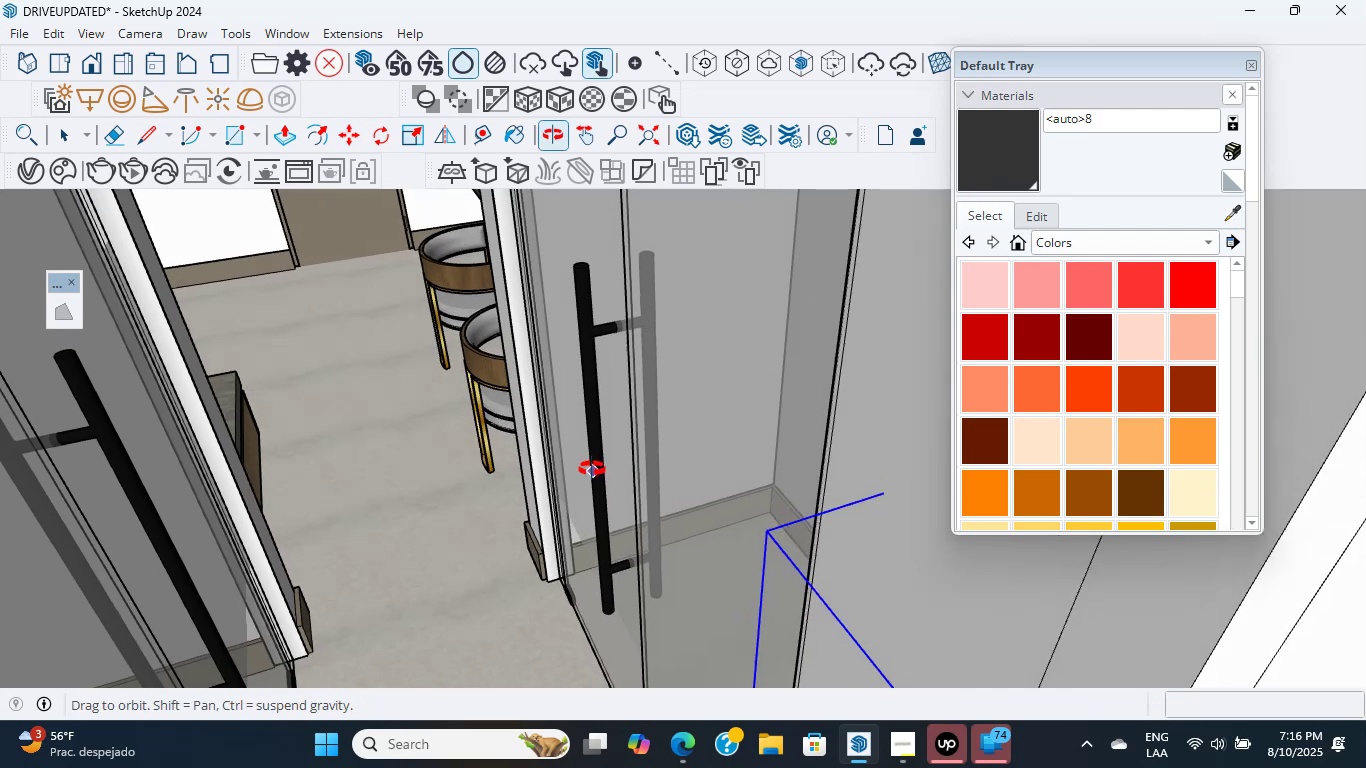 
wait(18.14)
 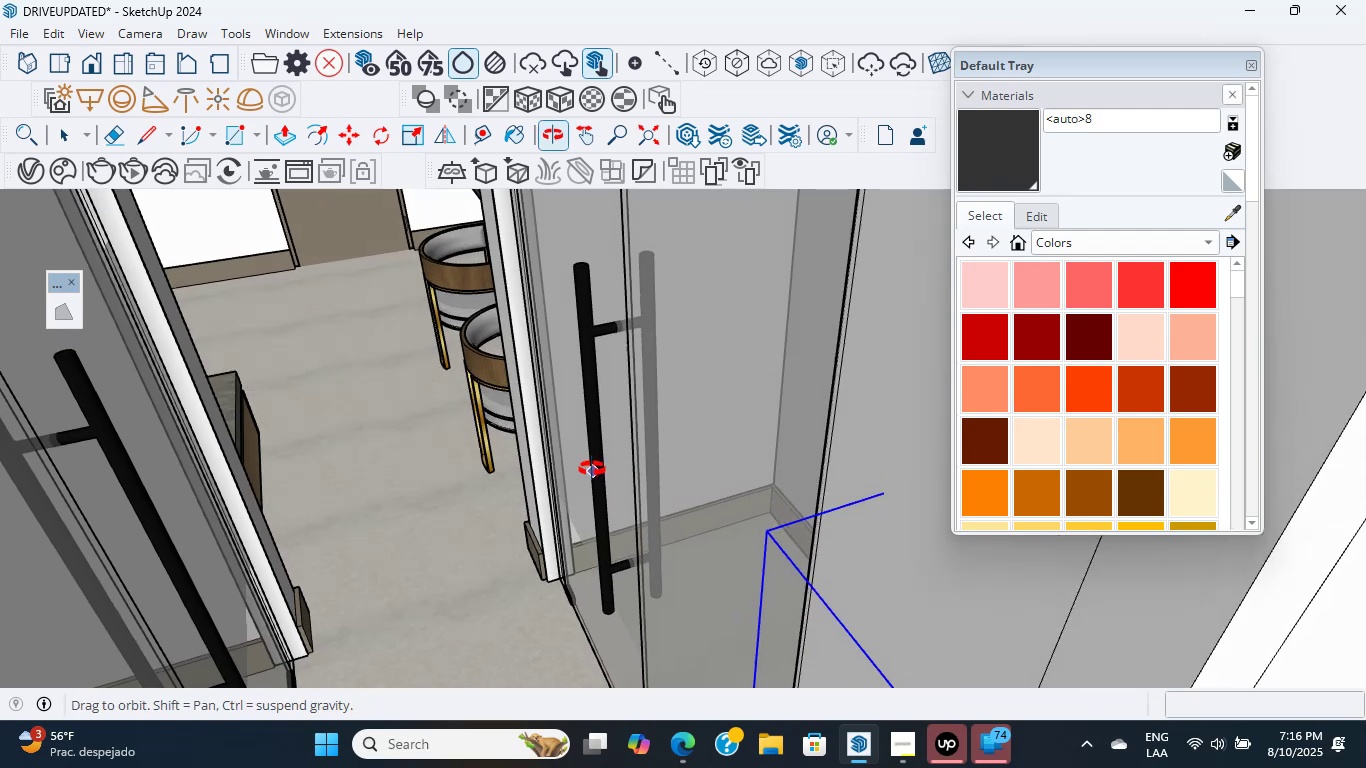 
scroll: coordinate [768, 454], scroll_direction: down, amount: 5.0
 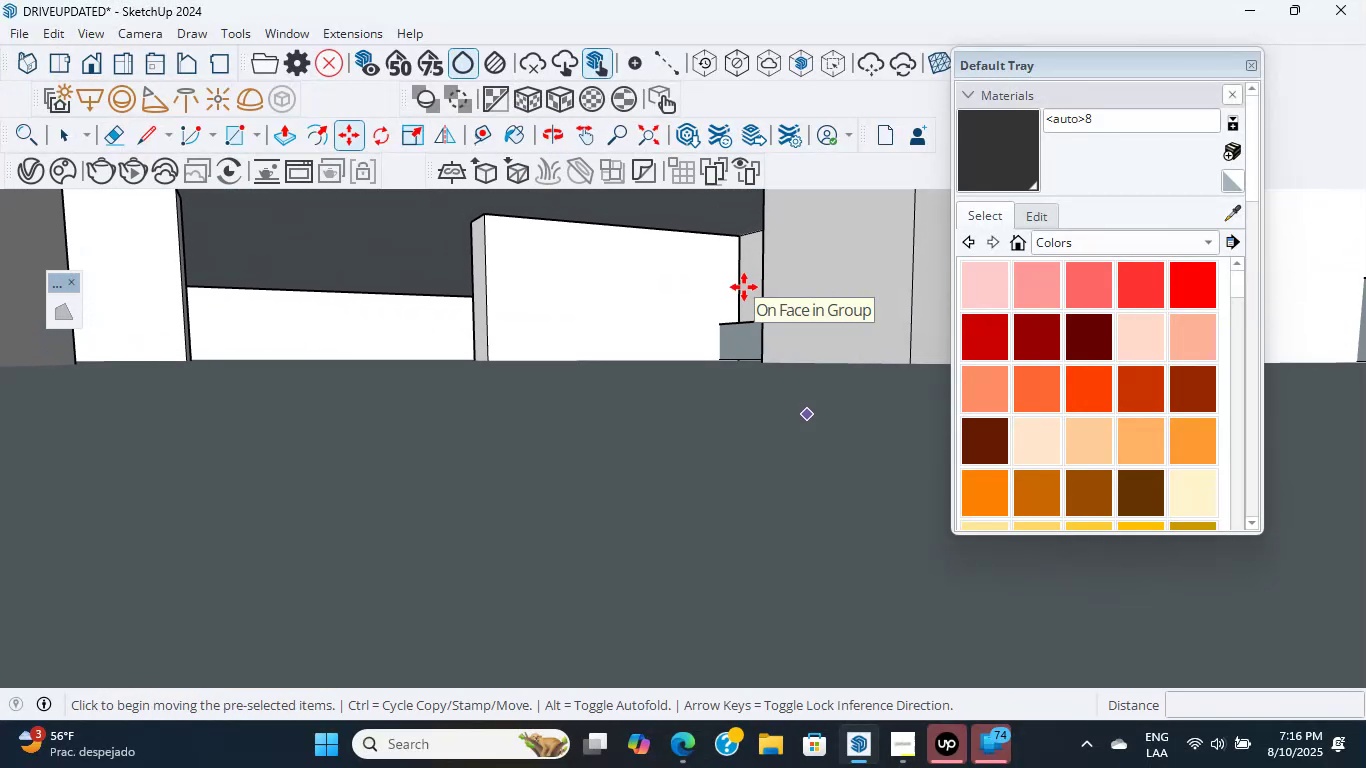 
wait(11.92)
 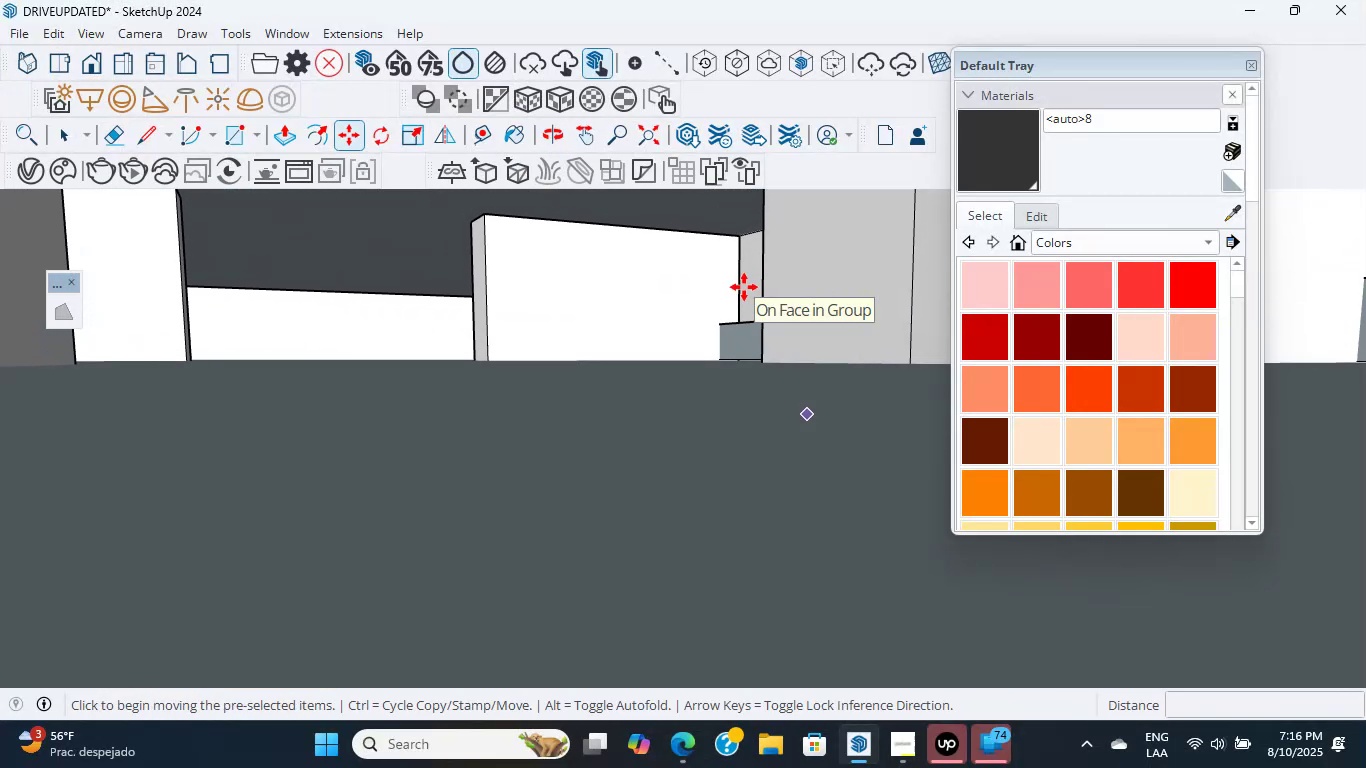 
hold_key(key=ShiftLeft, duration=3.15)
 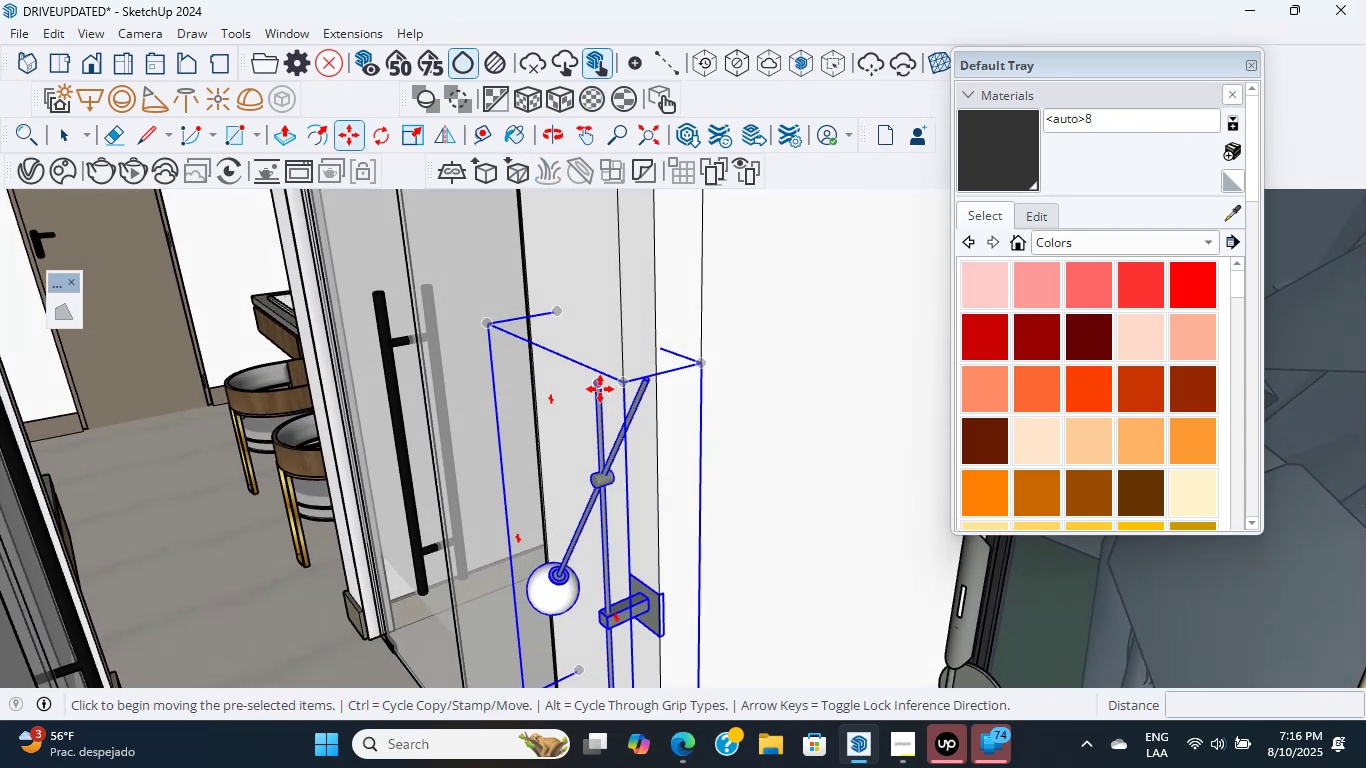 
scroll: coordinate [600, 387], scroll_direction: up, amount: 1.0
 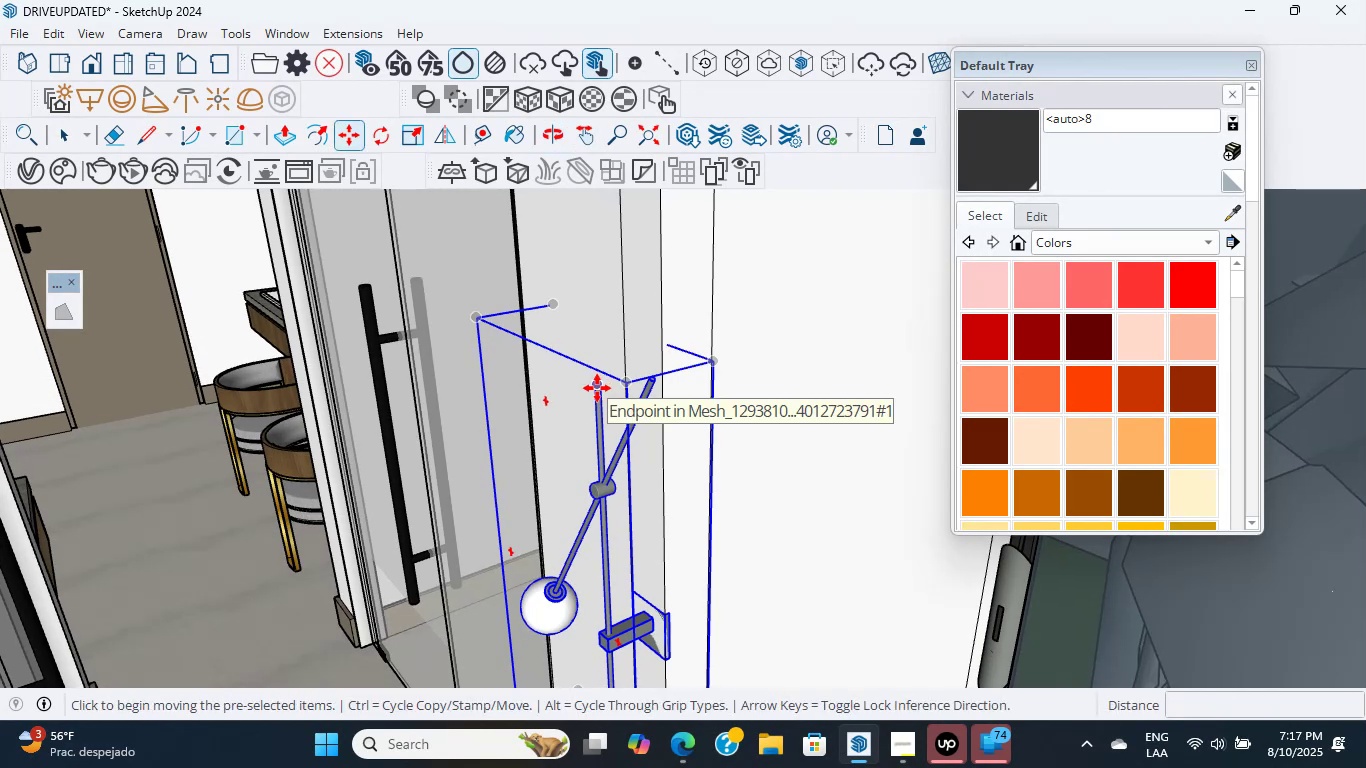 
wait(13.49)
 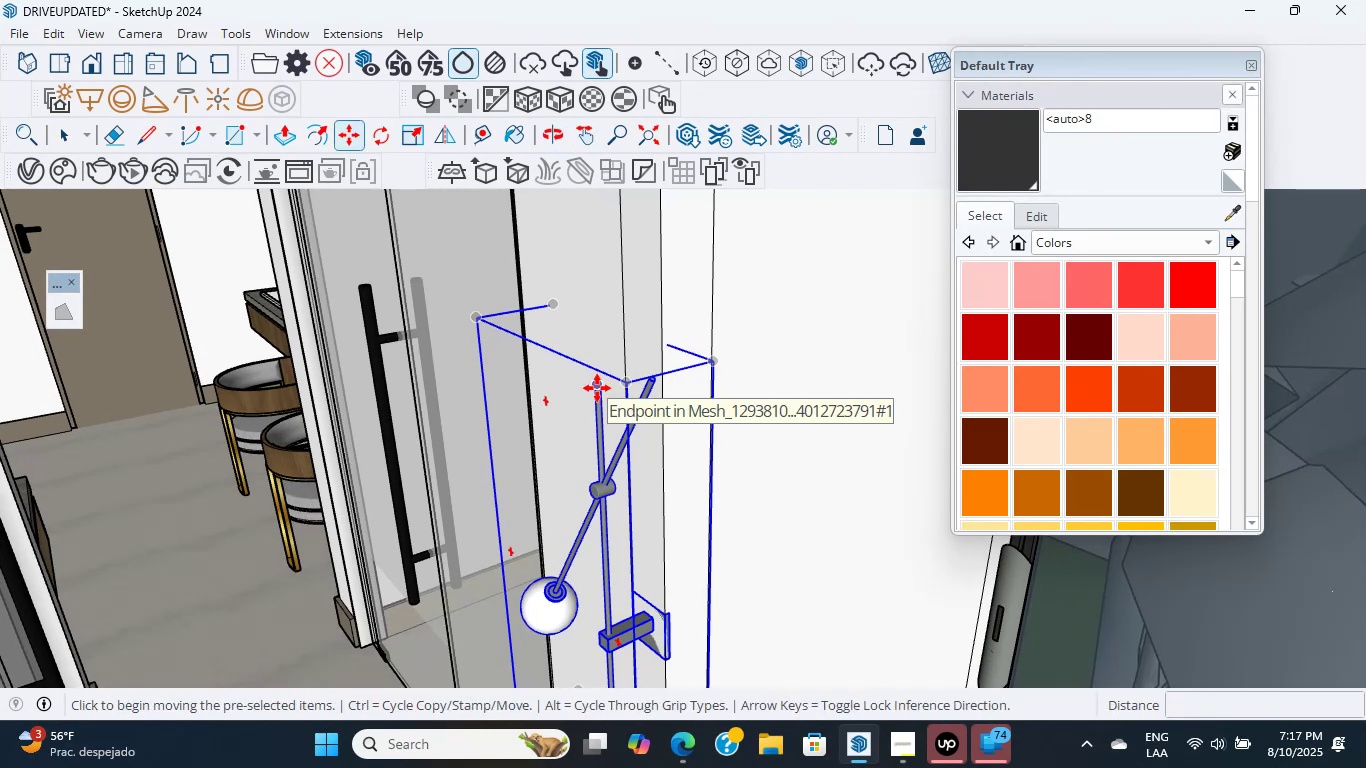 
scroll: coordinate [553, 284], scroll_direction: up, amount: 5.0
 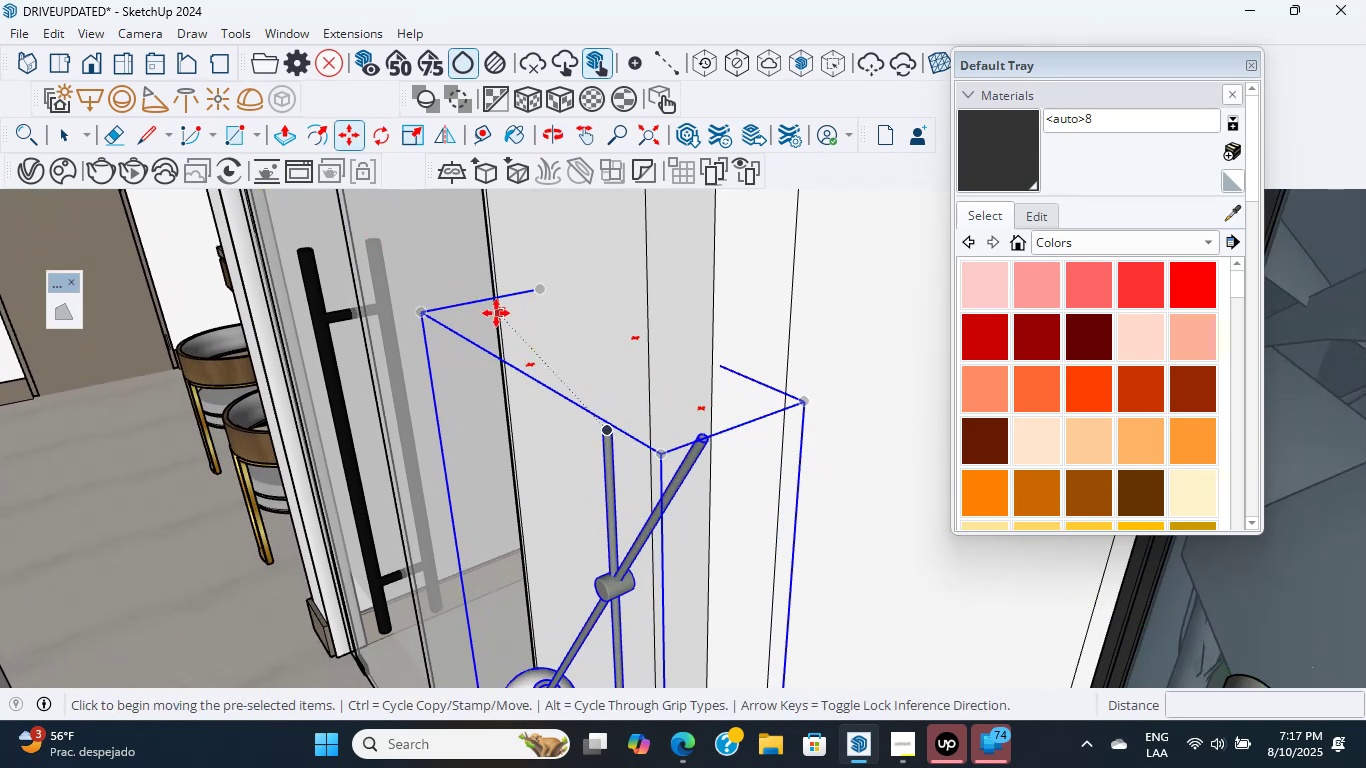 
wait(10.72)
 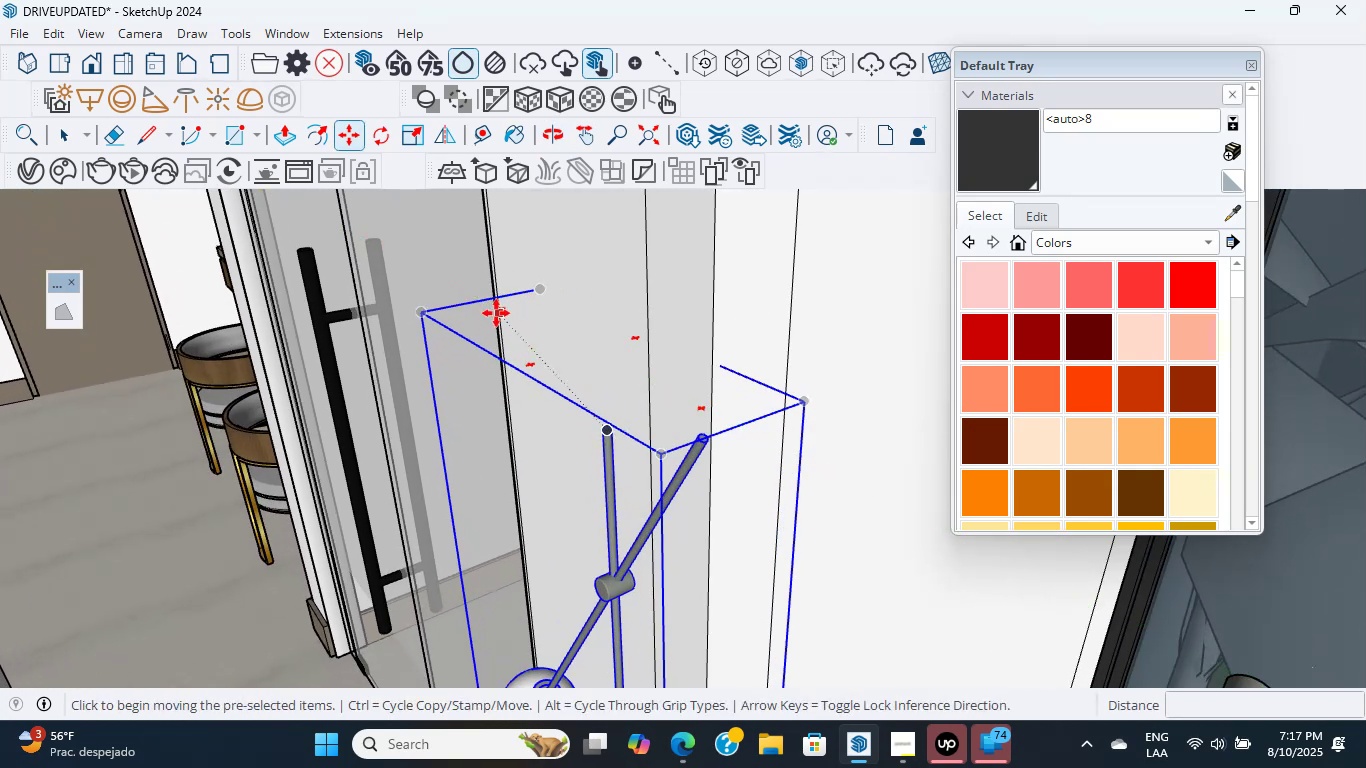 
left_click([499, 309])
 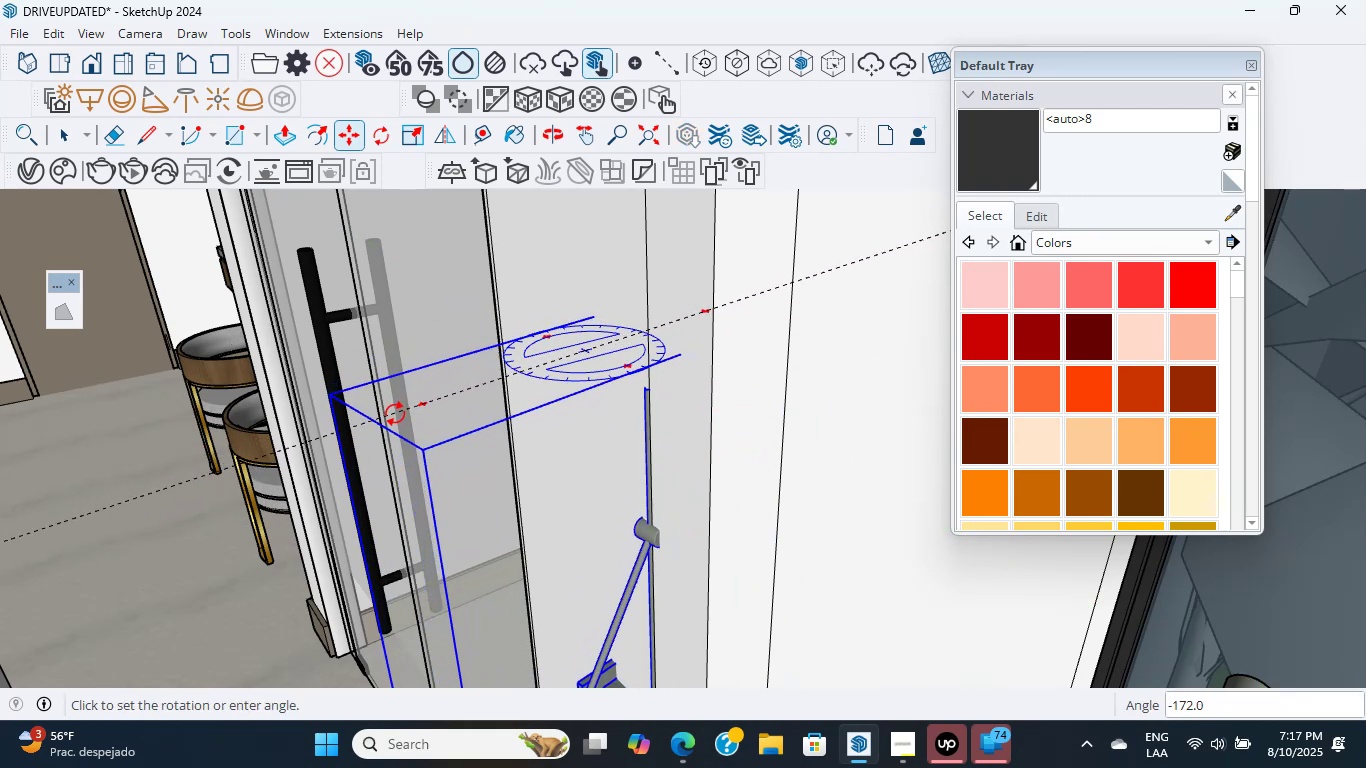 
scroll: coordinate [469, 400], scroll_direction: up, amount: 5.0
 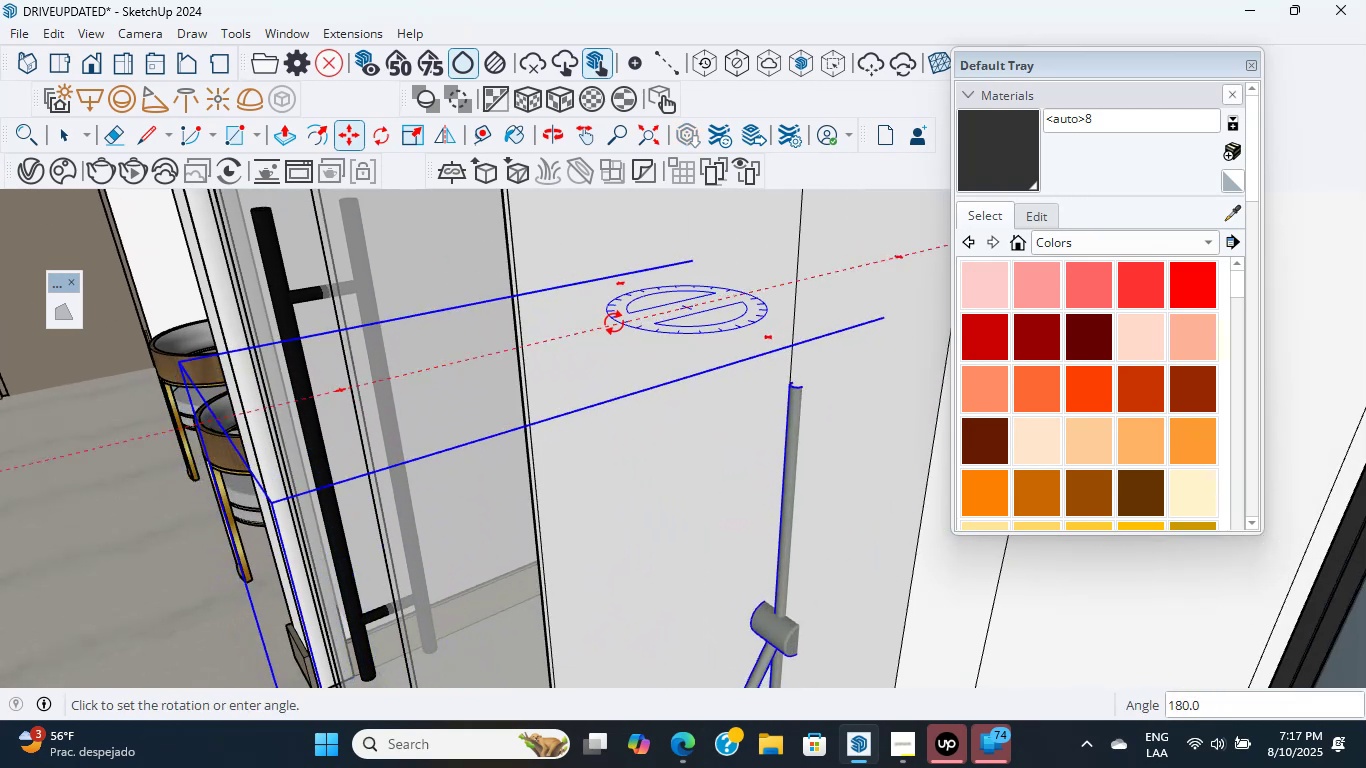 
left_click([620, 323])
 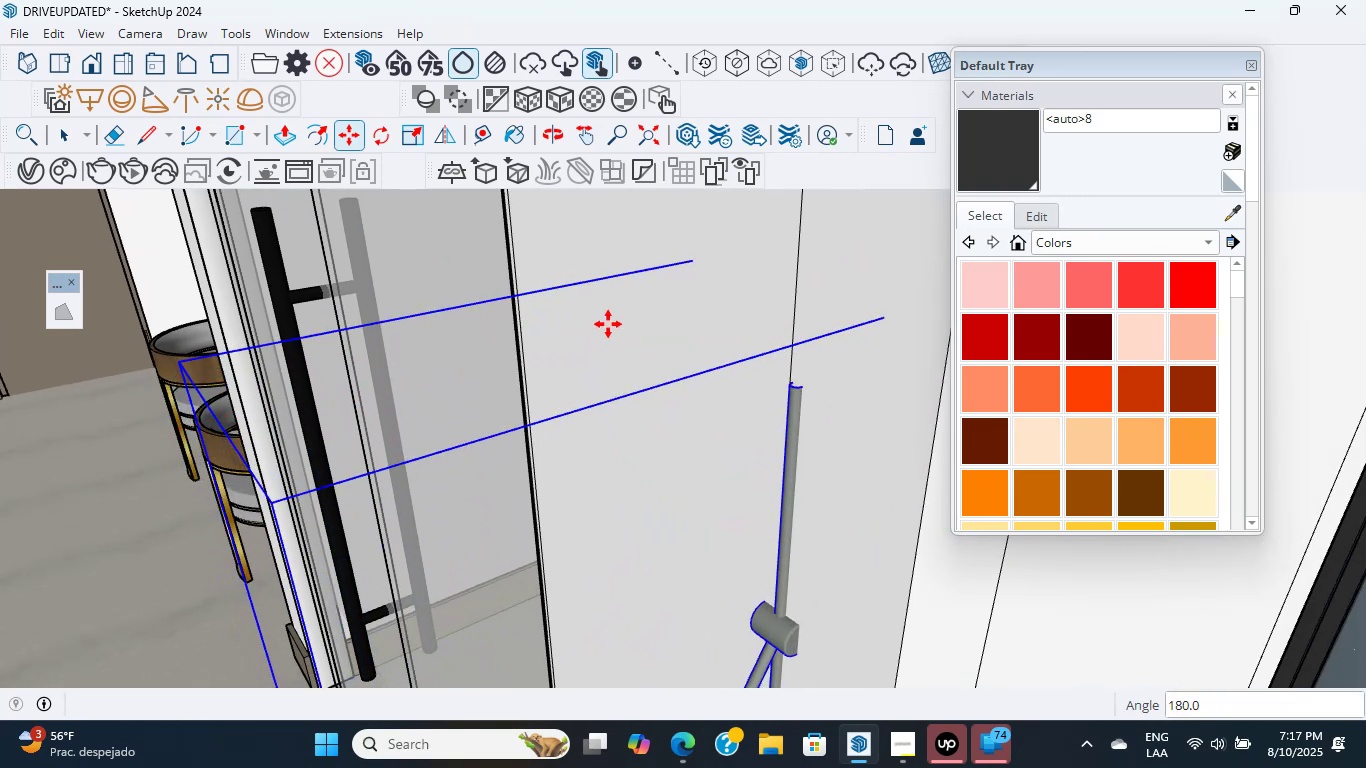 
scroll: coordinate [525, 411], scroll_direction: down, amount: 13.0
 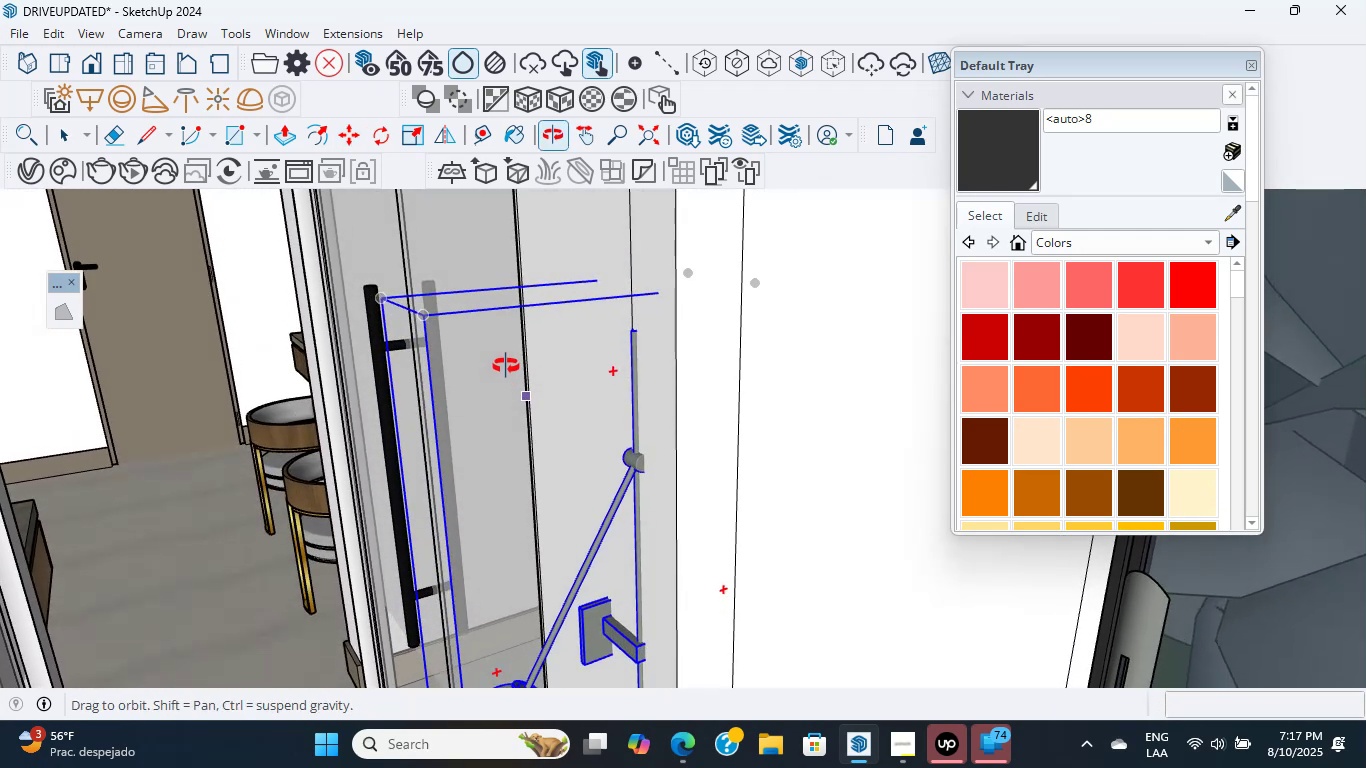 
scroll: coordinate [546, 660], scroll_direction: up, amount: 4.0
 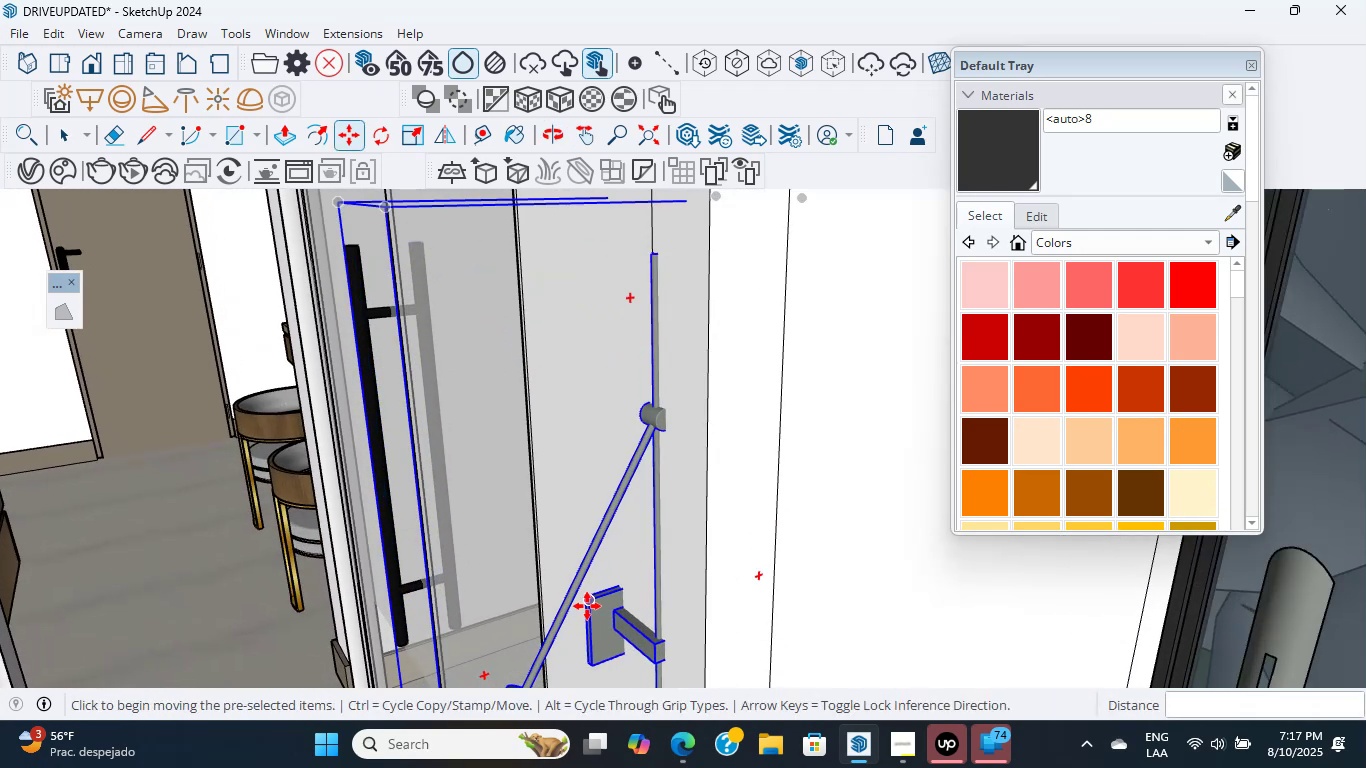 
left_click([587, 606])
 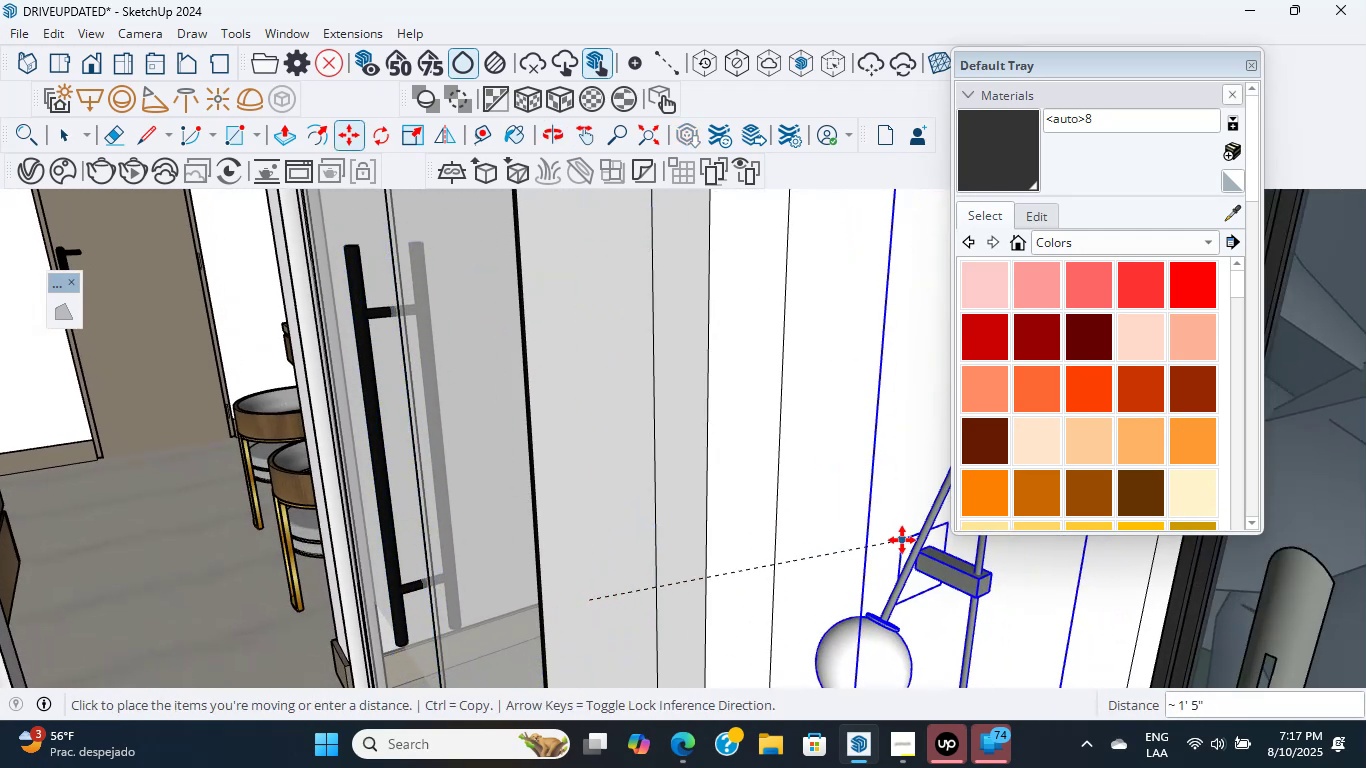 
left_click([904, 540])
 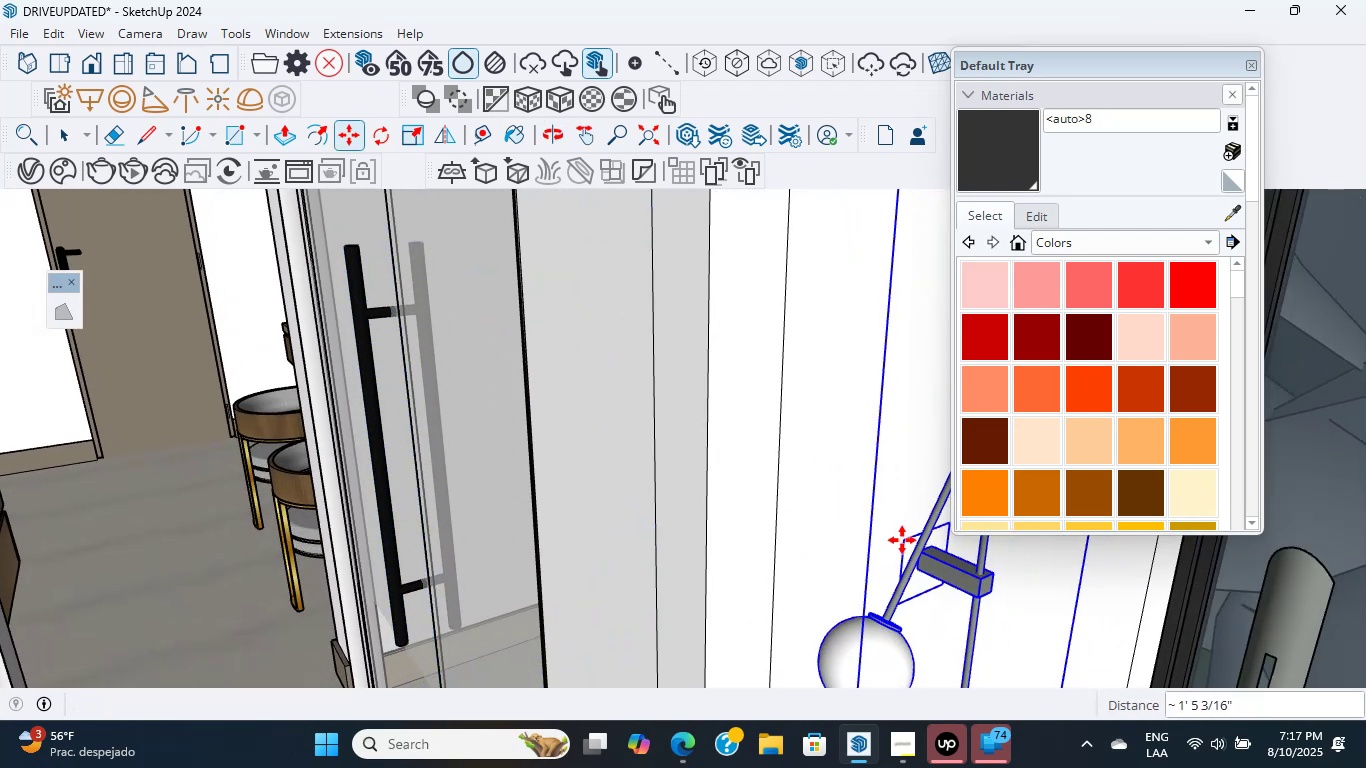 
scroll: coordinate [798, 537], scroll_direction: down, amount: 17.0
 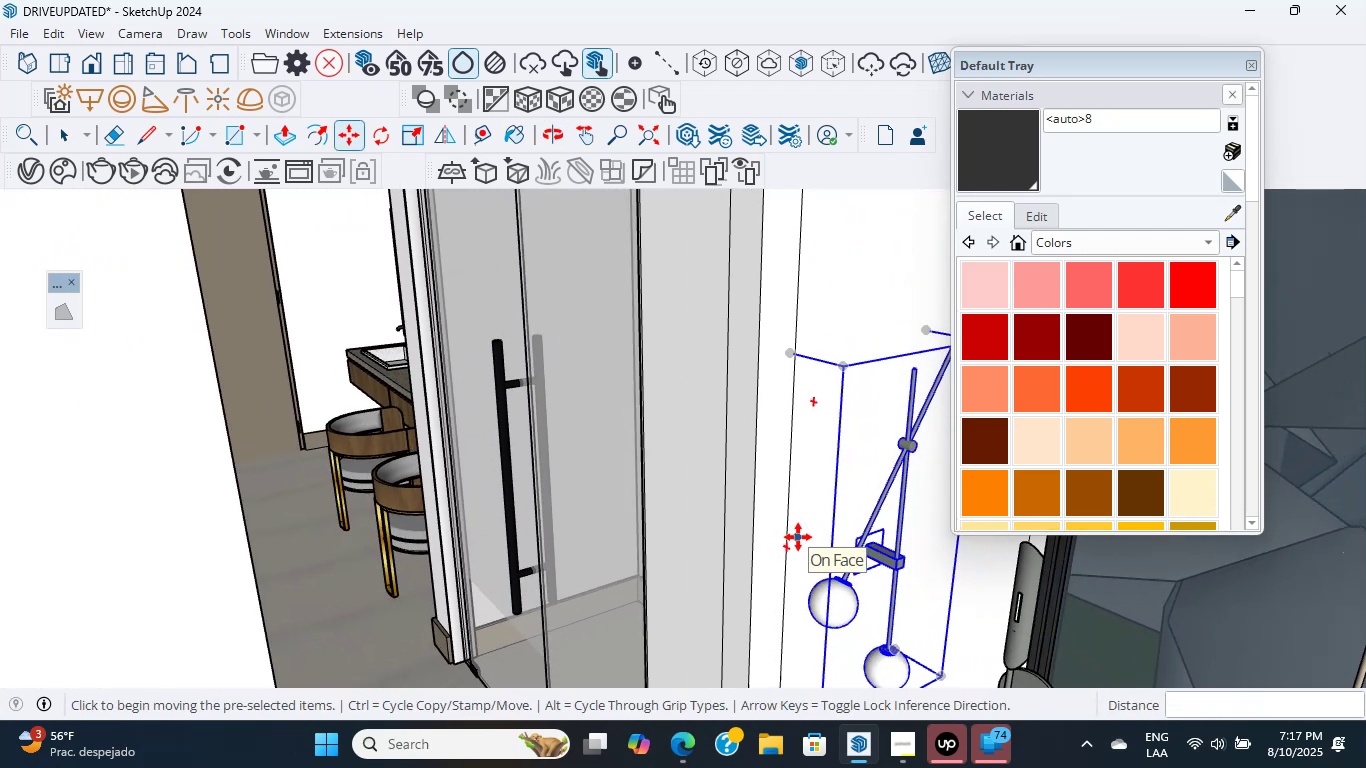 
hold_key(key=ShiftLeft, duration=0.6)
 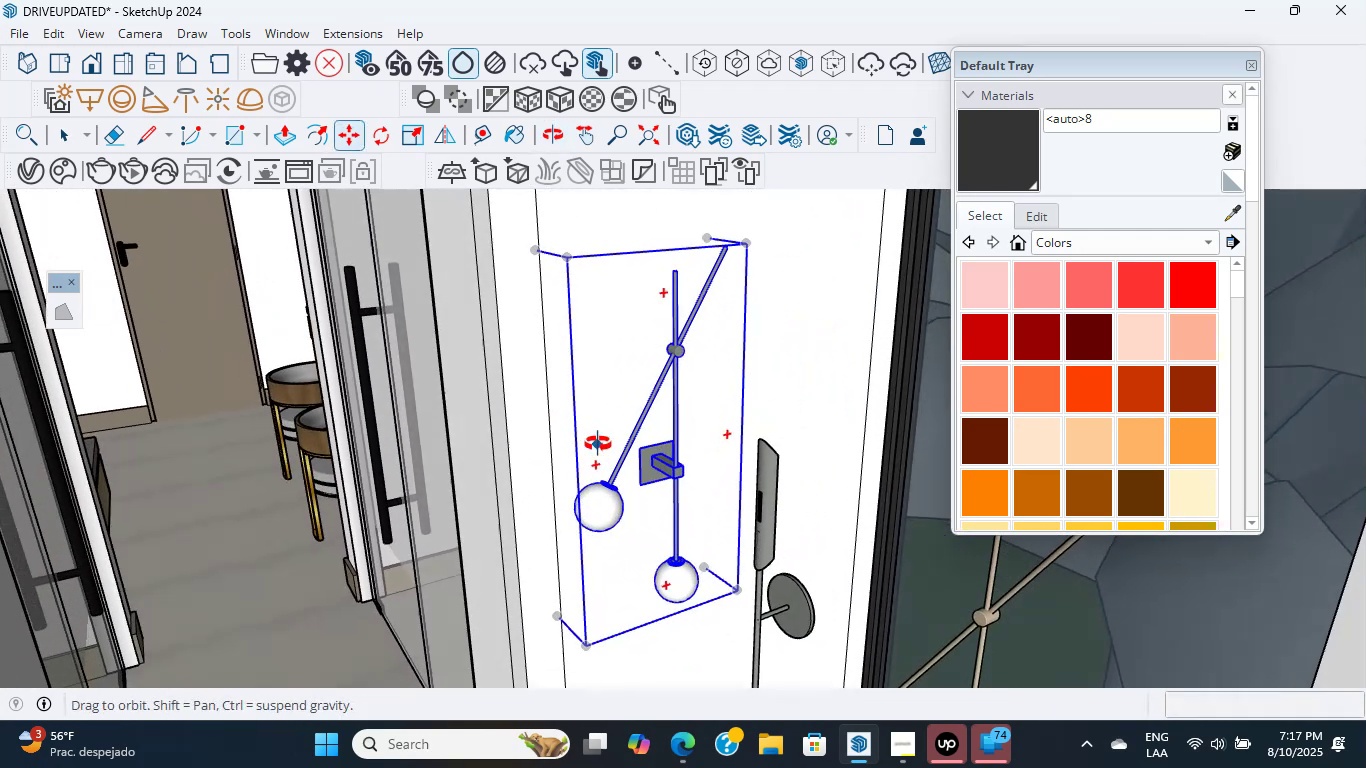 
scroll: coordinate [633, 442], scroll_direction: up, amount: 7.0
 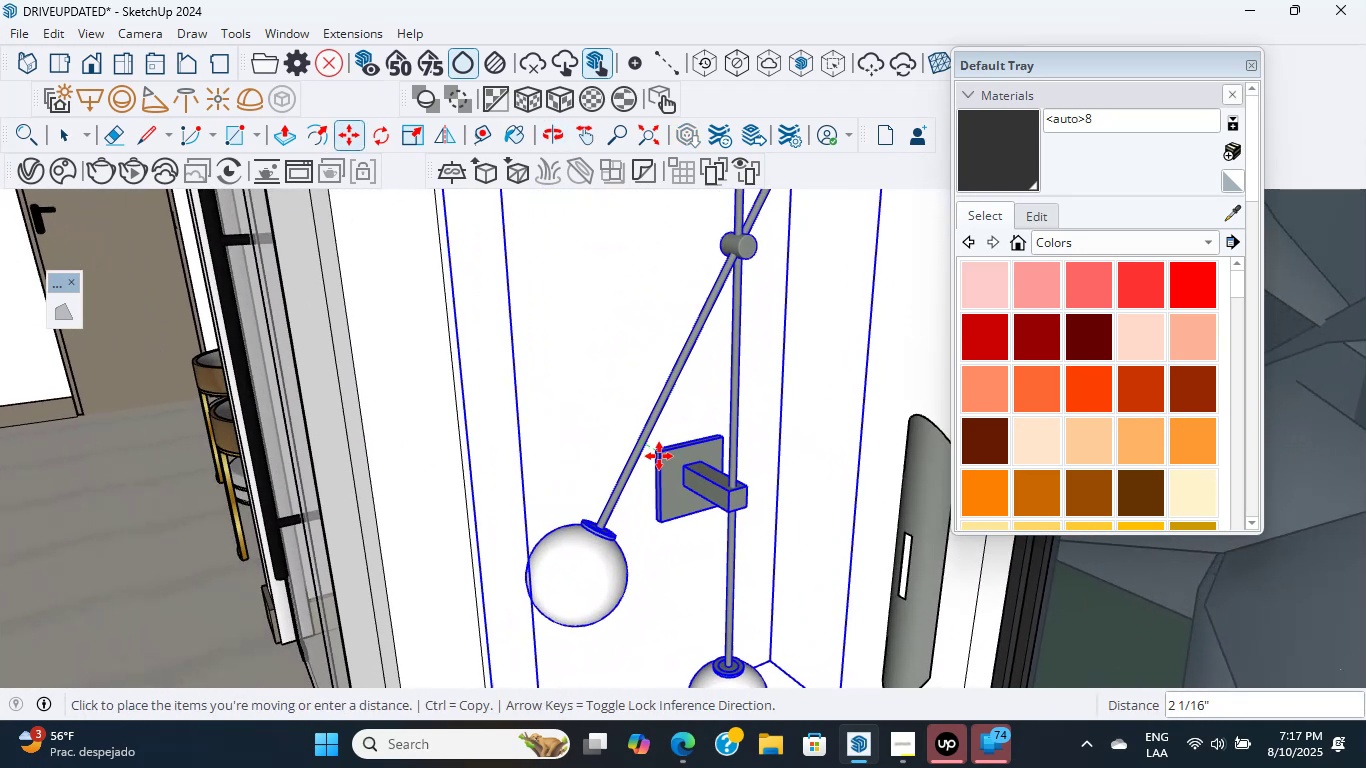 
left_click([659, 458])
 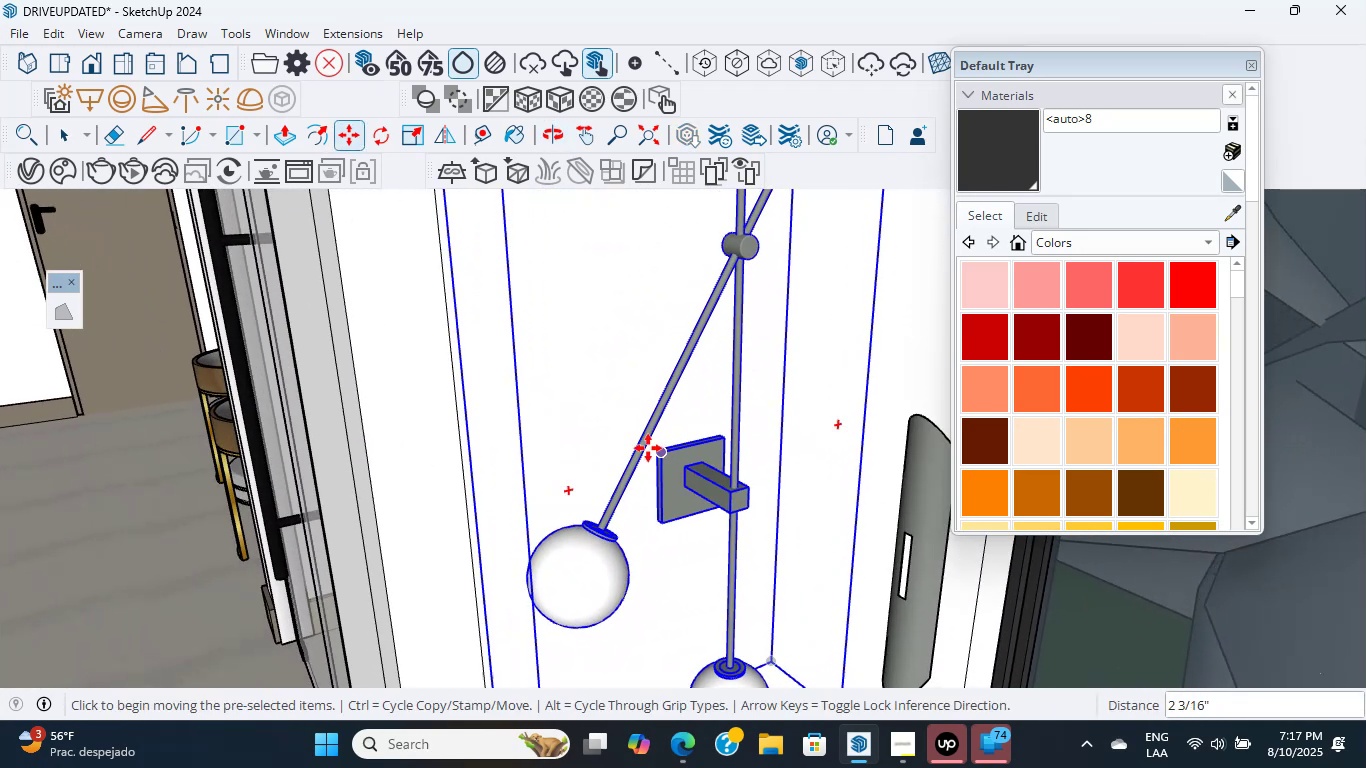 
hold_key(key=ShiftLeft, duration=1.61)
scroll: coordinate [606, 411], scroll_direction: down, amount: 30.0
 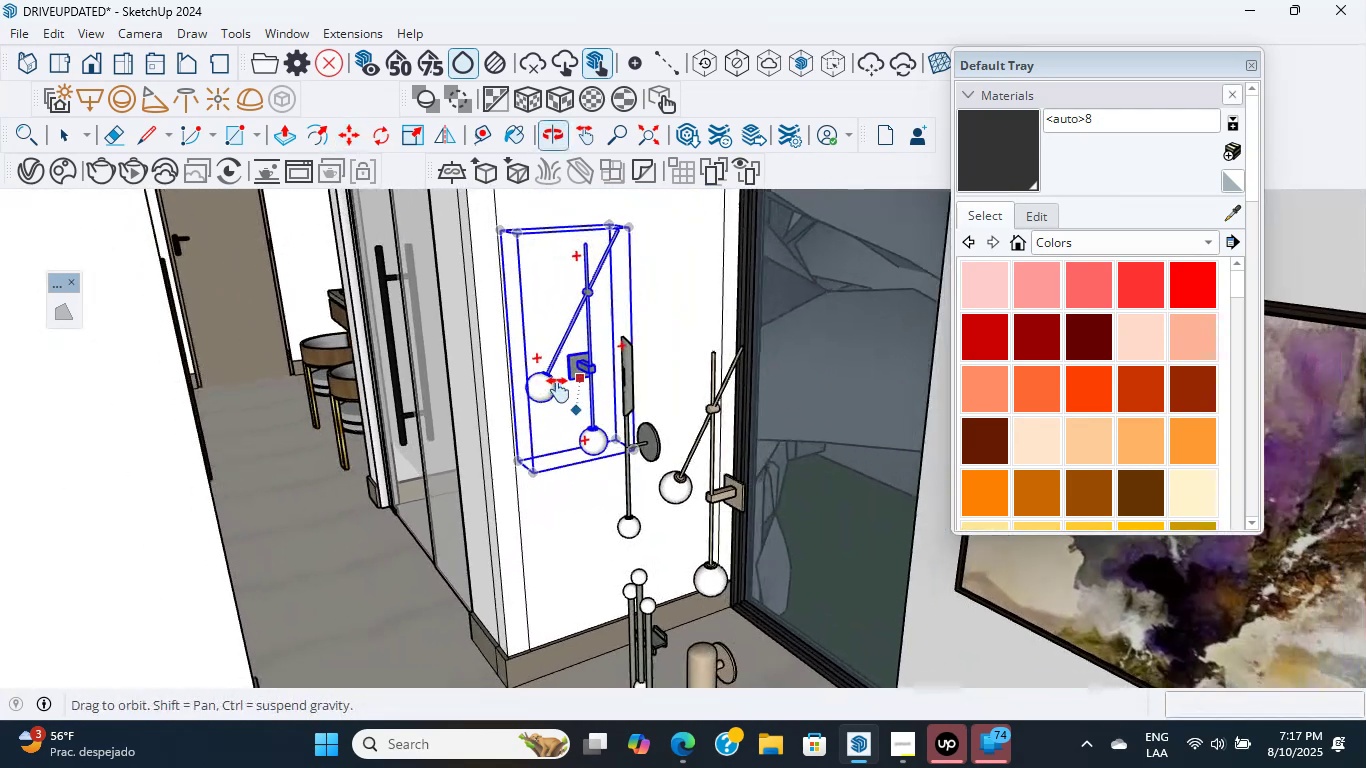 
hold_key(key=ShiftLeft, duration=1.55)
scroll: coordinate [599, 456], scroll_direction: down, amount: 2.0
 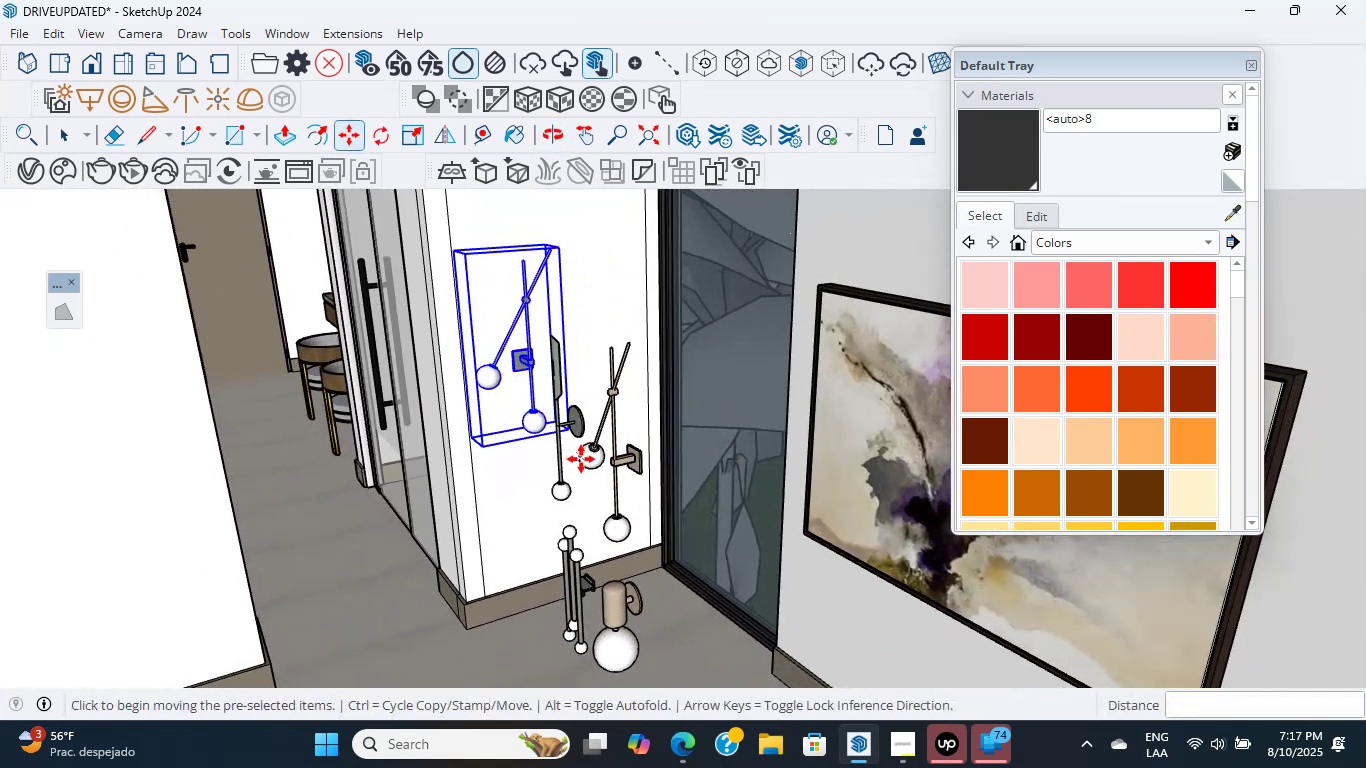 
key(Control+S)
 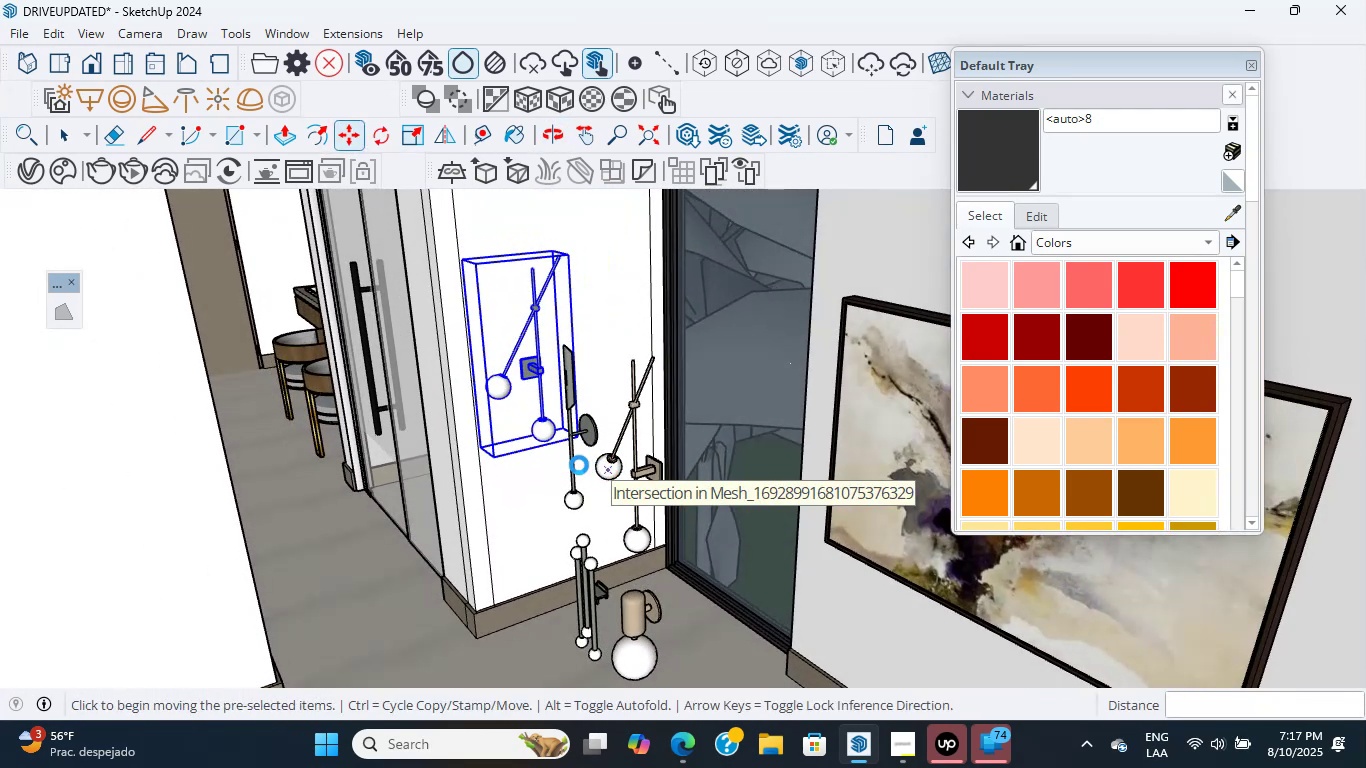 
wait(6.07)
 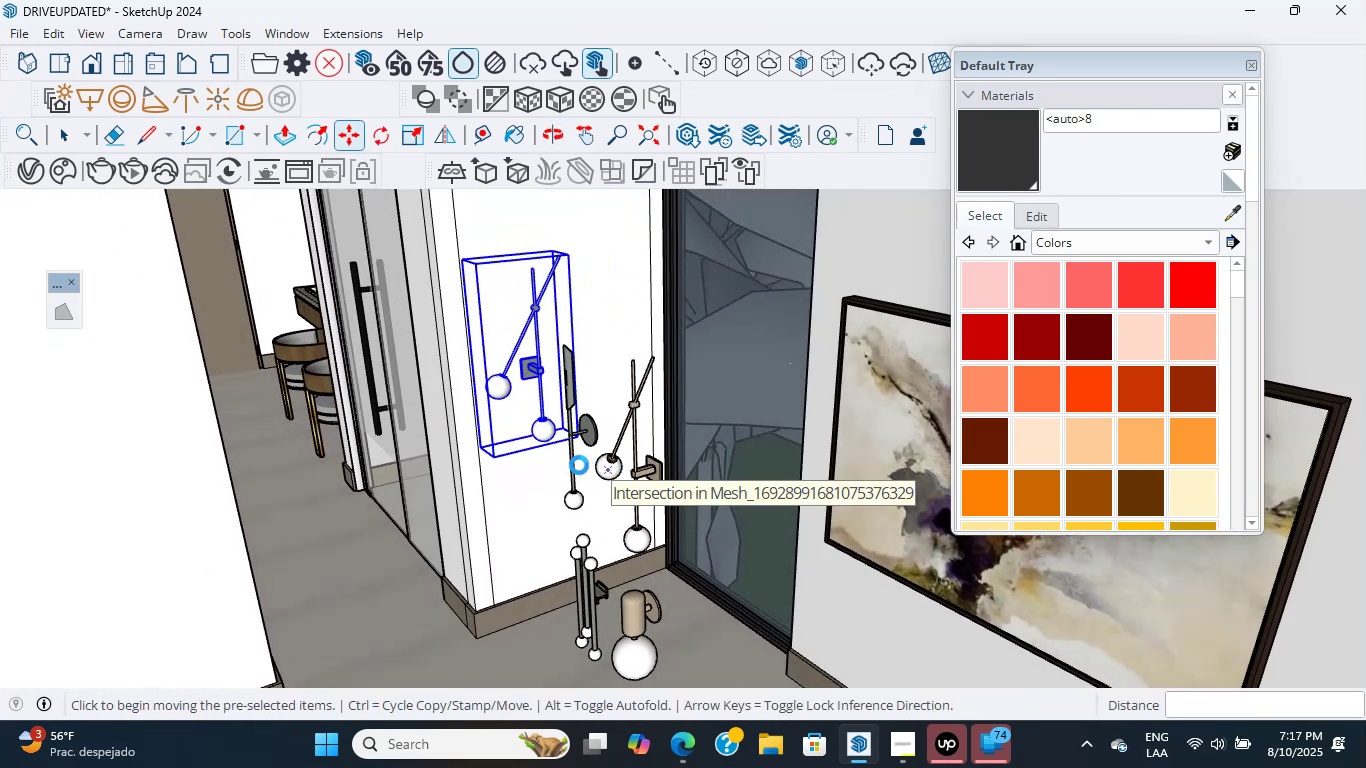 
scroll: coordinate [563, 491], scroll_direction: up, amount: 2.0
 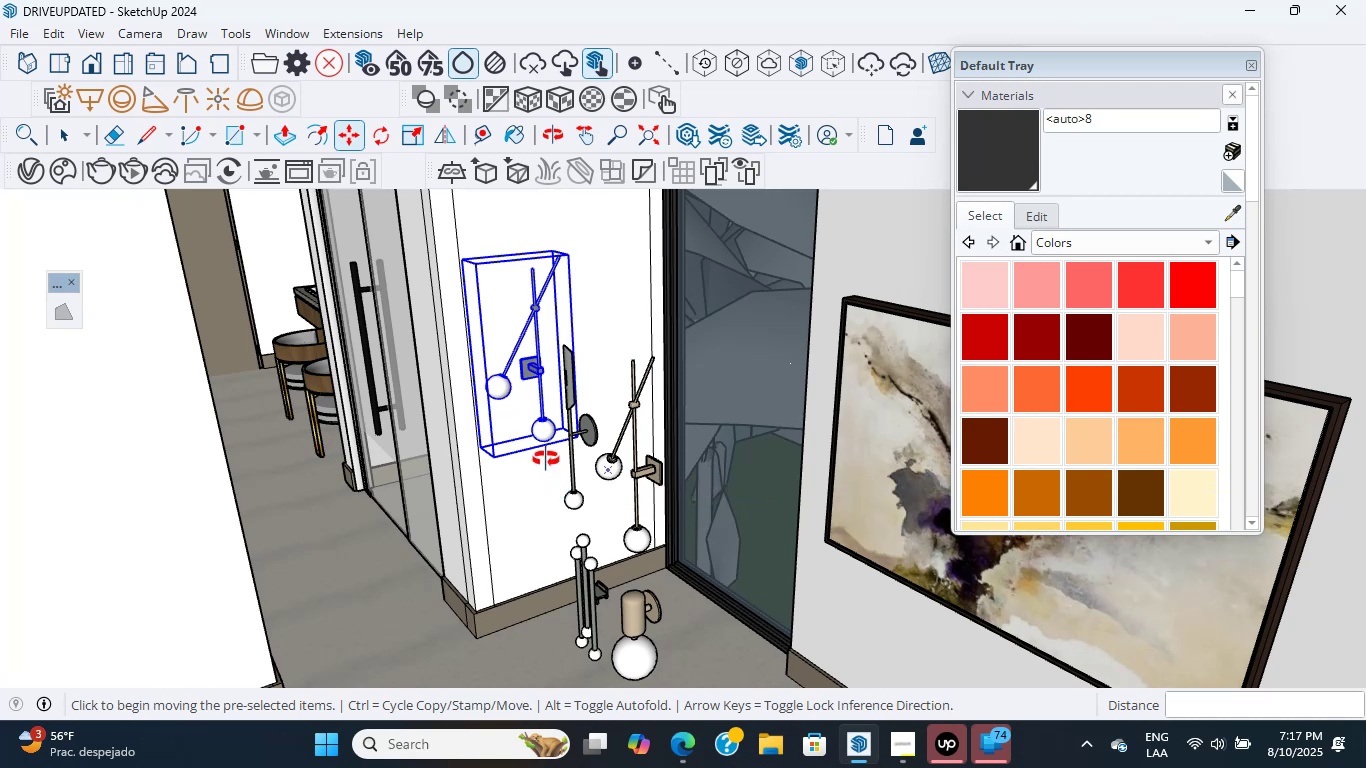 
scroll: coordinate [533, 467], scroll_direction: down, amount: 4.0
 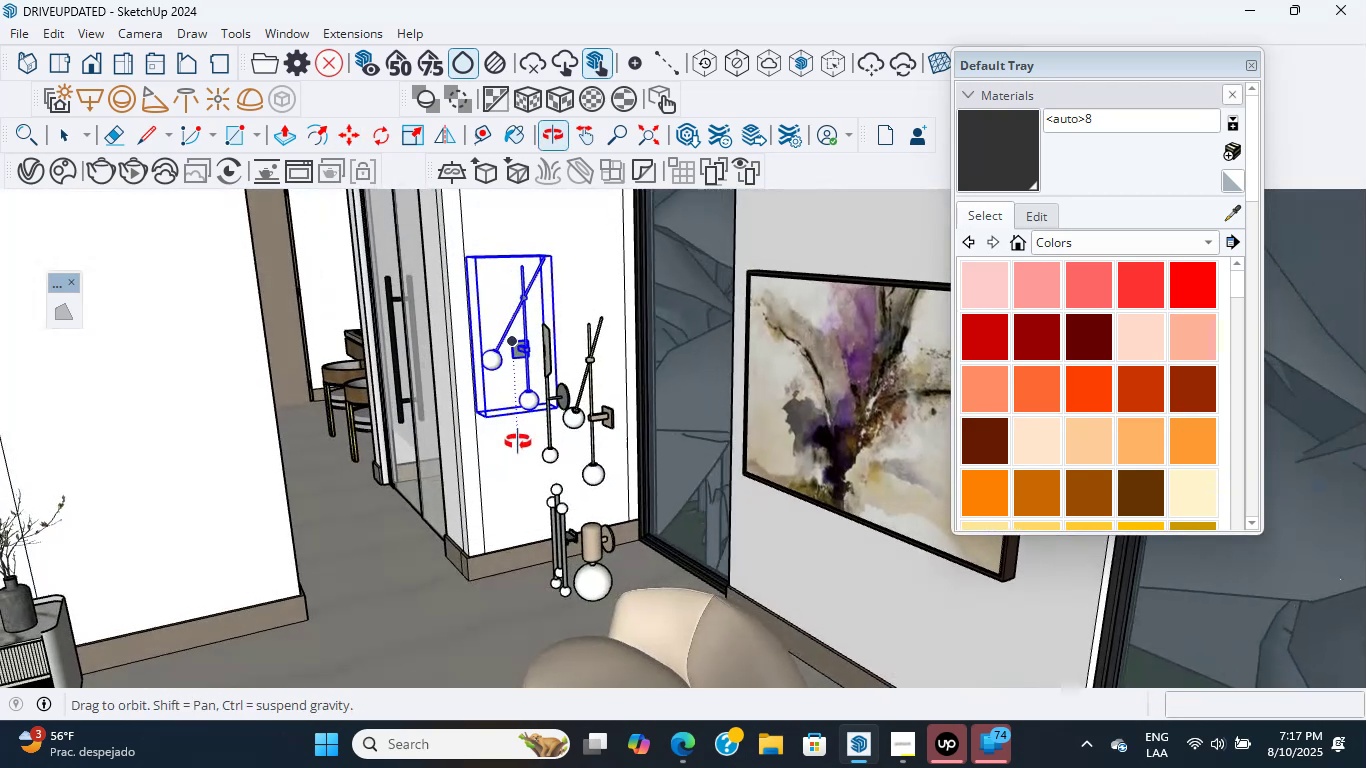 
scroll: coordinate [542, 449], scroll_direction: up, amount: 4.0
 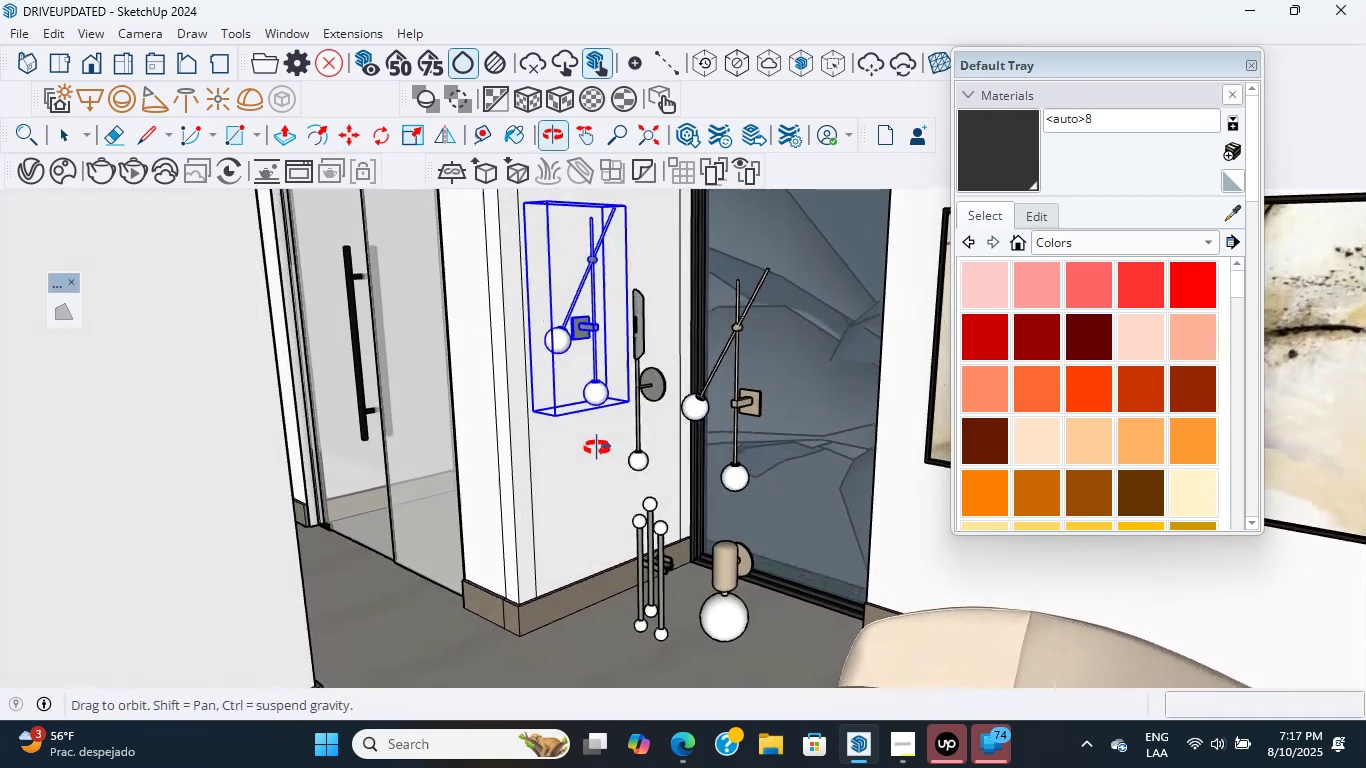 
wait(9.4)
 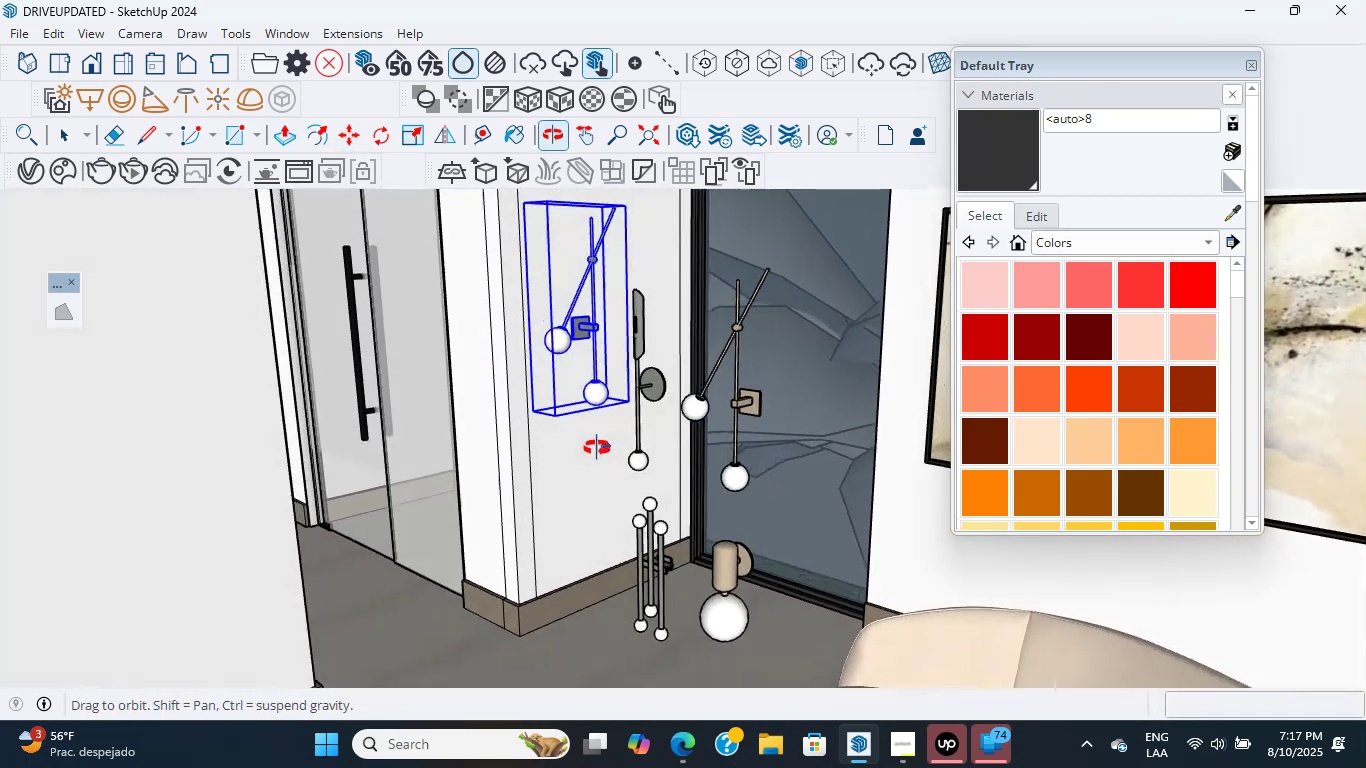 
middle_click([583, 449])
 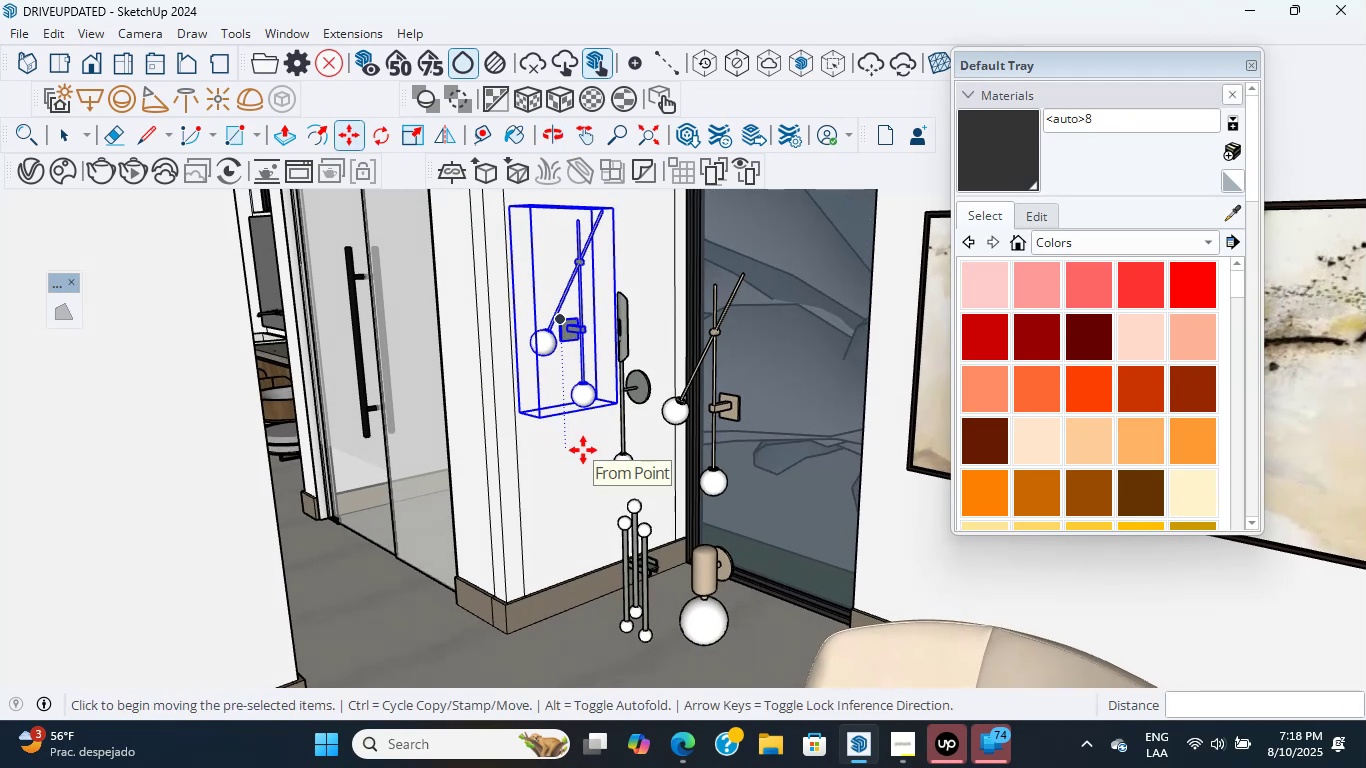 
wait(8.58)
 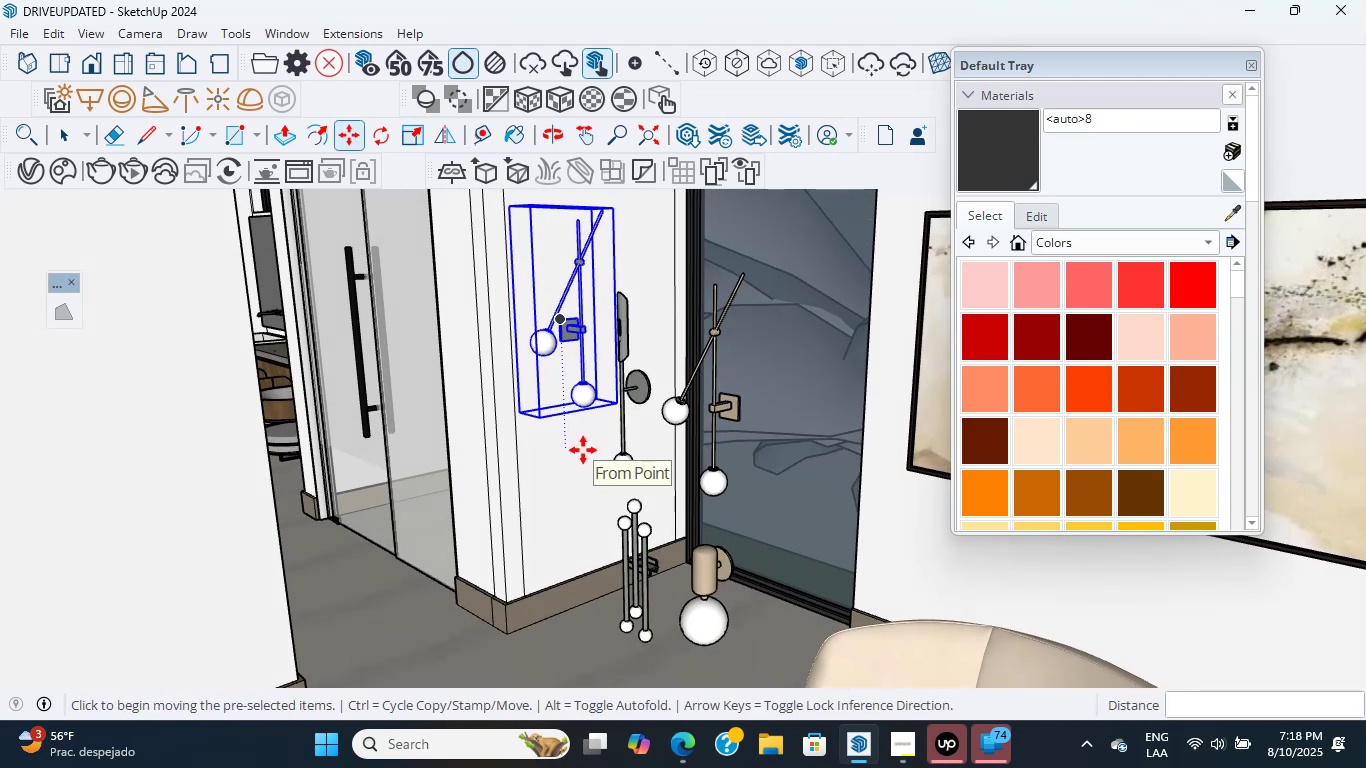 
scroll: coordinate [754, 364], scroll_direction: up, amount: 10.0
 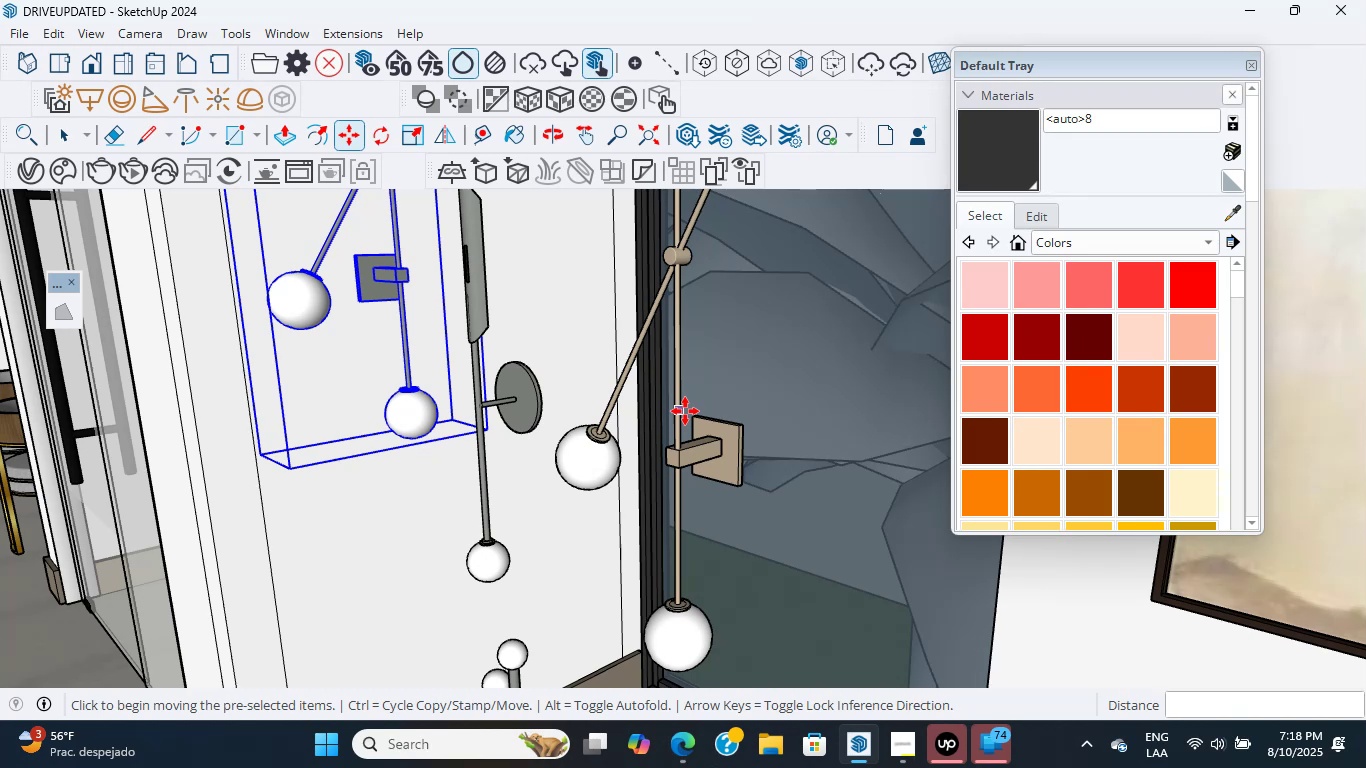 
wait(22.76)
 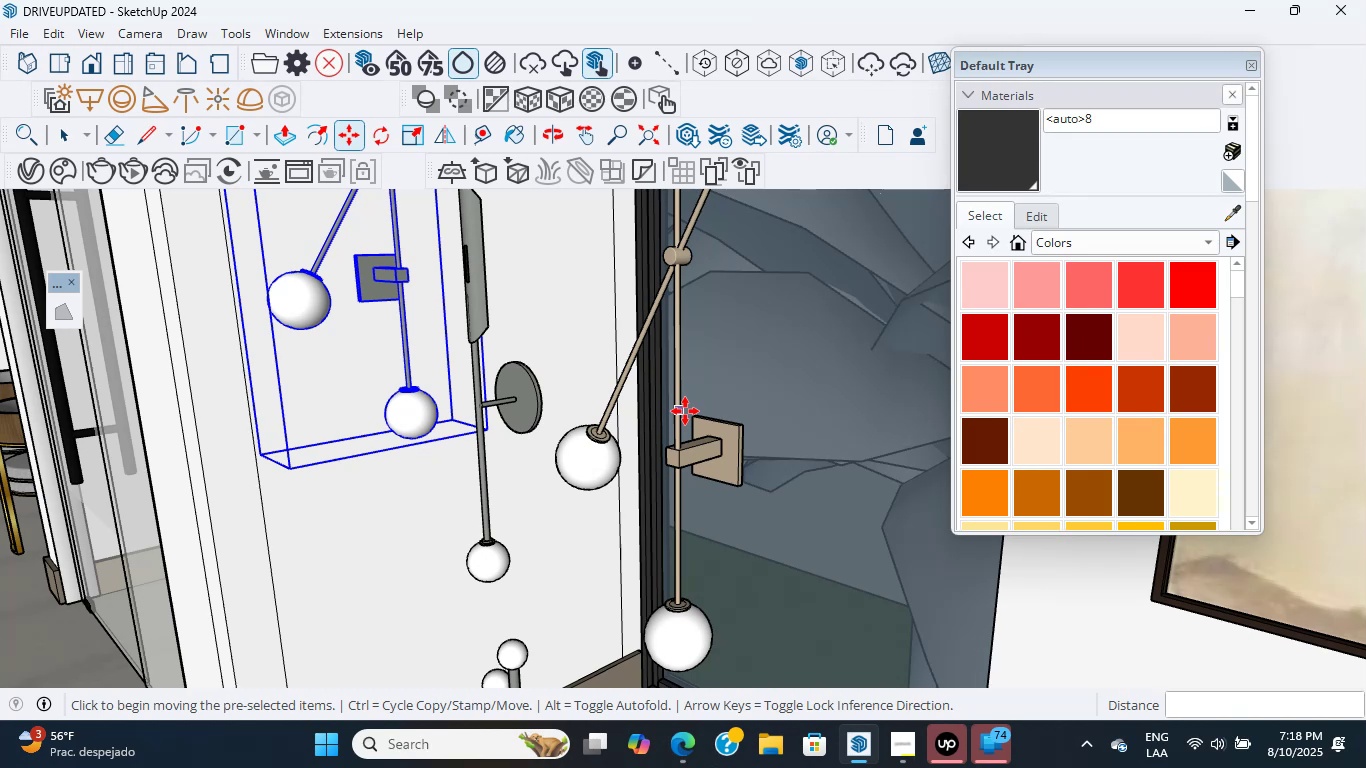 
hold_key(key=ShiftLeft, duration=0.66)
 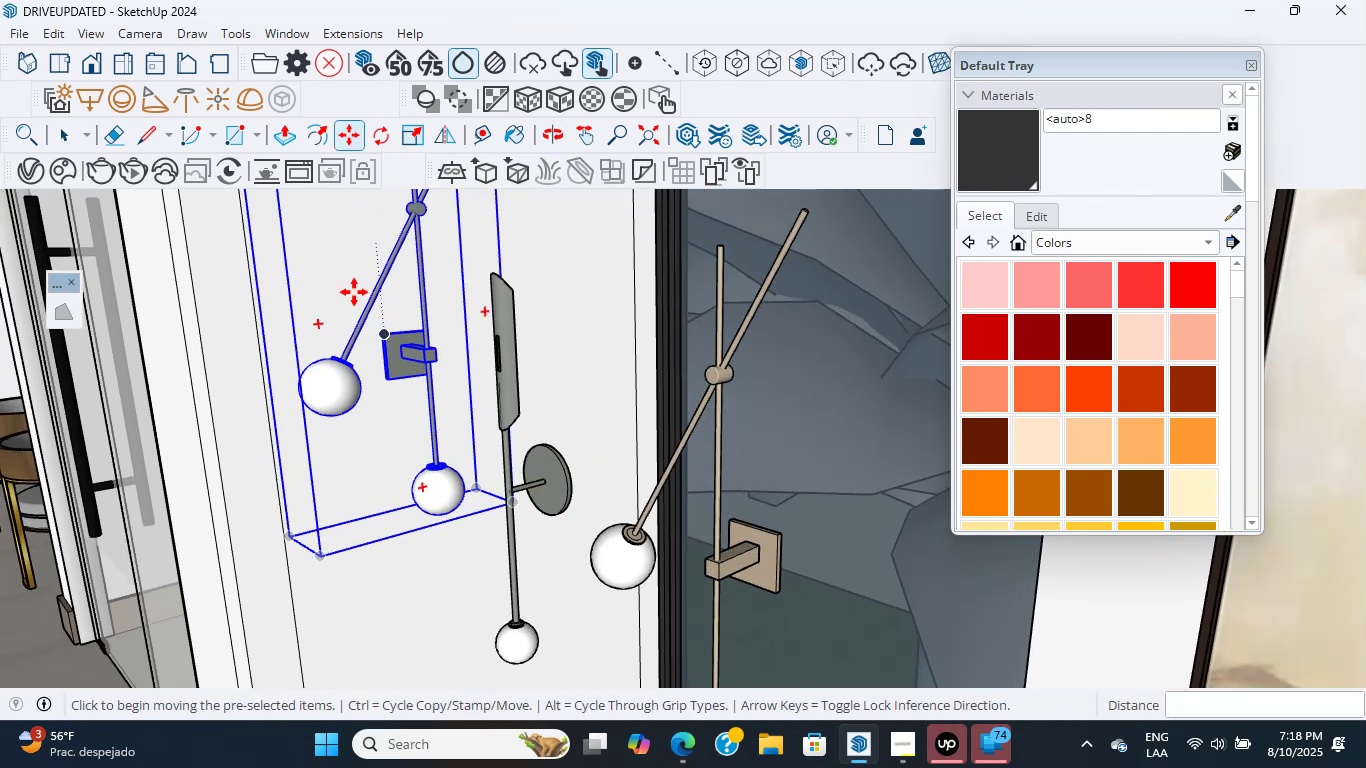 
hold_key(key=ShiftLeft, duration=0.36)
 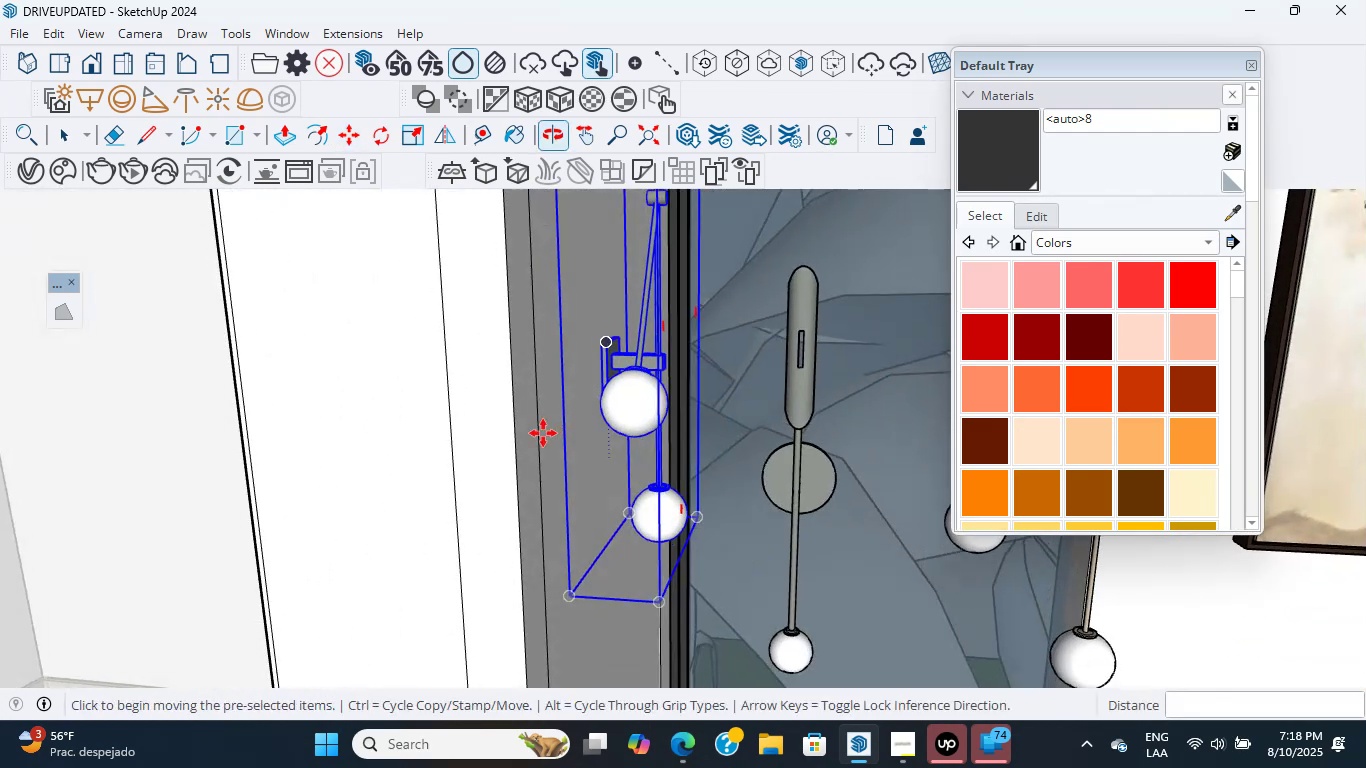 
hold_key(key=ShiftLeft, duration=0.38)
 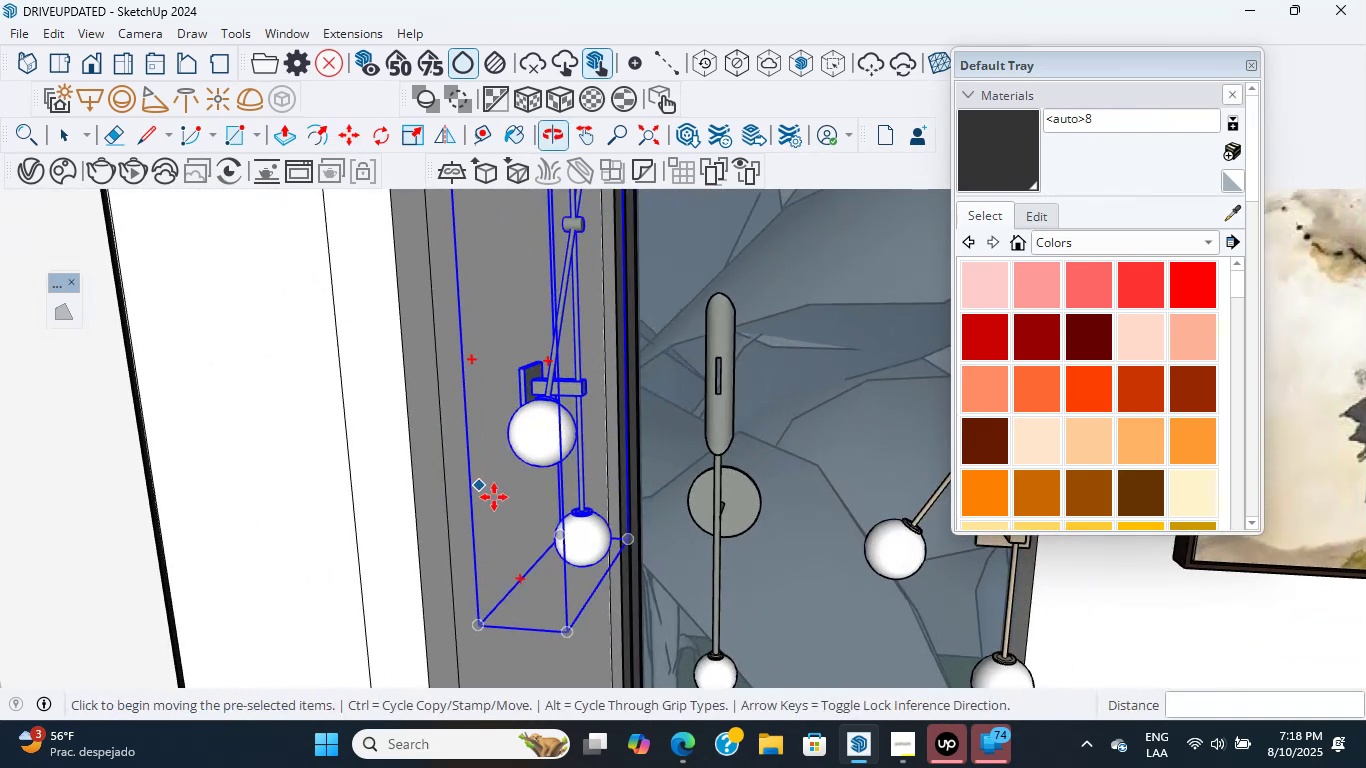 
scroll: coordinate [448, 660], scroll_direction: up, amount: 8.0
 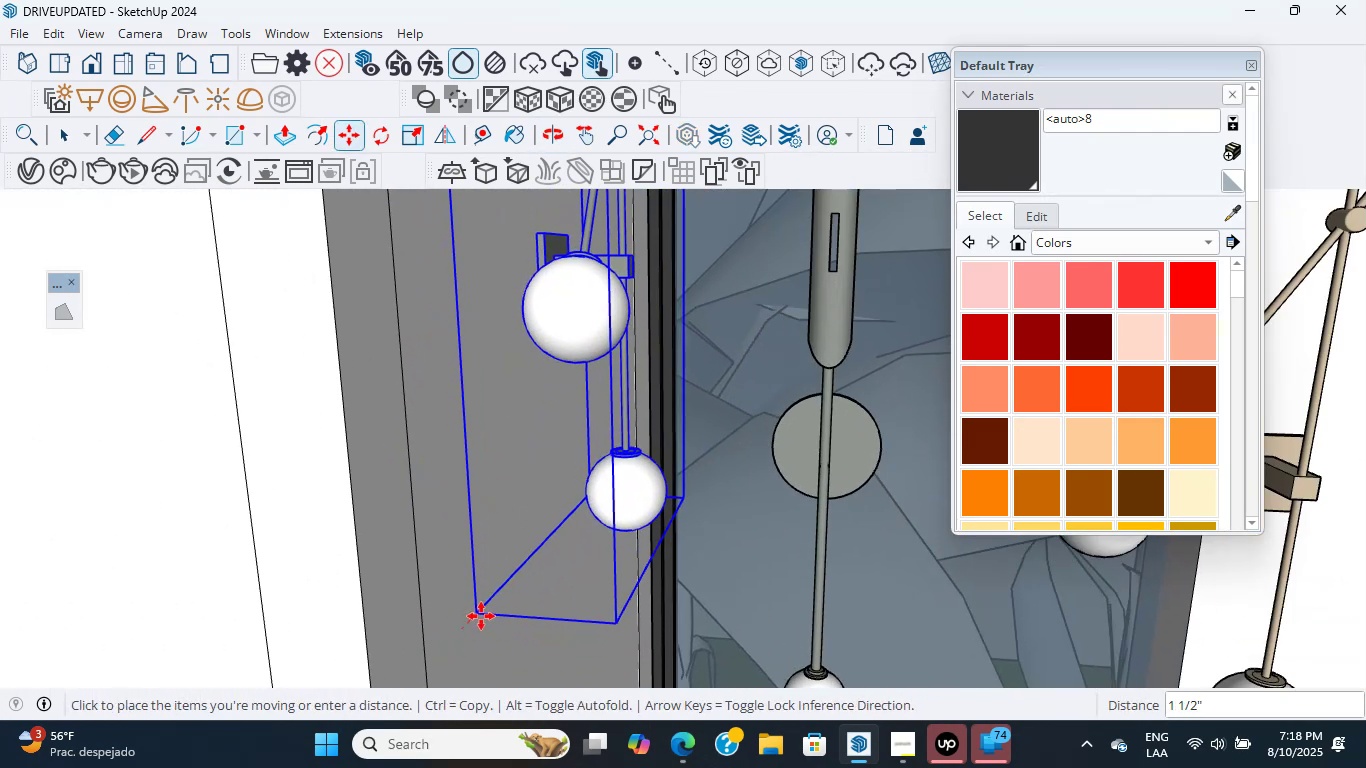 
left_click([486, 608])
 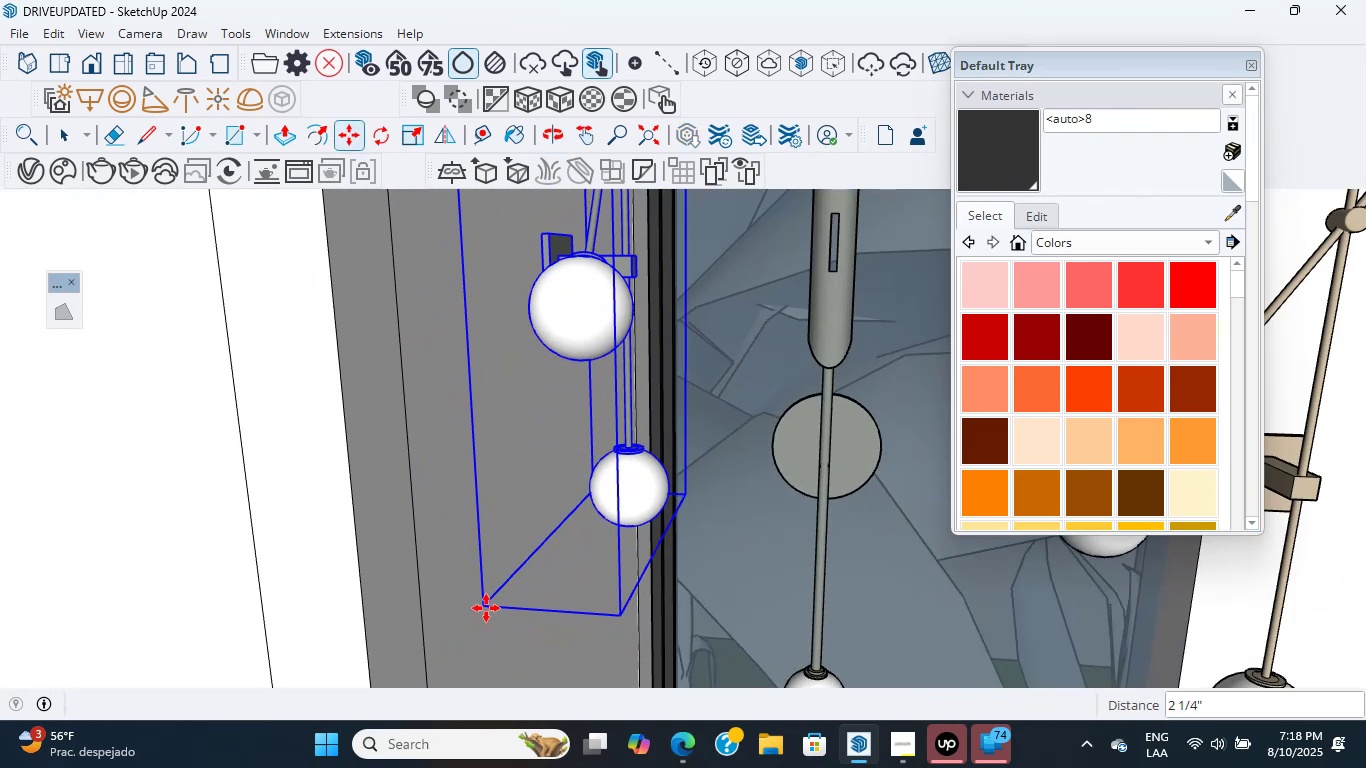 
hold_key(key=ShiftLeft, duration=1.71)
scroll: coordinate [503, 558], scroll_direction: down, amount: 2.0
 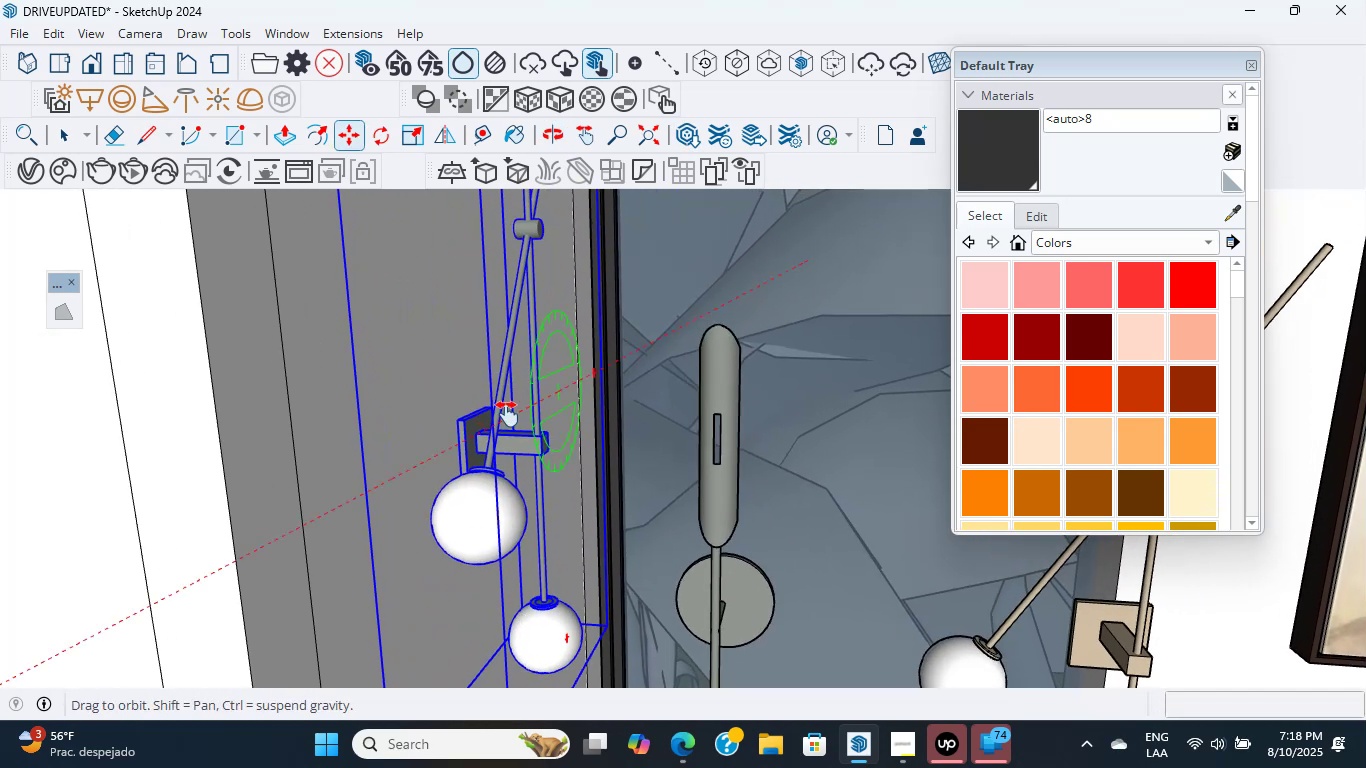 
hold_key(key=ShiftLeft, duration=1.35)
scroll: coordinate [458, 464], scroll_direction: down, amount: 1.0
 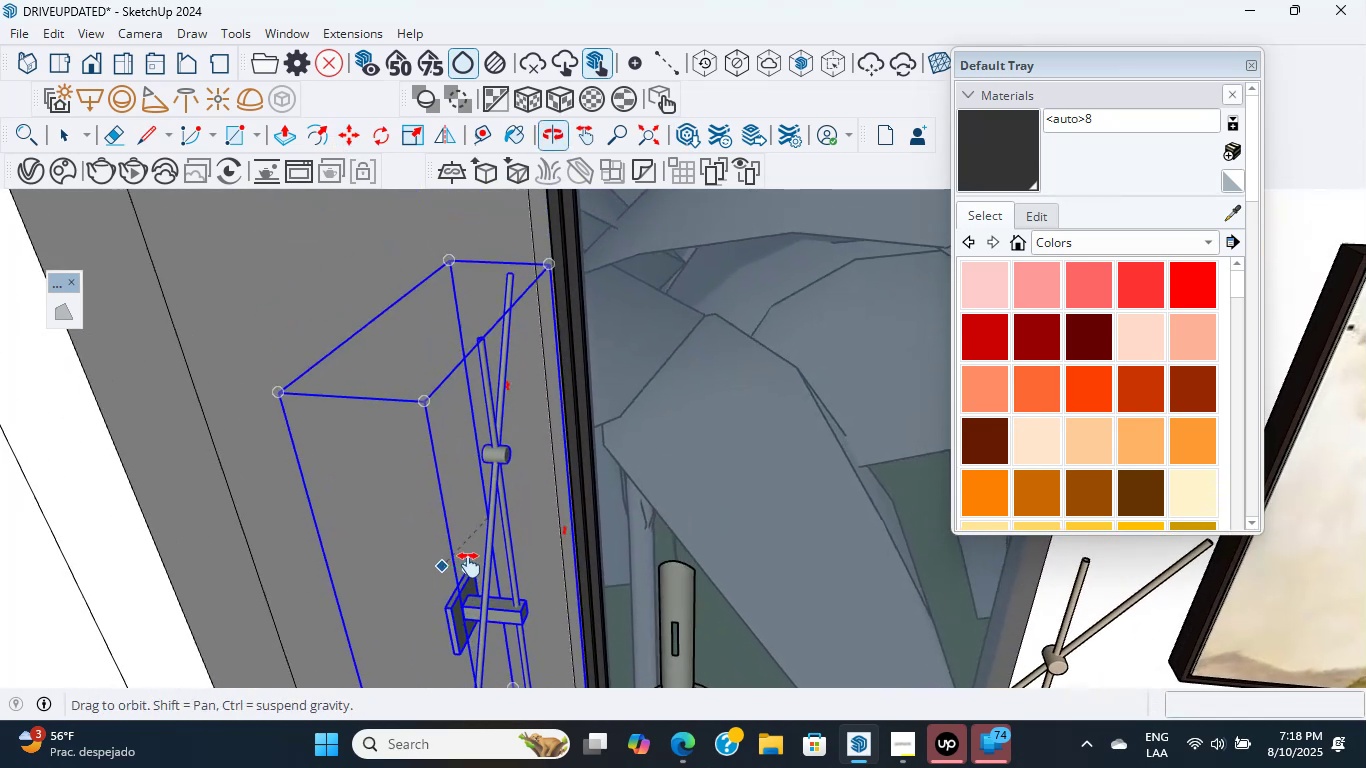 
scroll: coordinate [405, 302], scroll_direction: up, amount: 5.0
 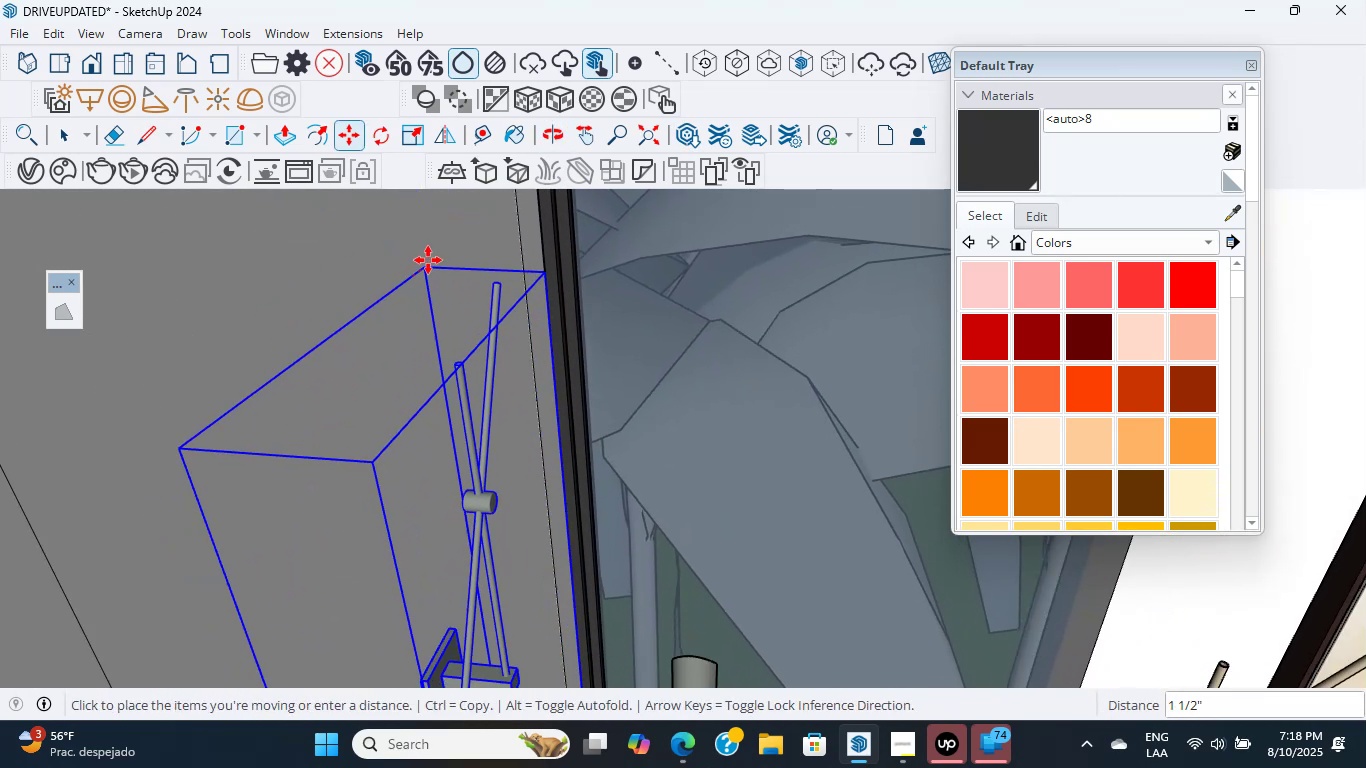 
hold_key(key=ShiftLeft, duration=0.4)
scroll: coordinate [423, 295], scroll_direction: down, amount: 6.0
 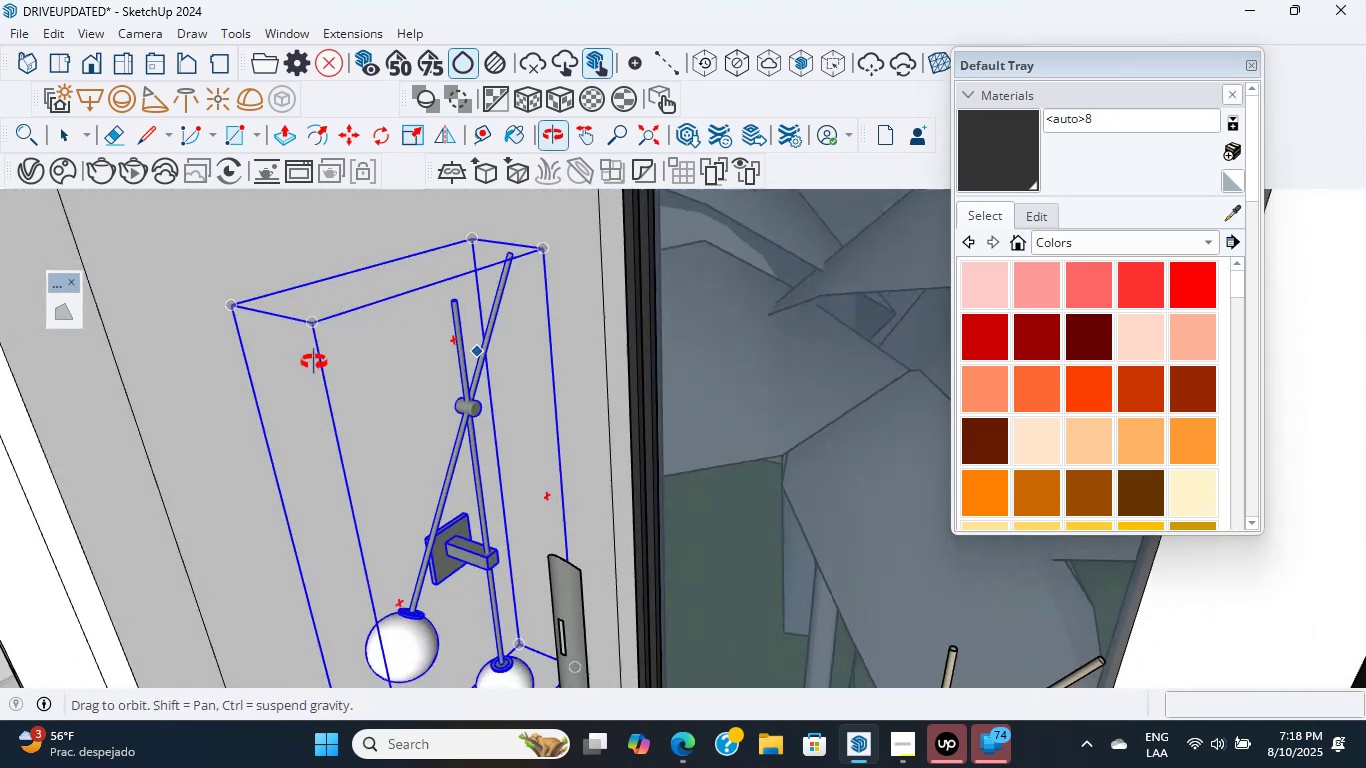 
hold_key(key=ShiftLeft, duration=1.25)
scroll: coordinate [405, 324], scroll_direction: down, amount: 13.0
 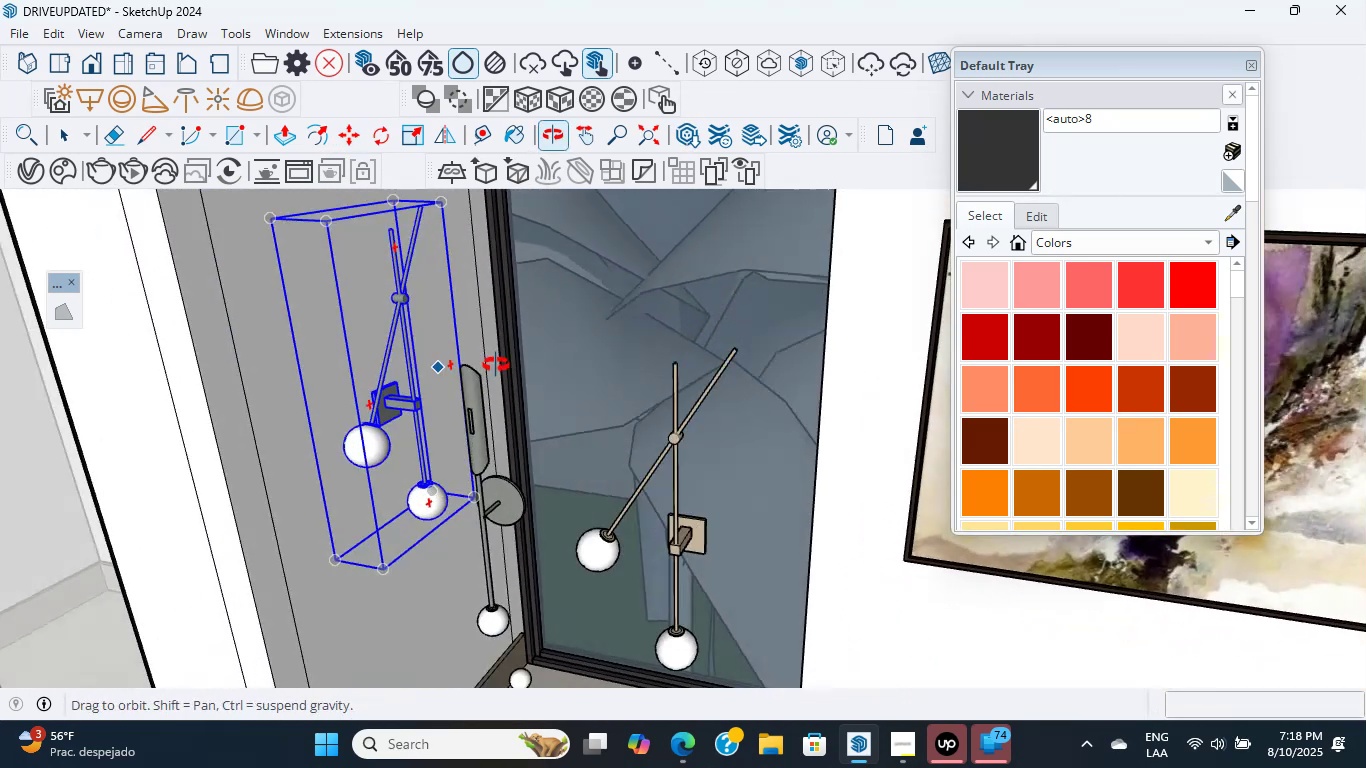 
hold_key(key=ShiftLeft, duration=2.66)
scroll: coordinate [428, 455], scroll_direction: up, amount: 3.0
 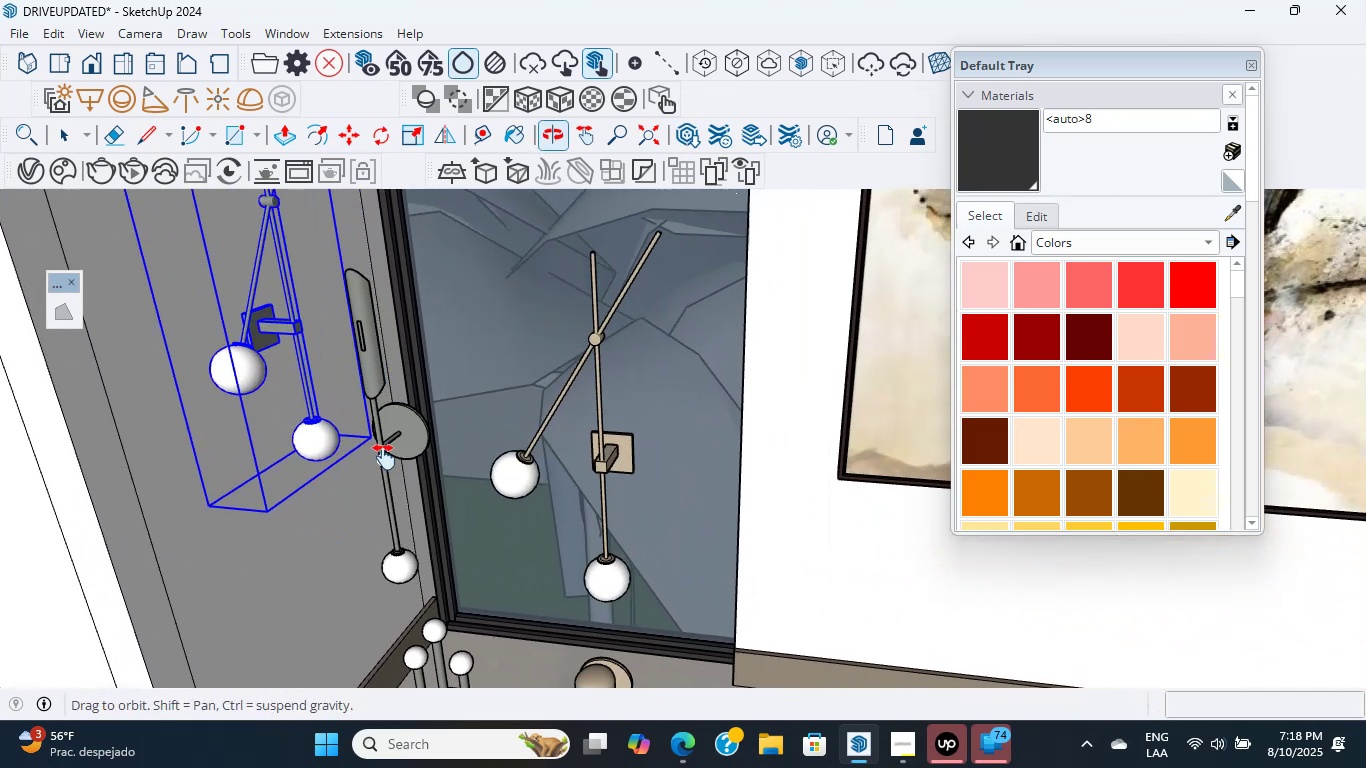 
scroll: coordinate [323, 479], scroll_direction: down, amount: 8.0
 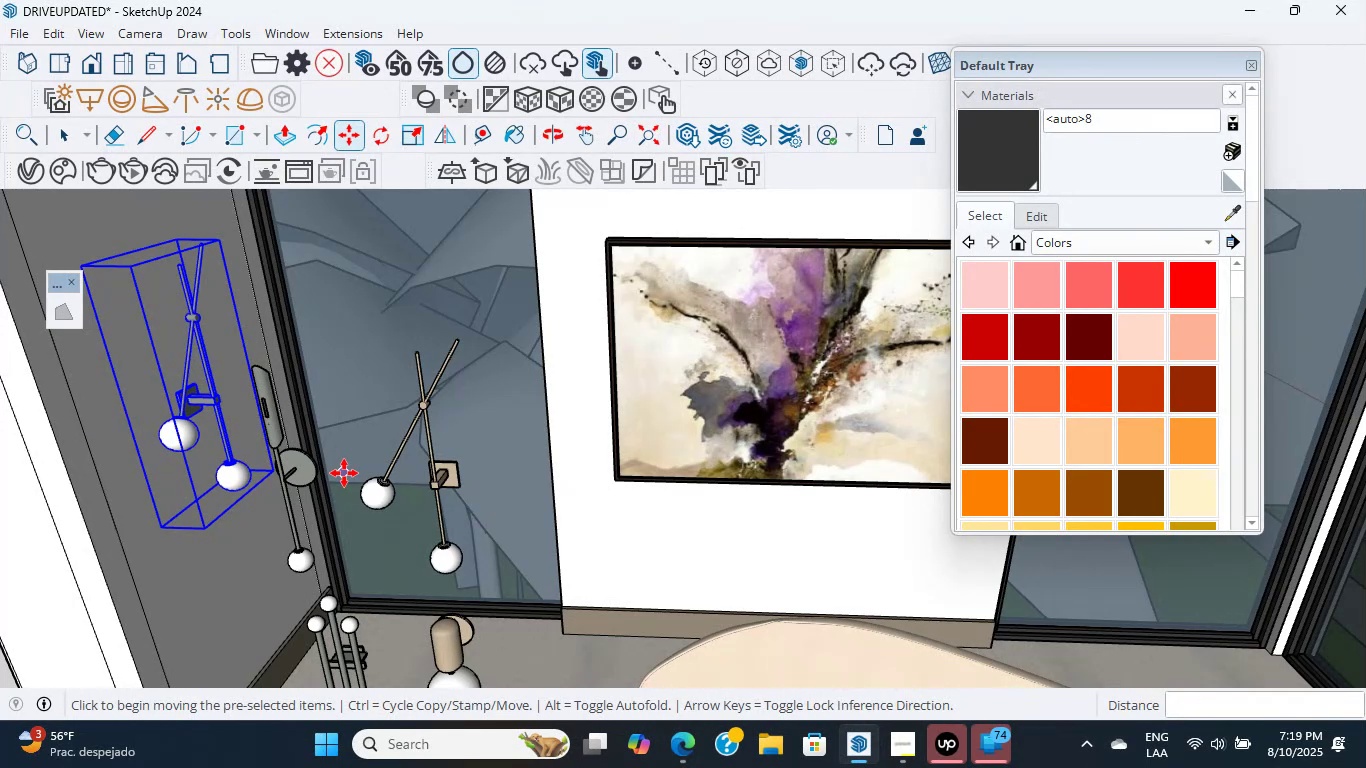 
wait(18.03)
 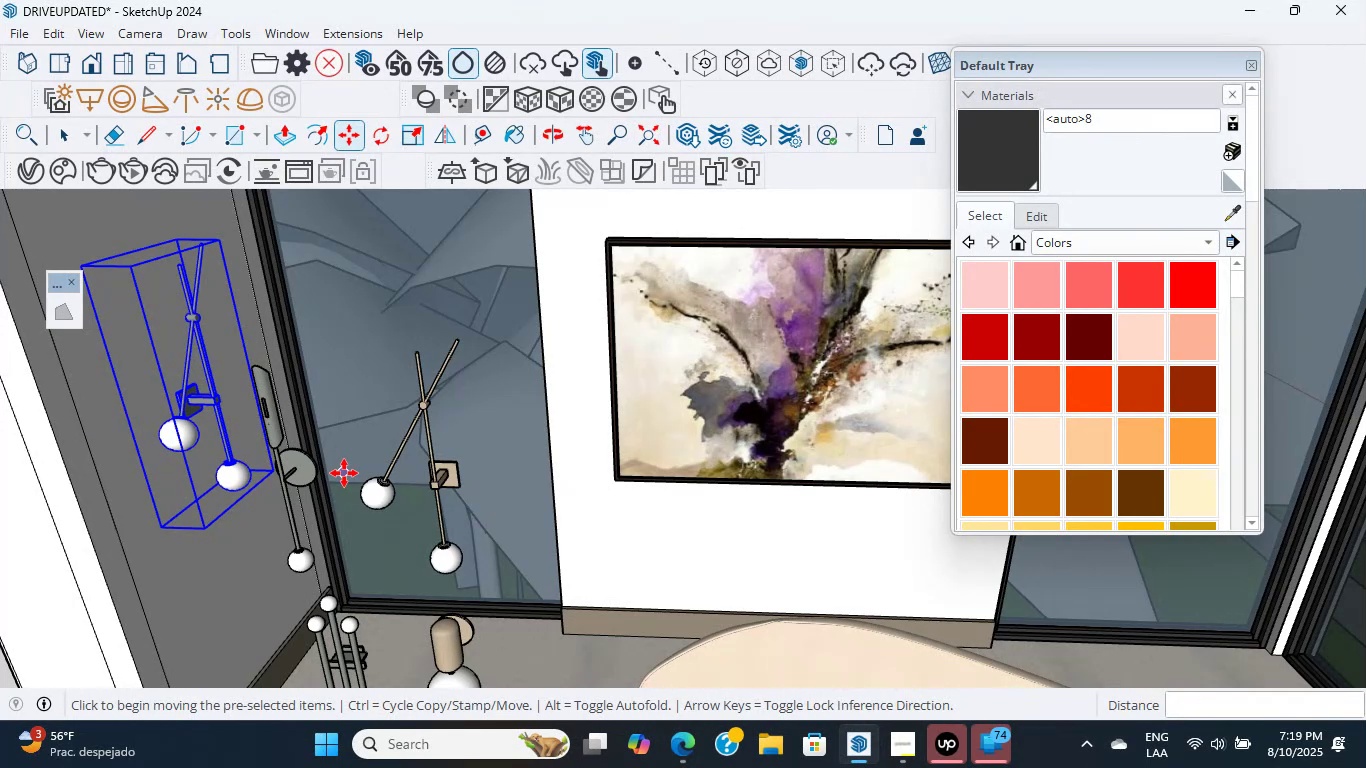 
hold_key(key=ShiftLeft, duration=0.39)
 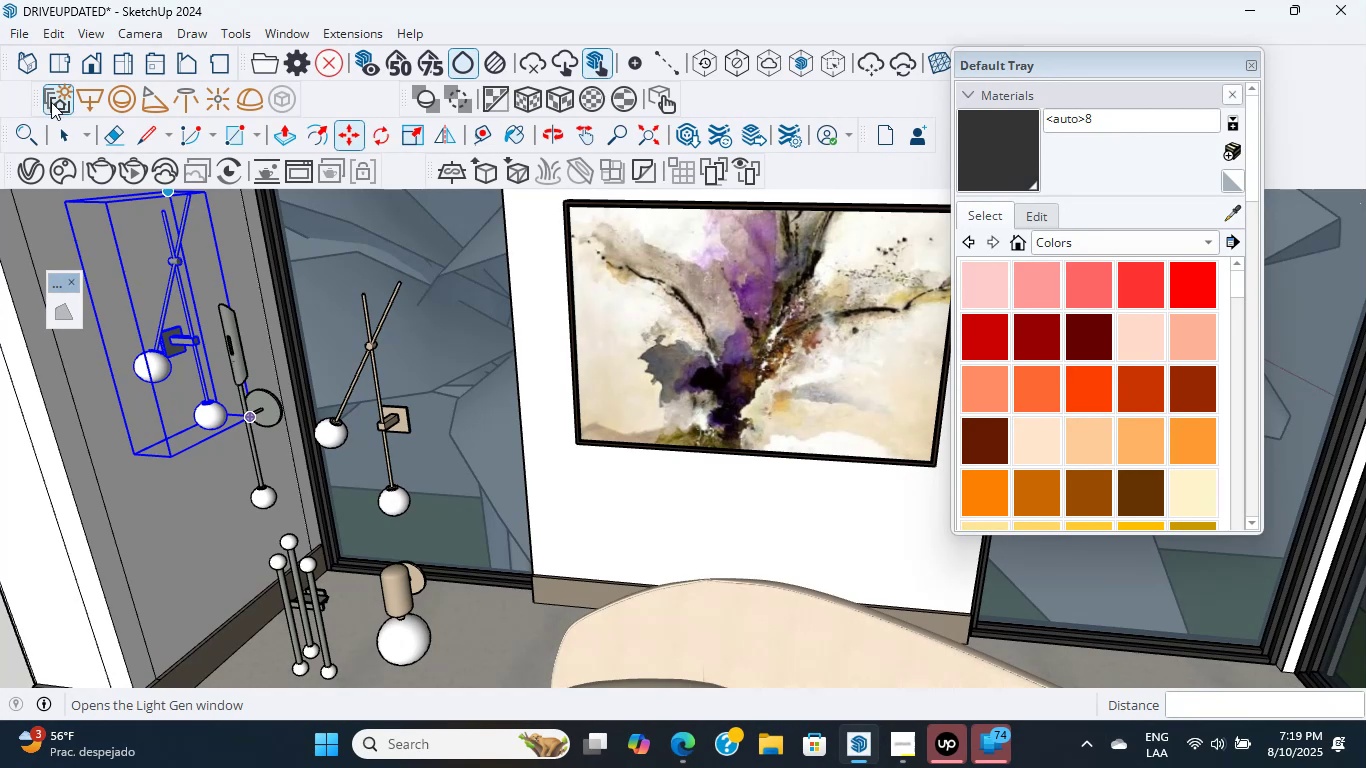 
left_click([68, 123])
 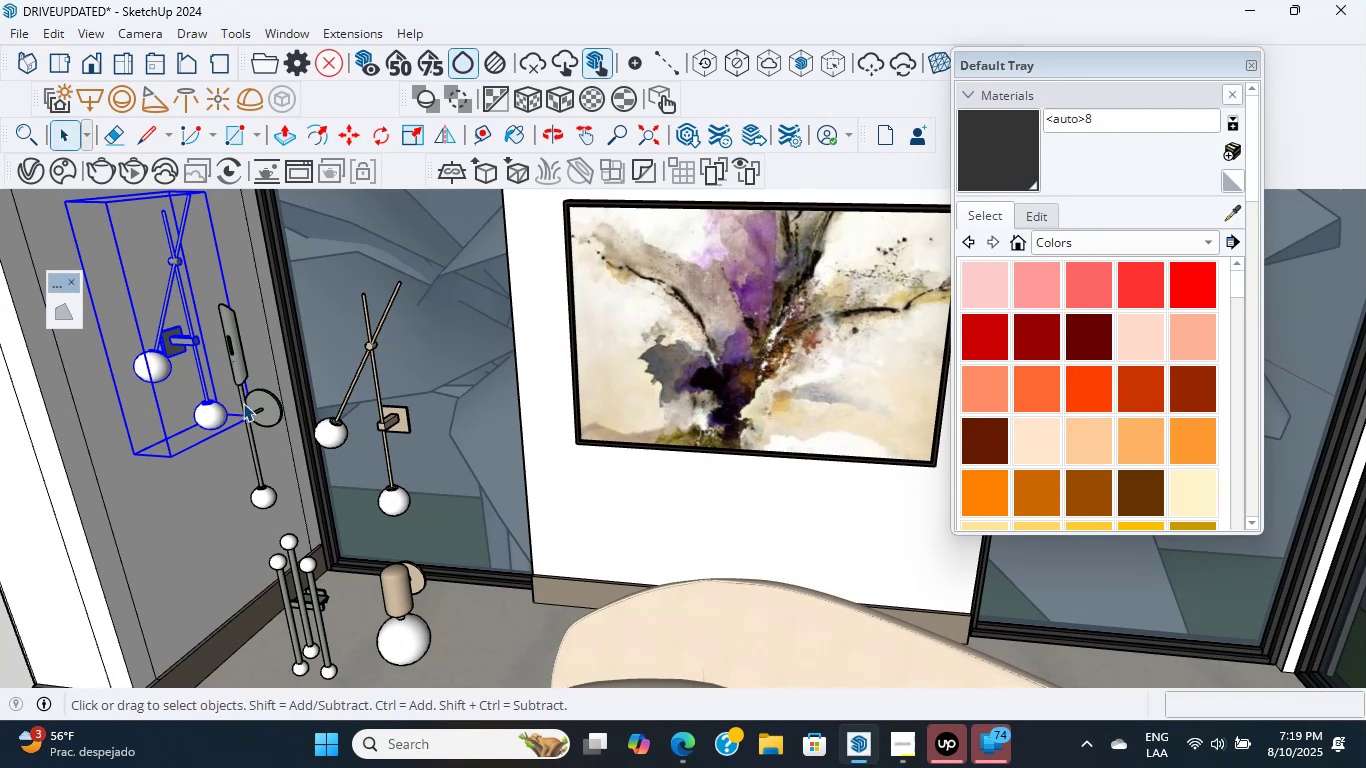 
left_click([254, 406])
 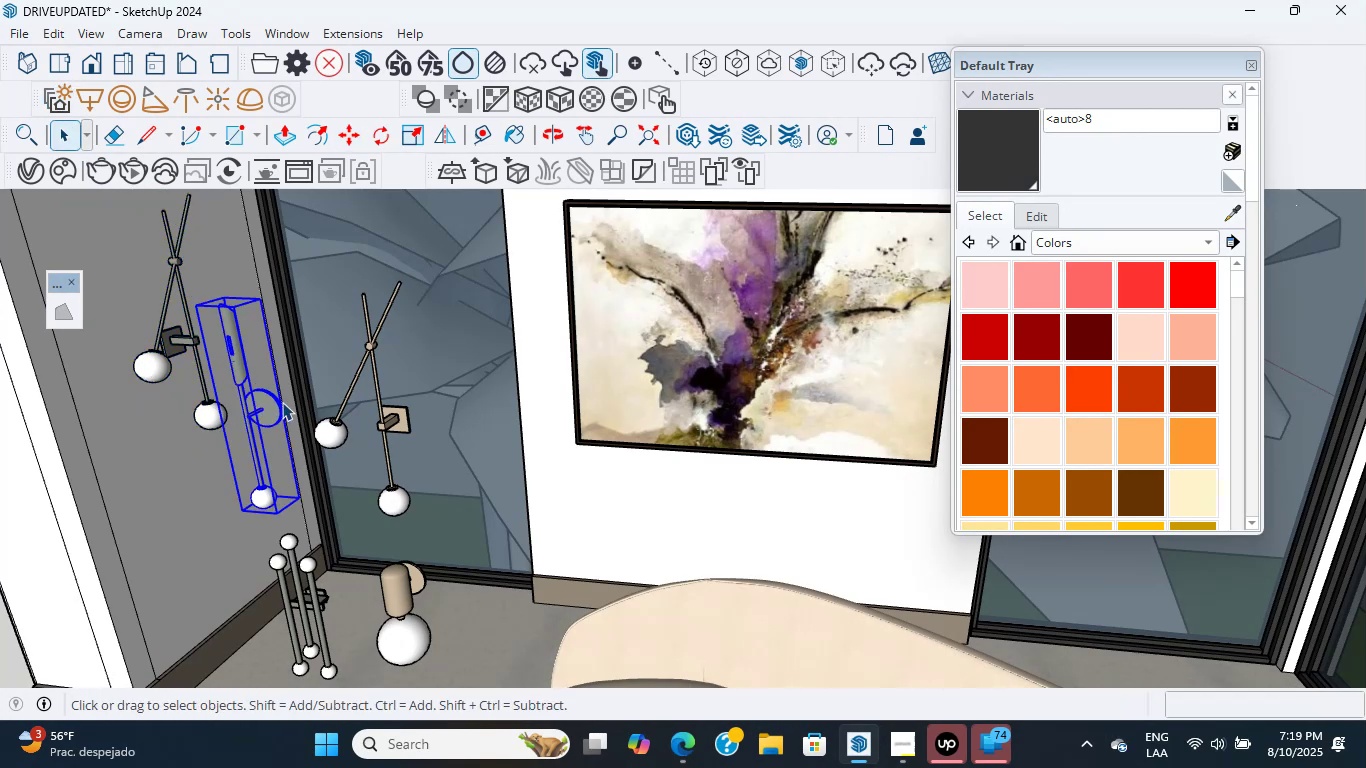 
key(Delete)
 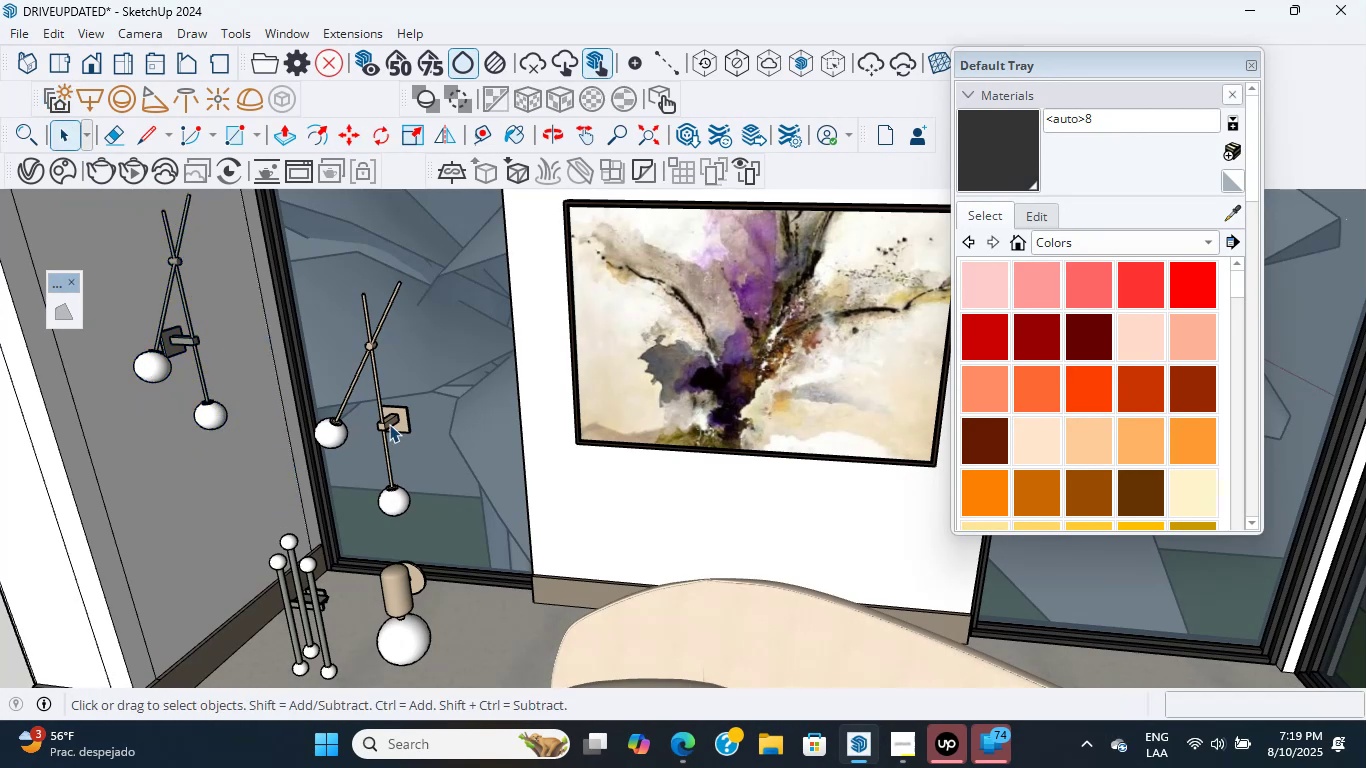 
left_click([392, 424])
 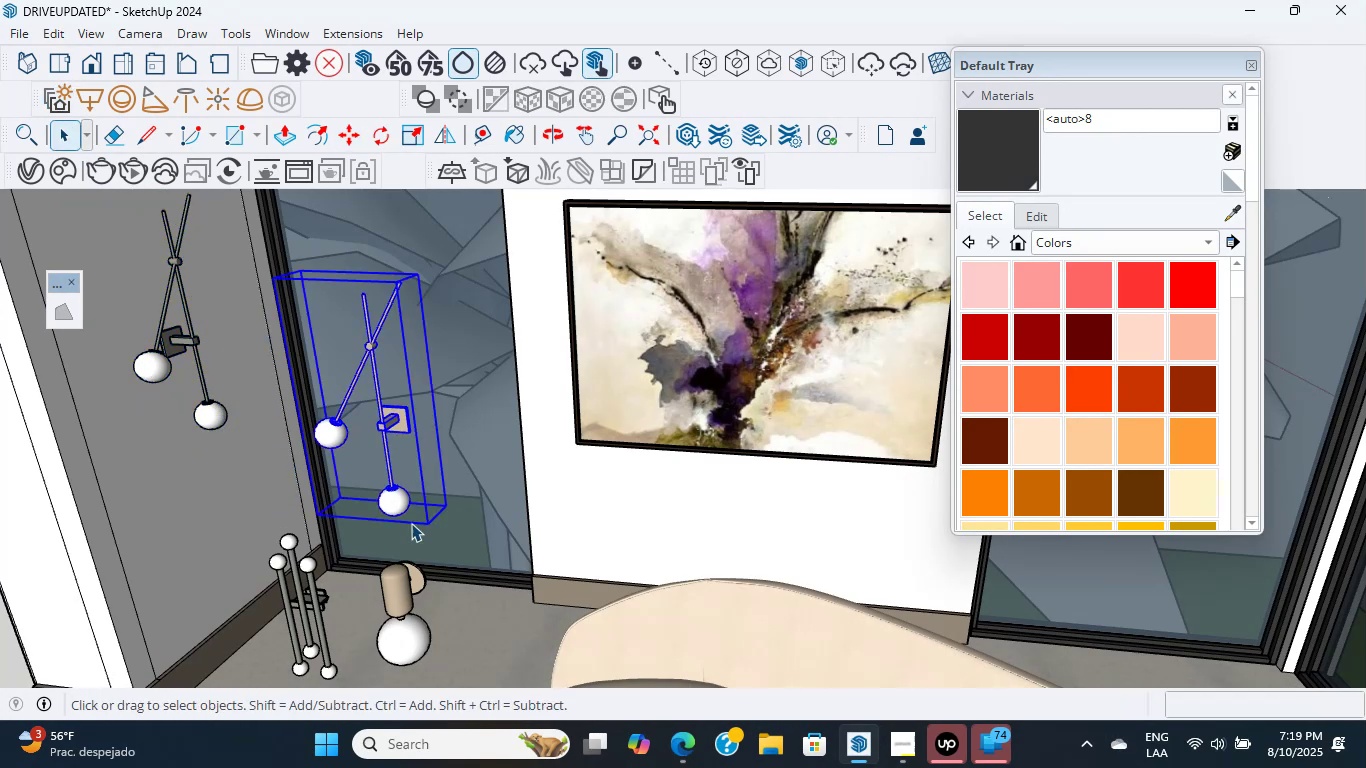 
key(Delete)
 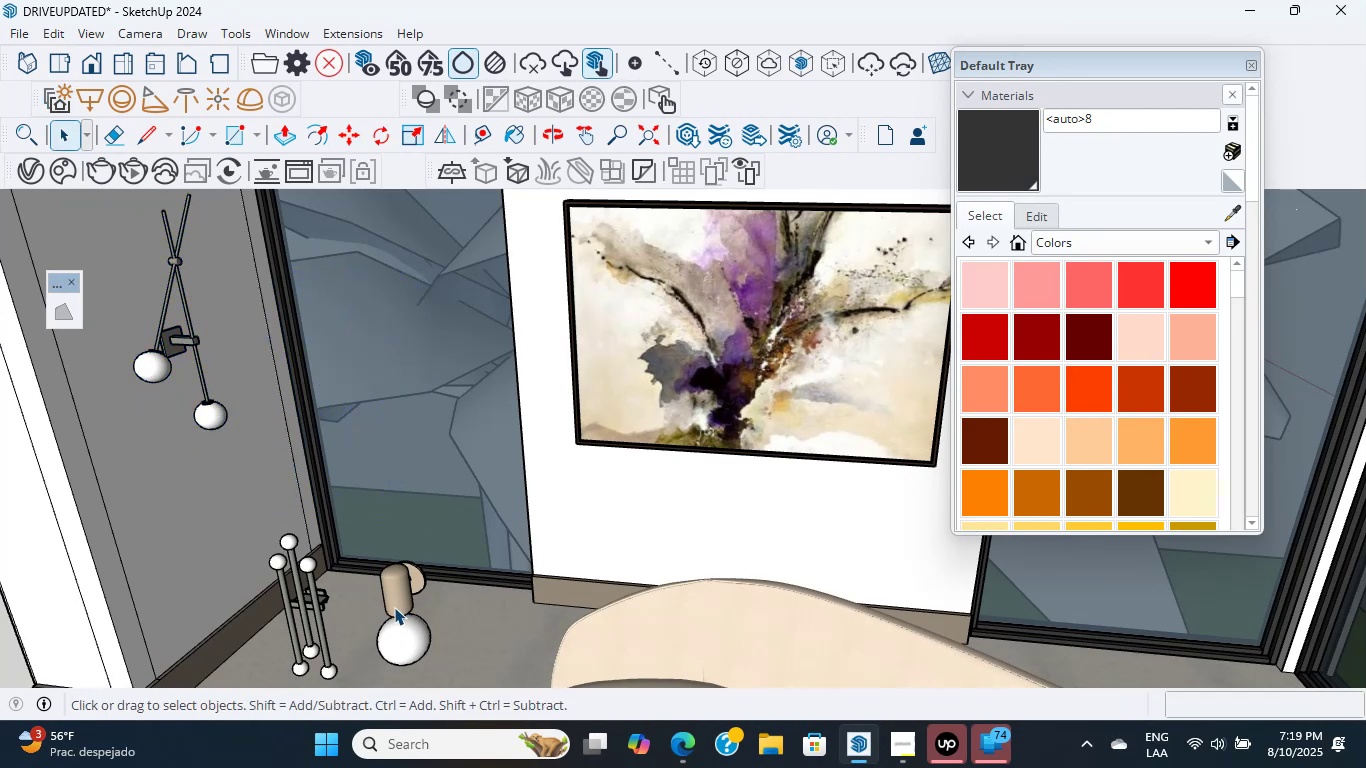 
key(Delete)
 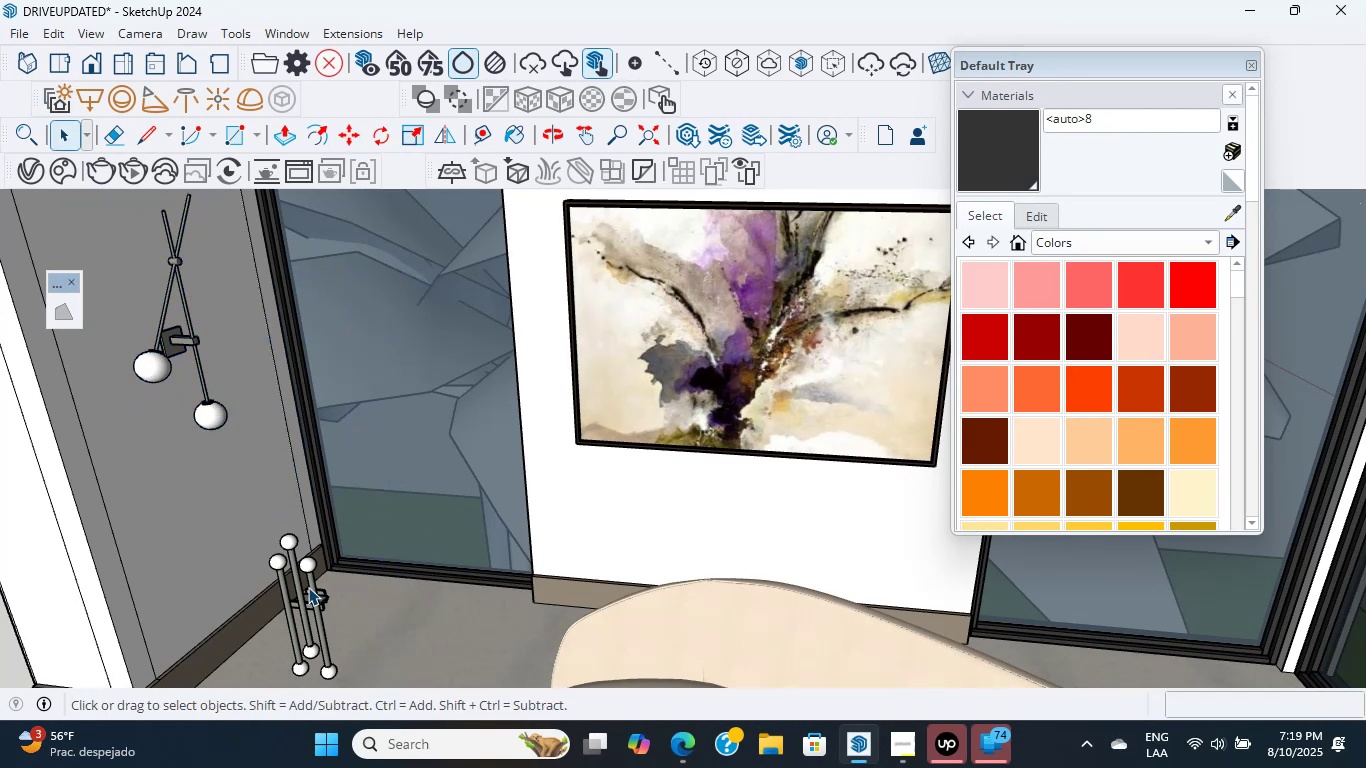 
left_click([304, 586])
 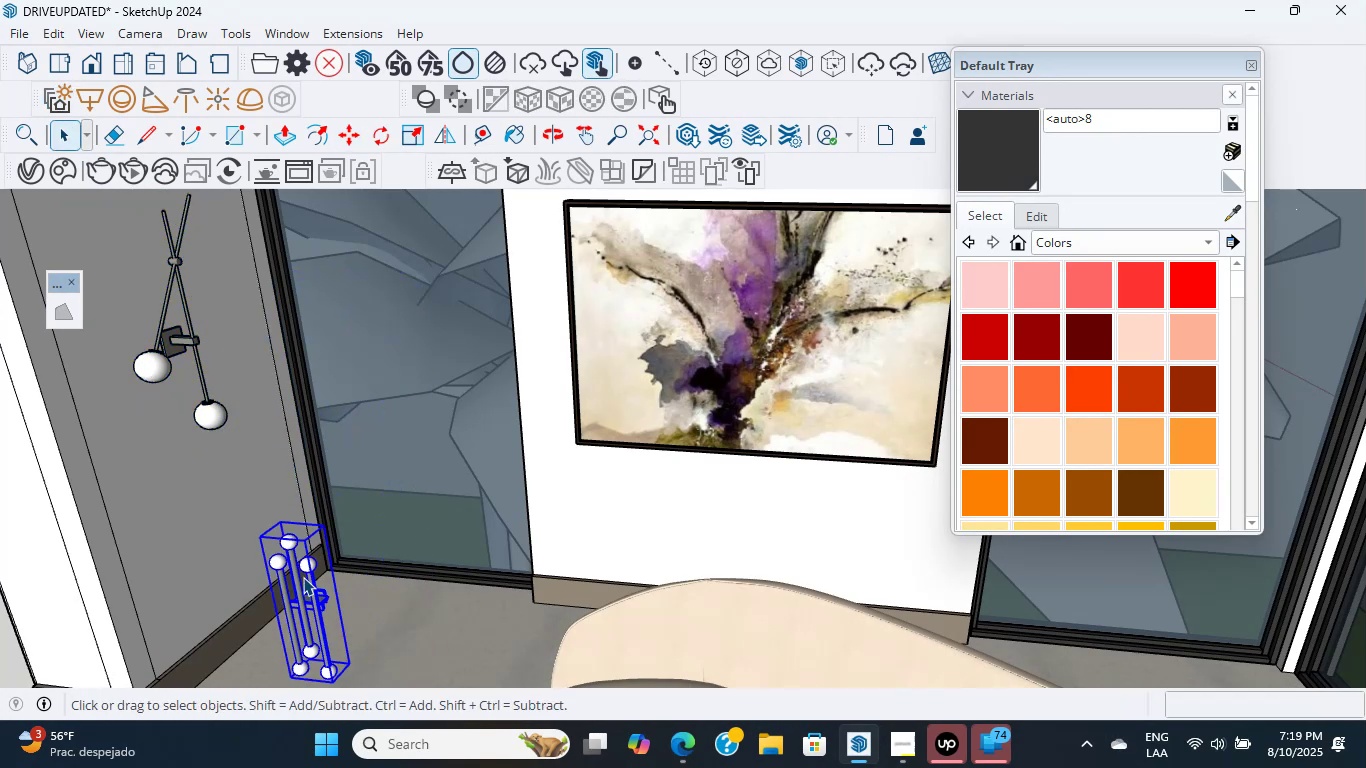 
scroll: coordinate [300, 514], scroll_direction: down, amount: 5.0
 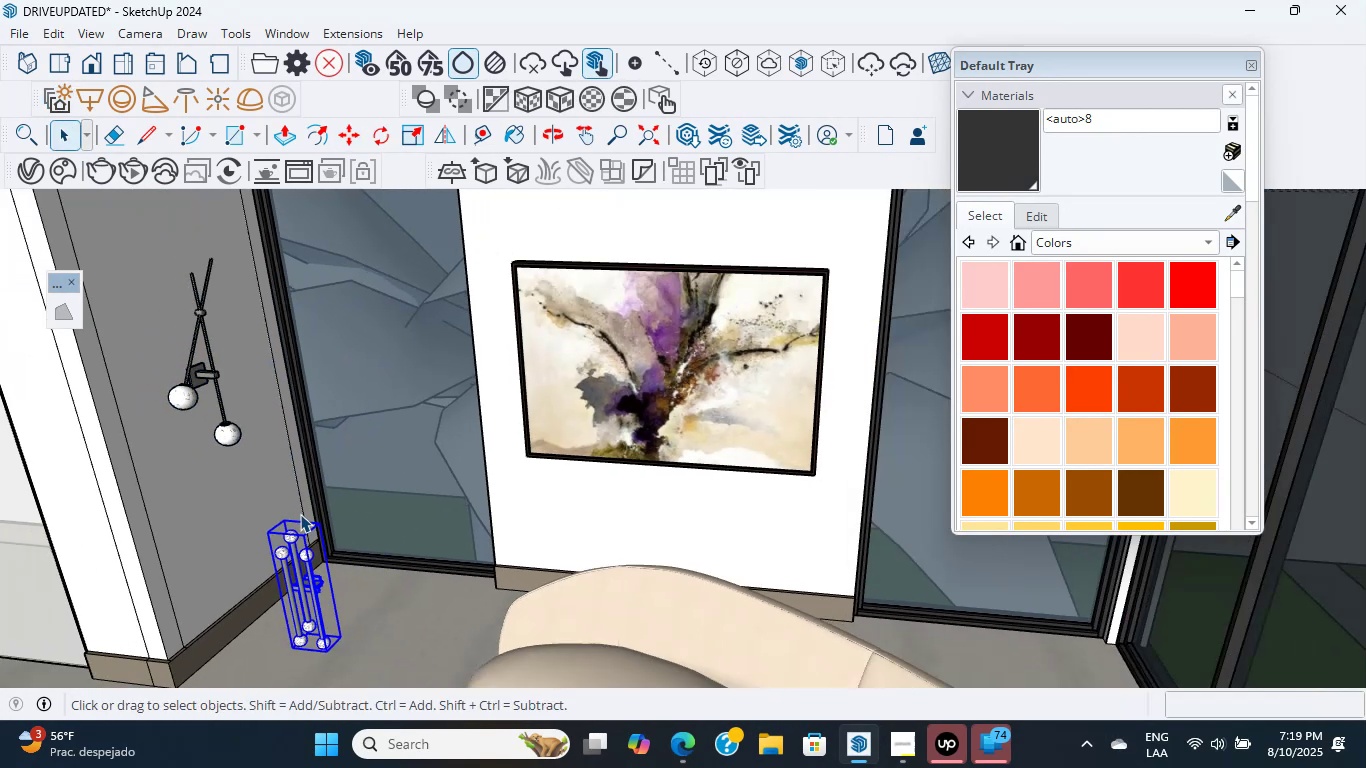 
key(Delete)
 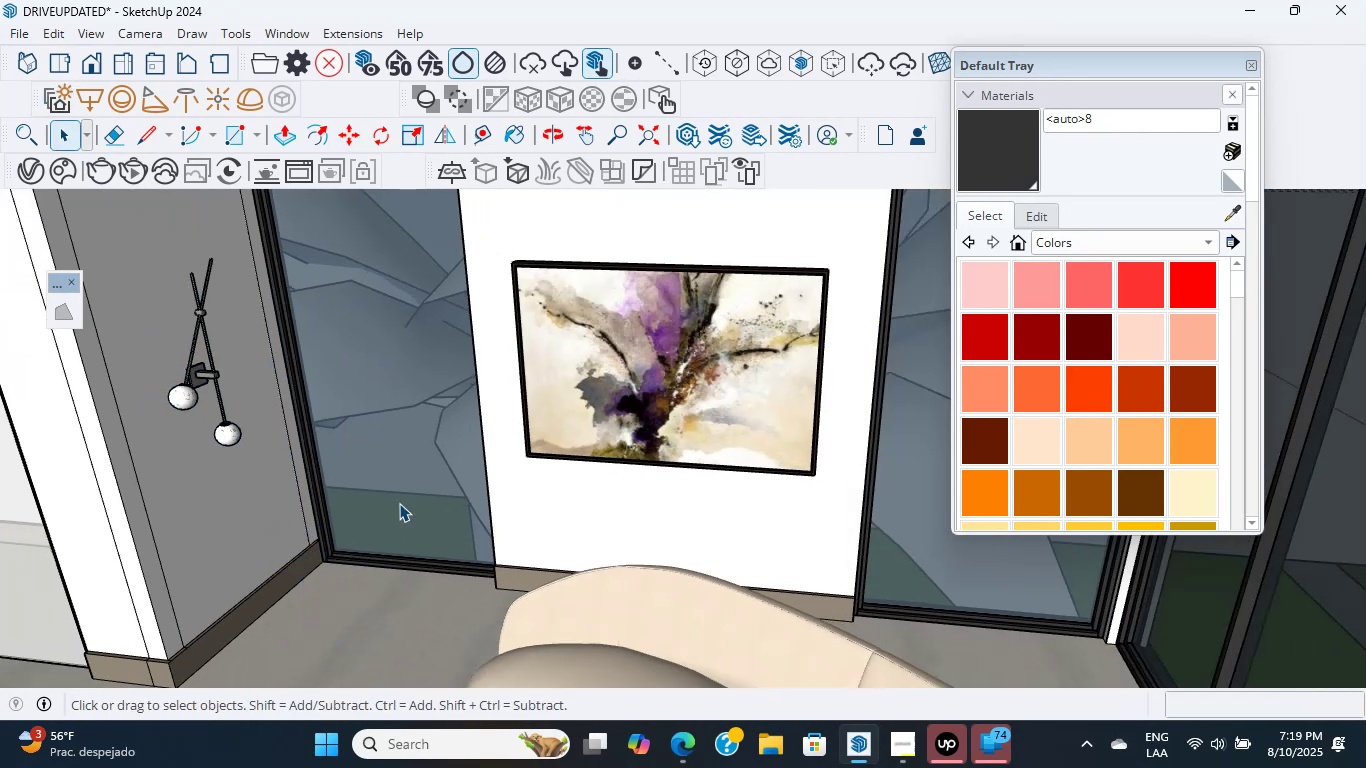 
scroll: coordinate [365, 533], scroll_direction: up, amount: 6.0
 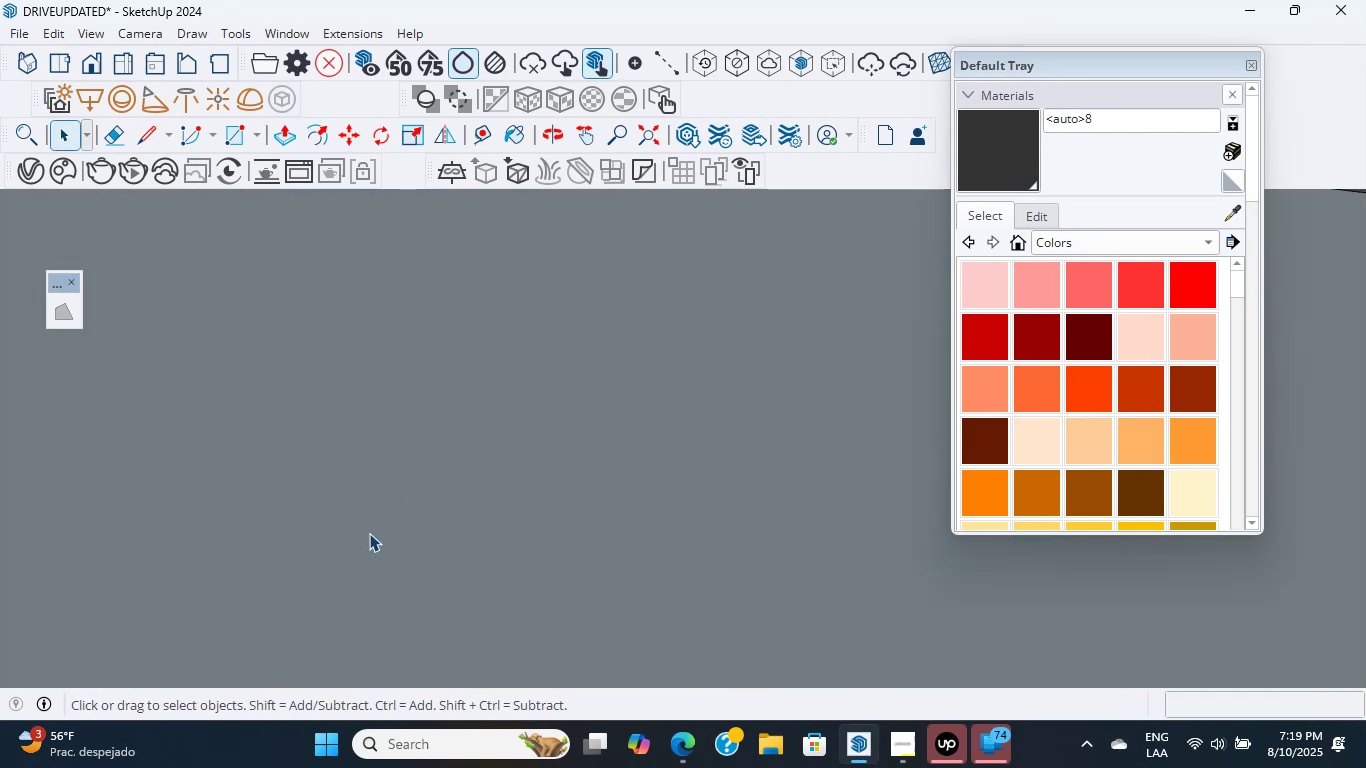 
hold_key(key=ShiftLeft, duration=0.48)
 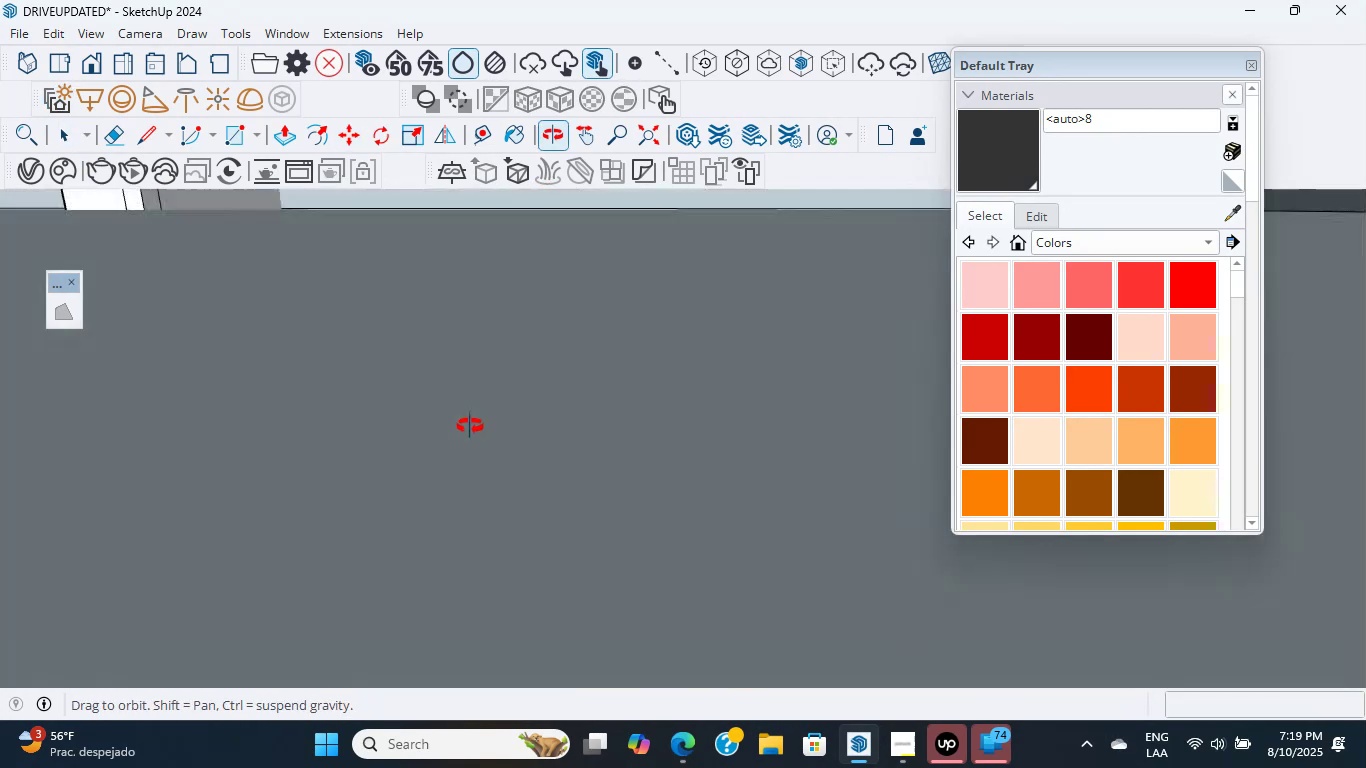 
hold_key(key=ShiftLeft, duration=1.51)
 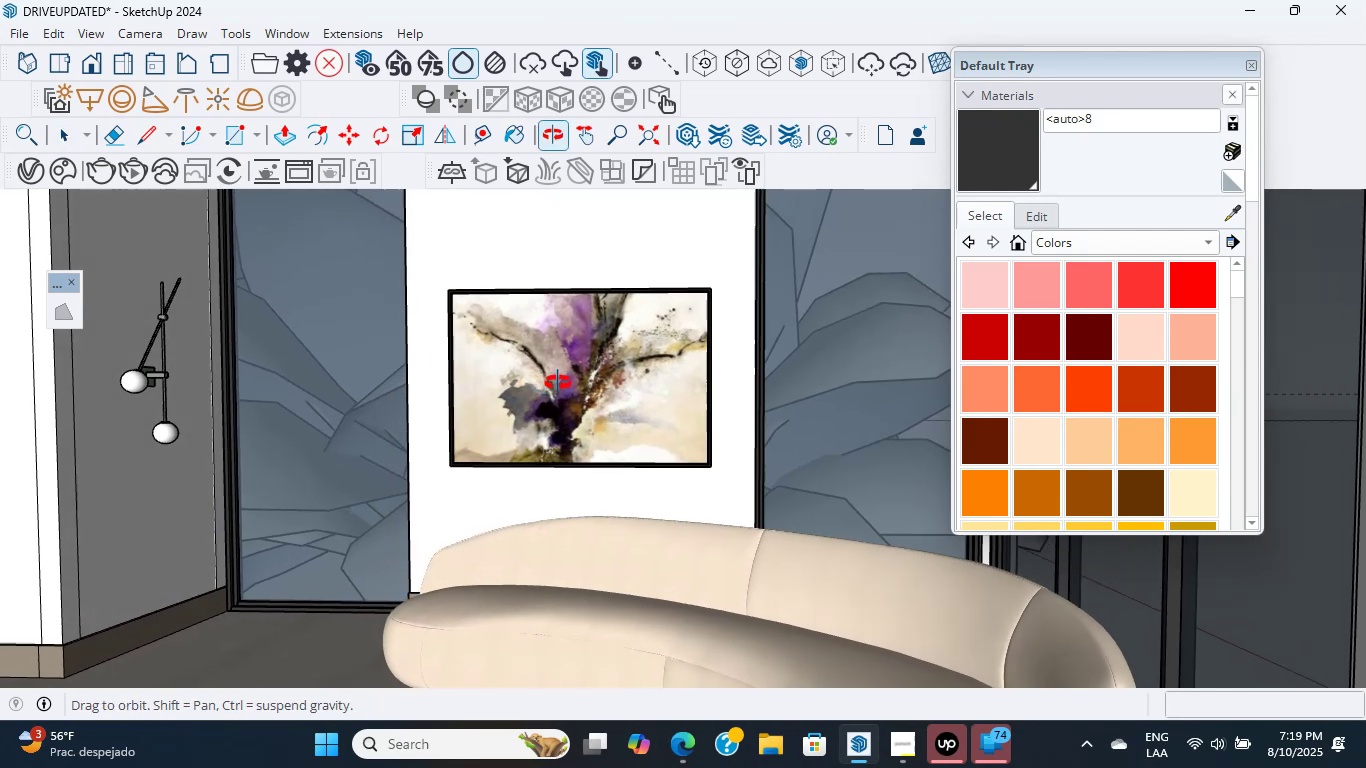 
hold_key(key=ShiftLeft, duration=3.08)
scroll: coordinate [569, 363], scroll_direction: down, amount: 5.0
 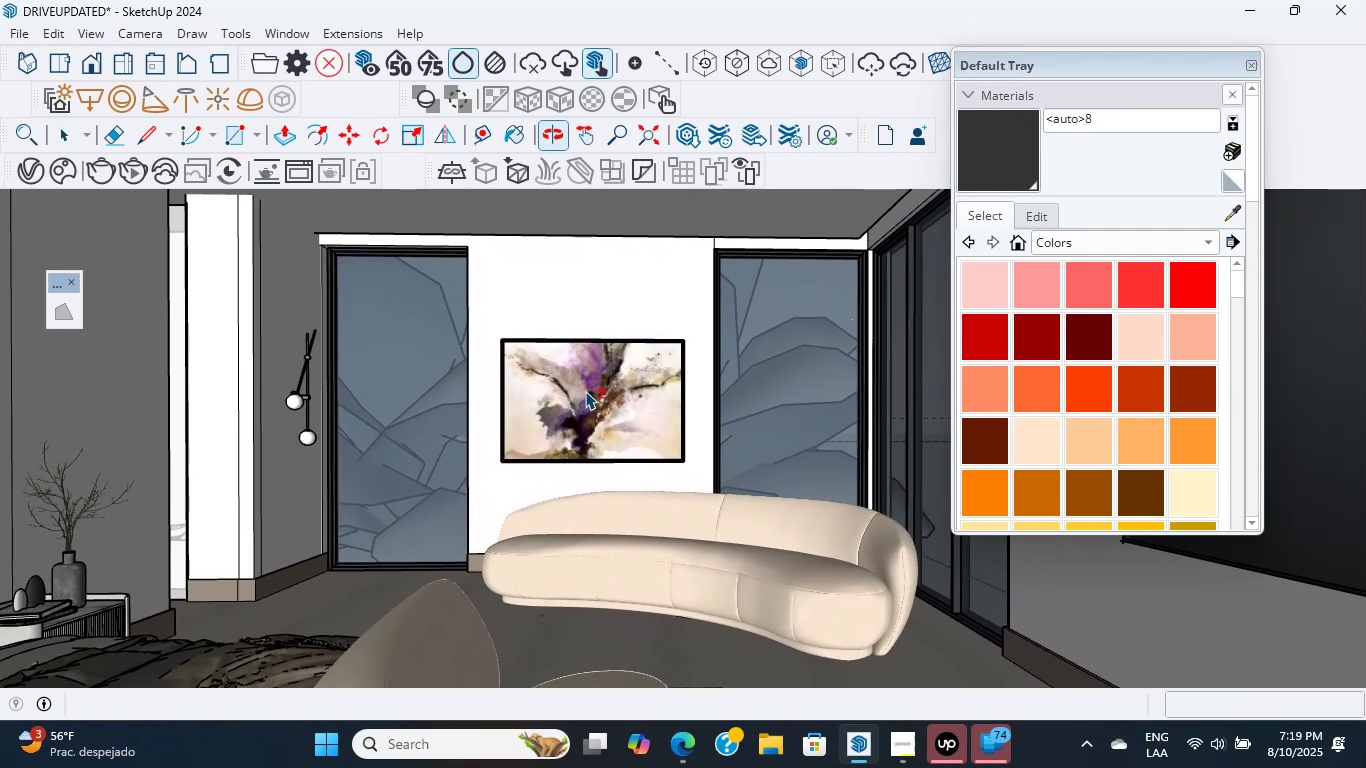 
hold_key(key=ShiftLeft, duration=1.92)
 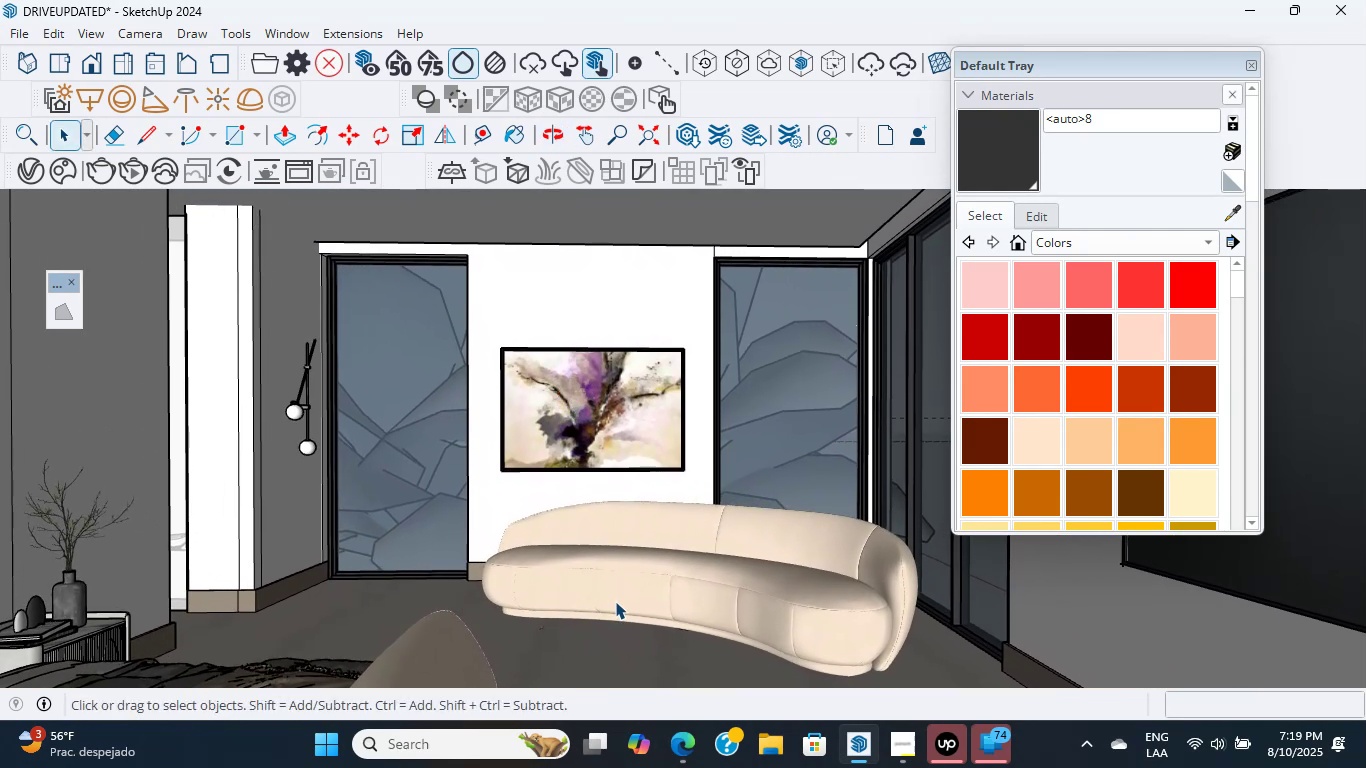 
left_click([615, 600])
 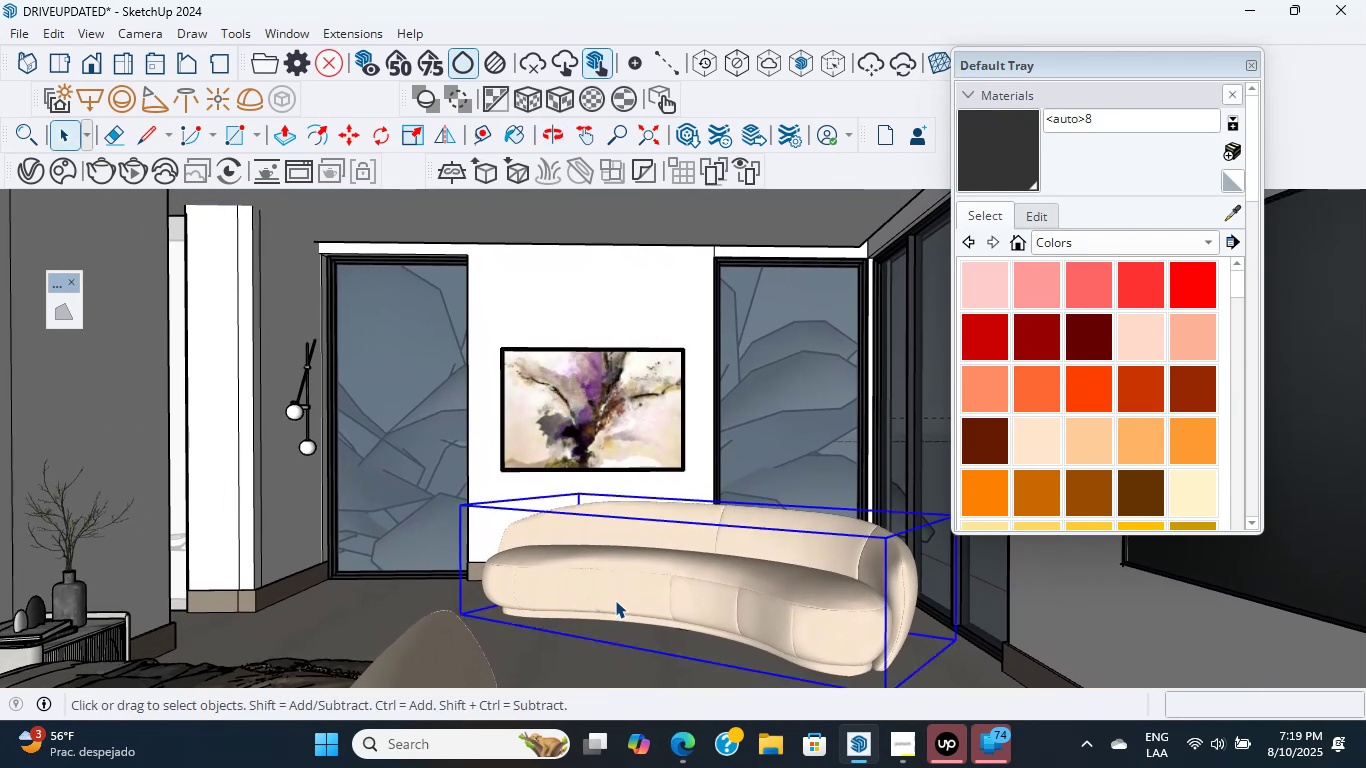 
hold_key(key=ShiftLeft, duration=2.88)
scroll: coordinate [523, 567], scroll_direction: down, amount: 2.0
 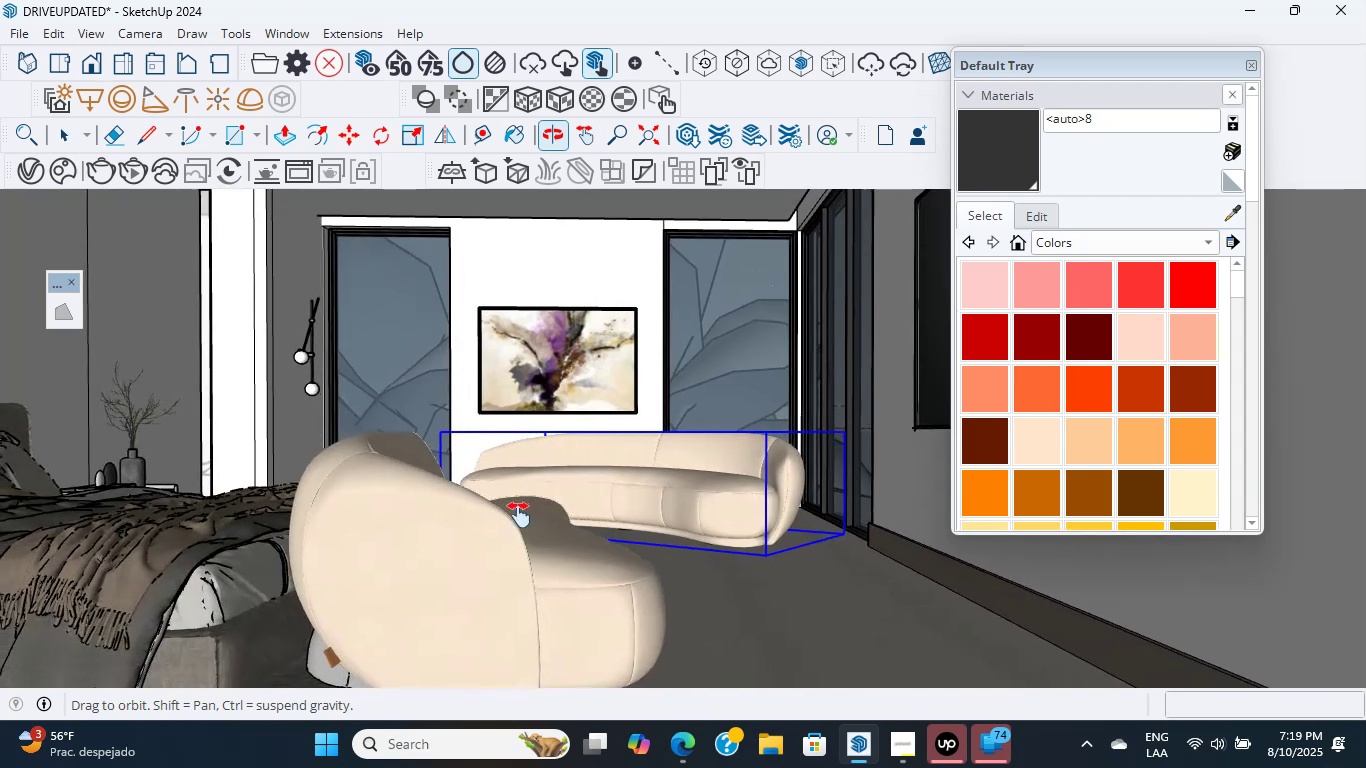 
key(Escape)
 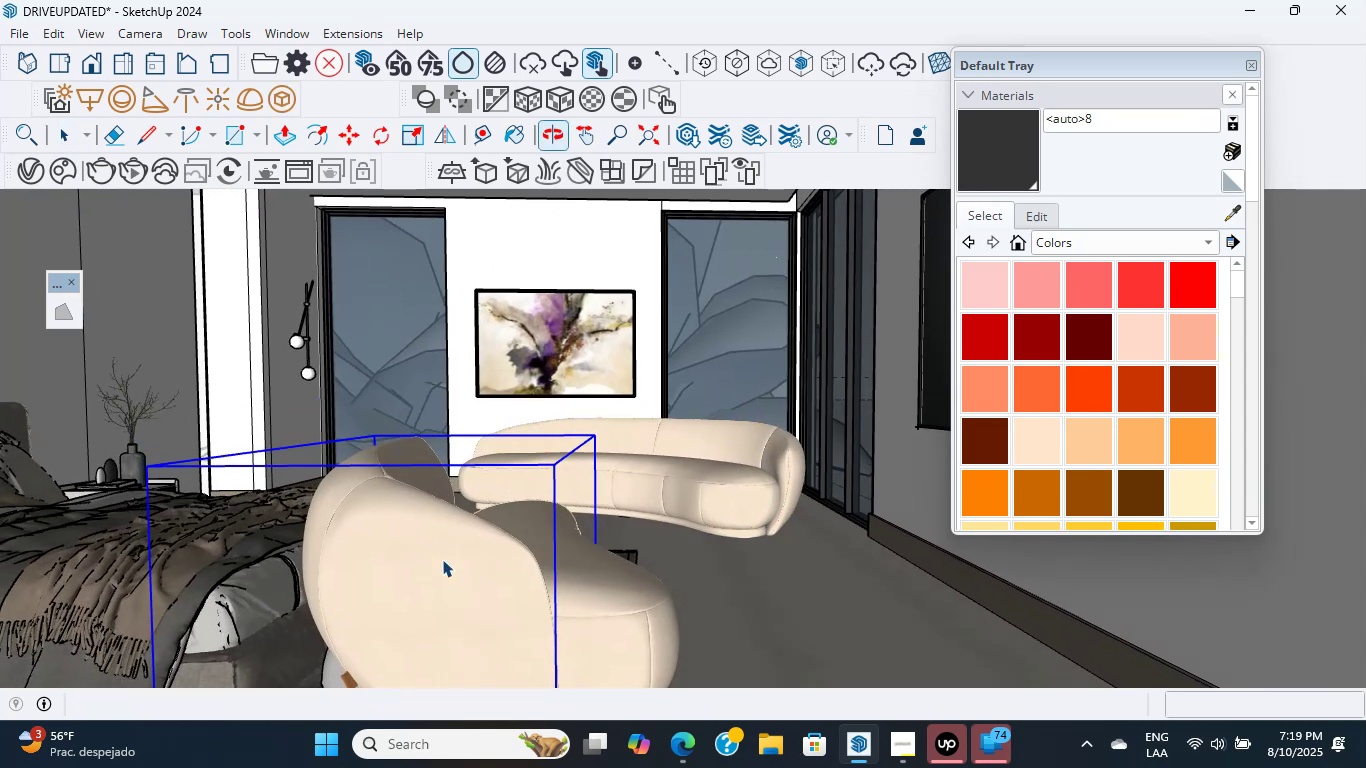 
key(Delete)
 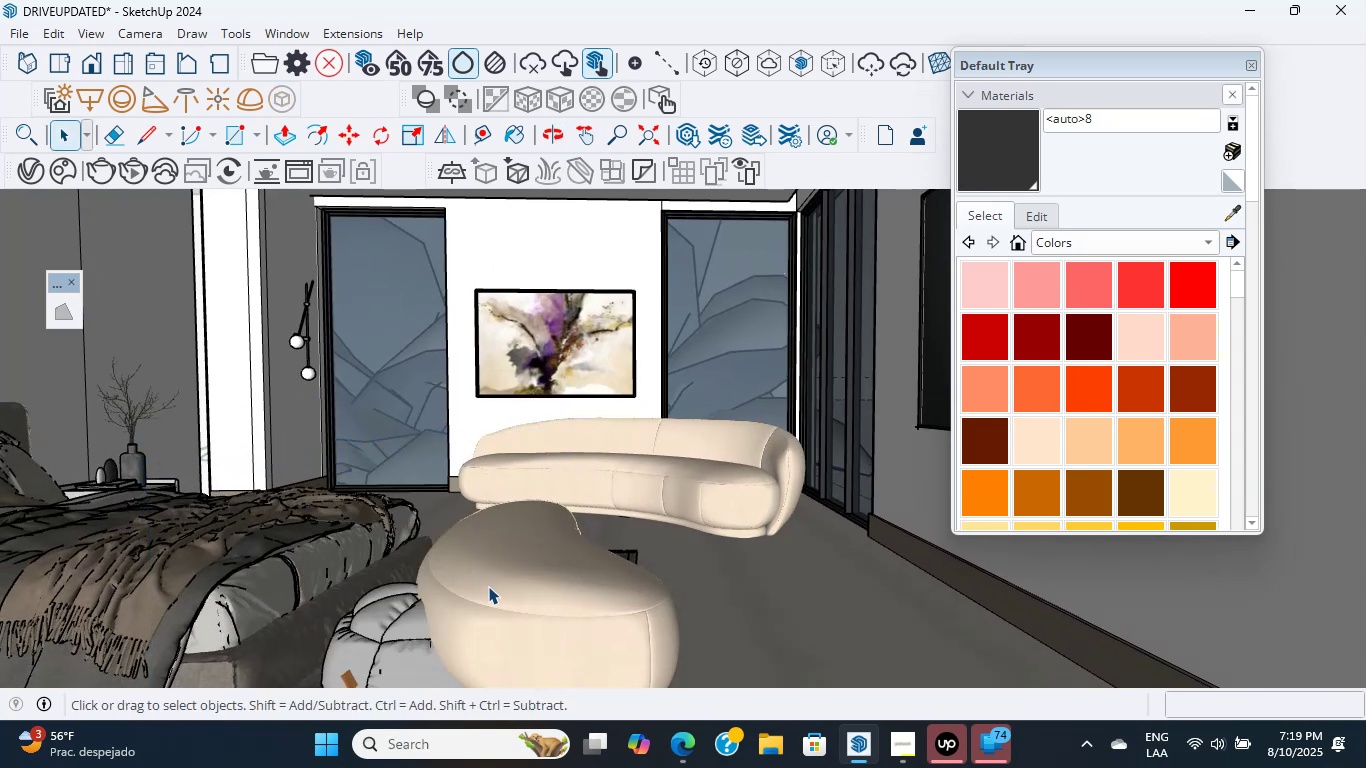 
left_click([515, 589])
 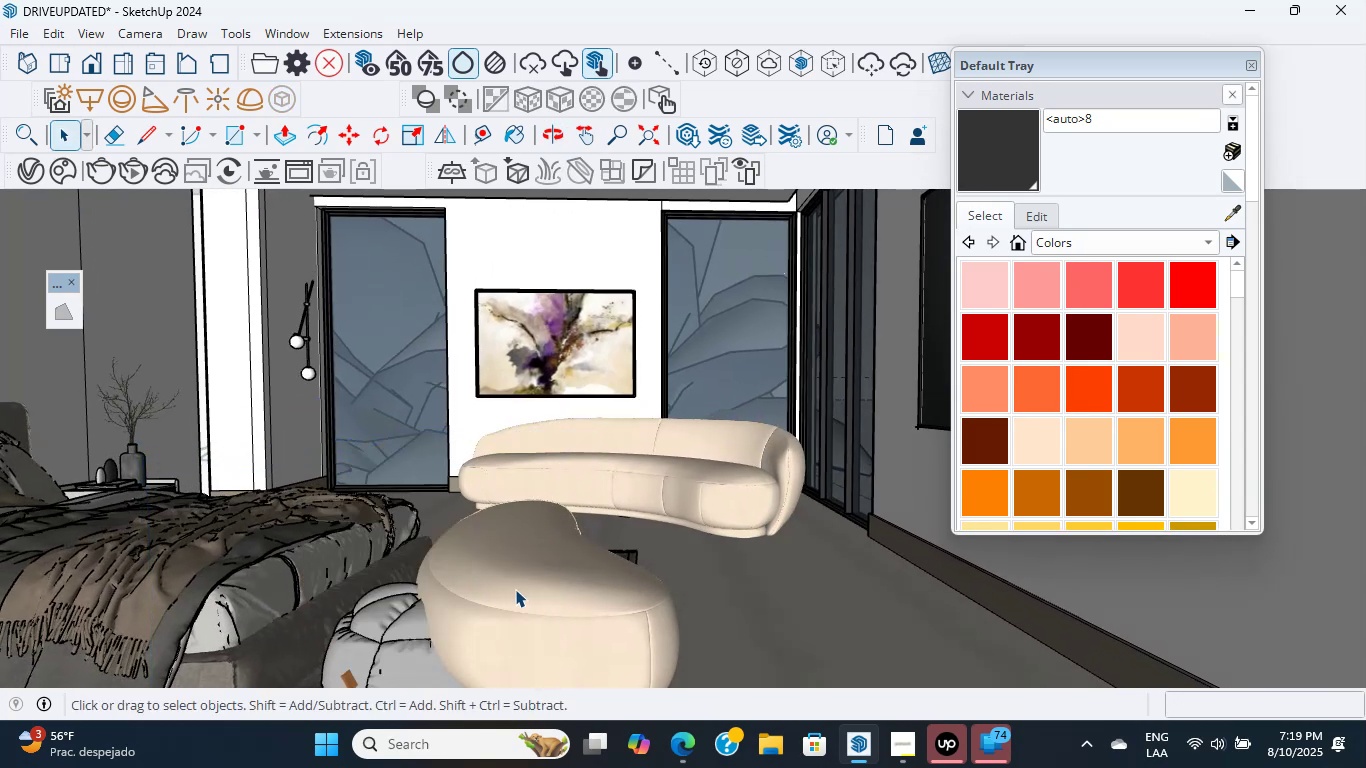 
key(Delete)
 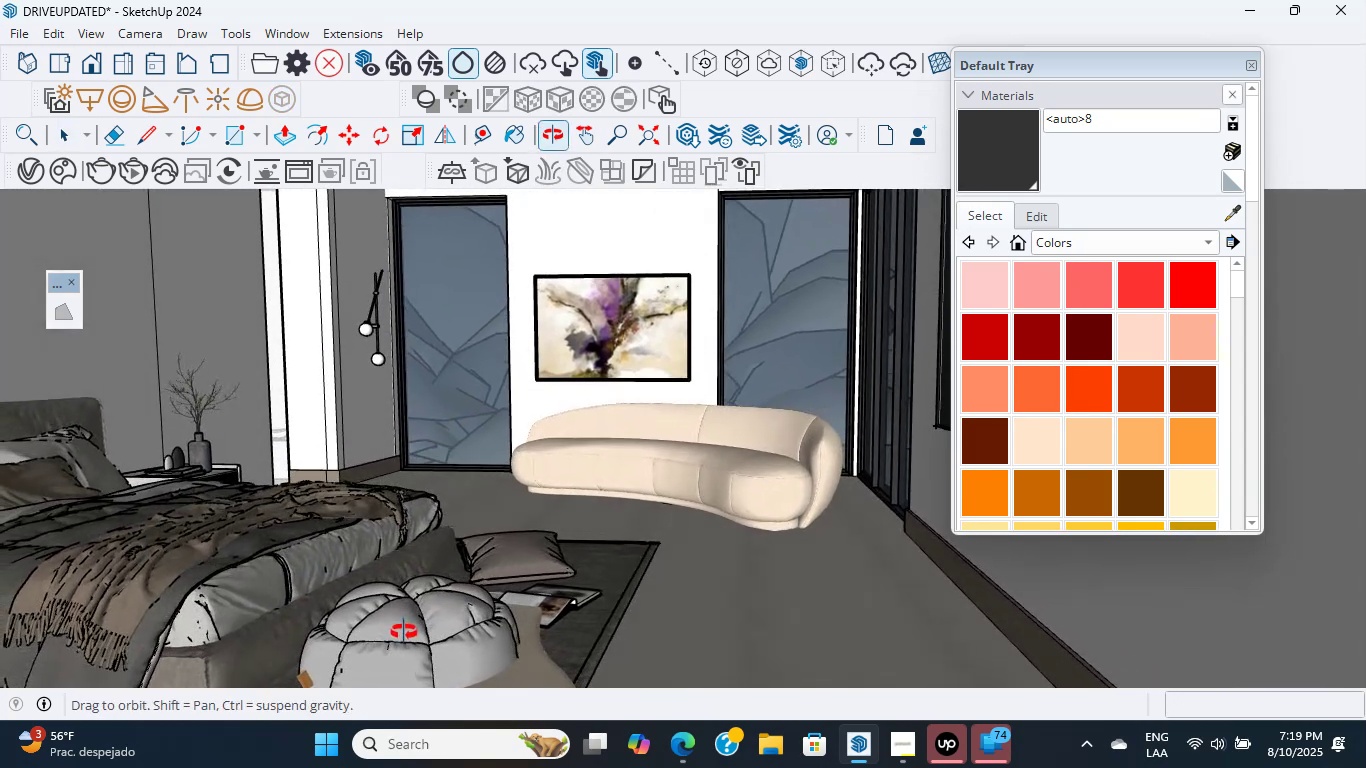 
hold_key(key=ShiftLeft, duration=1.22)
 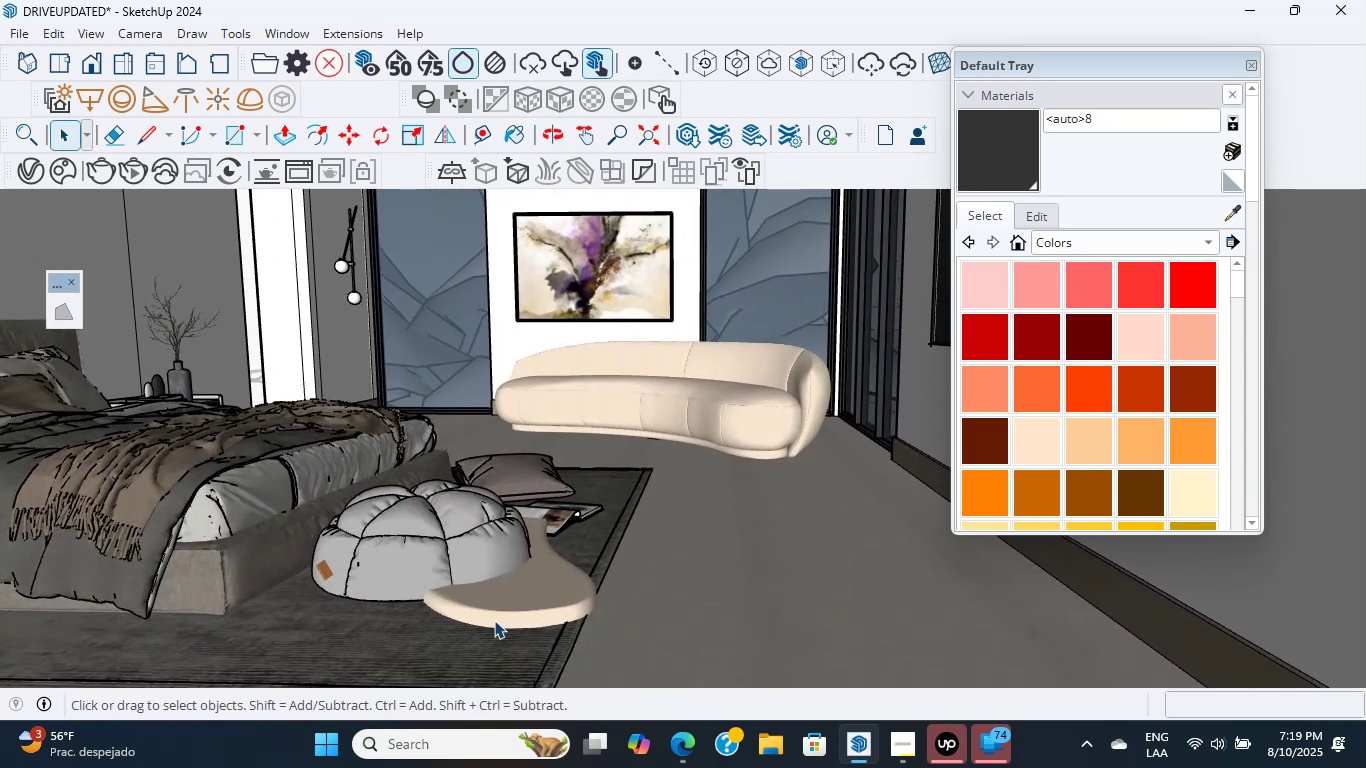 
left_click([520, 631])
 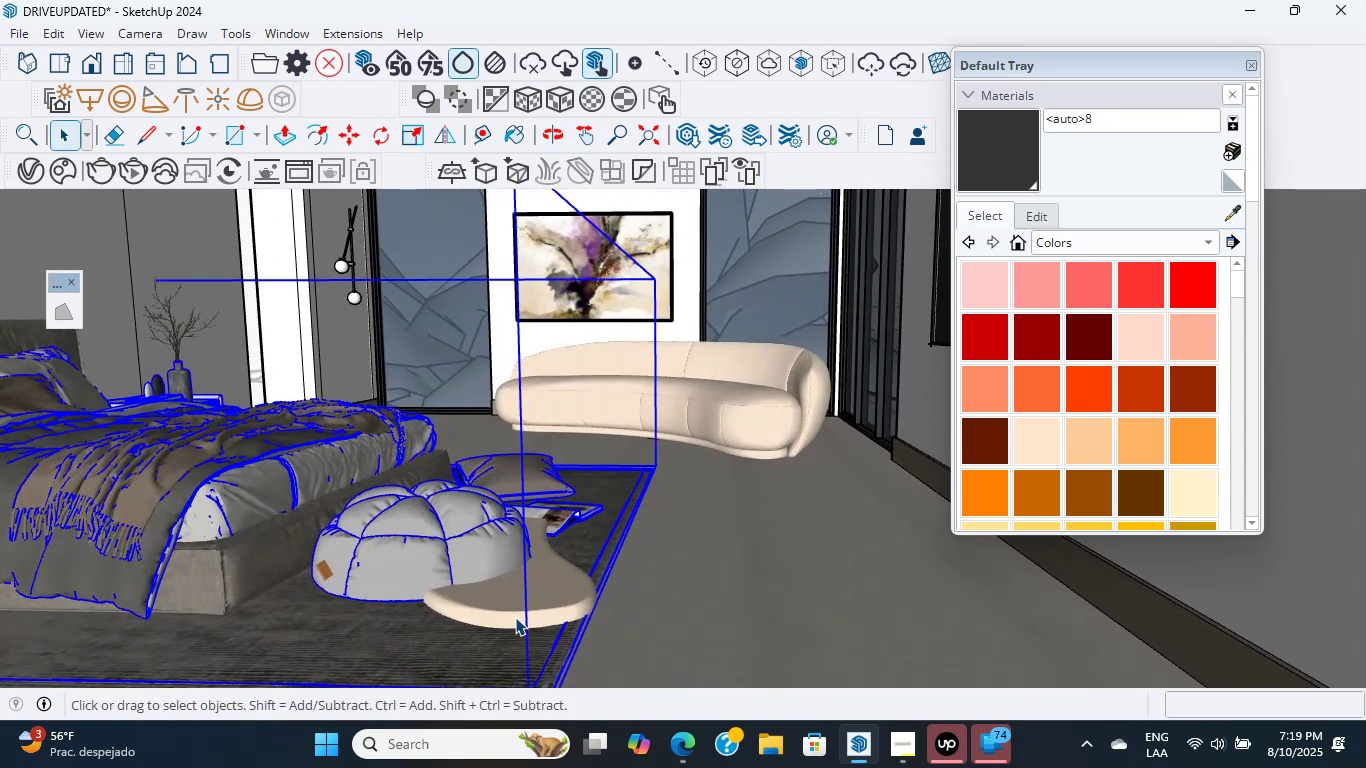 
left_click([514, 611])
 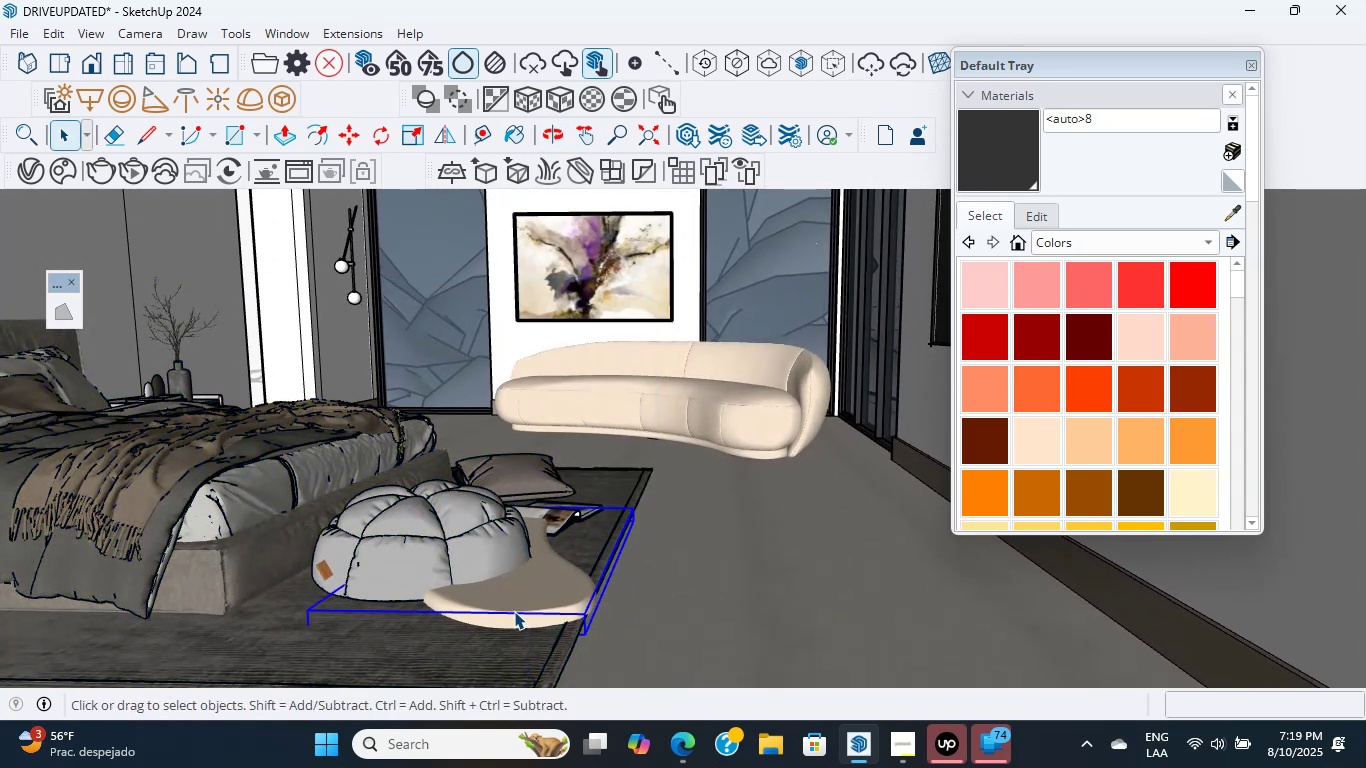 
key(Delete)
 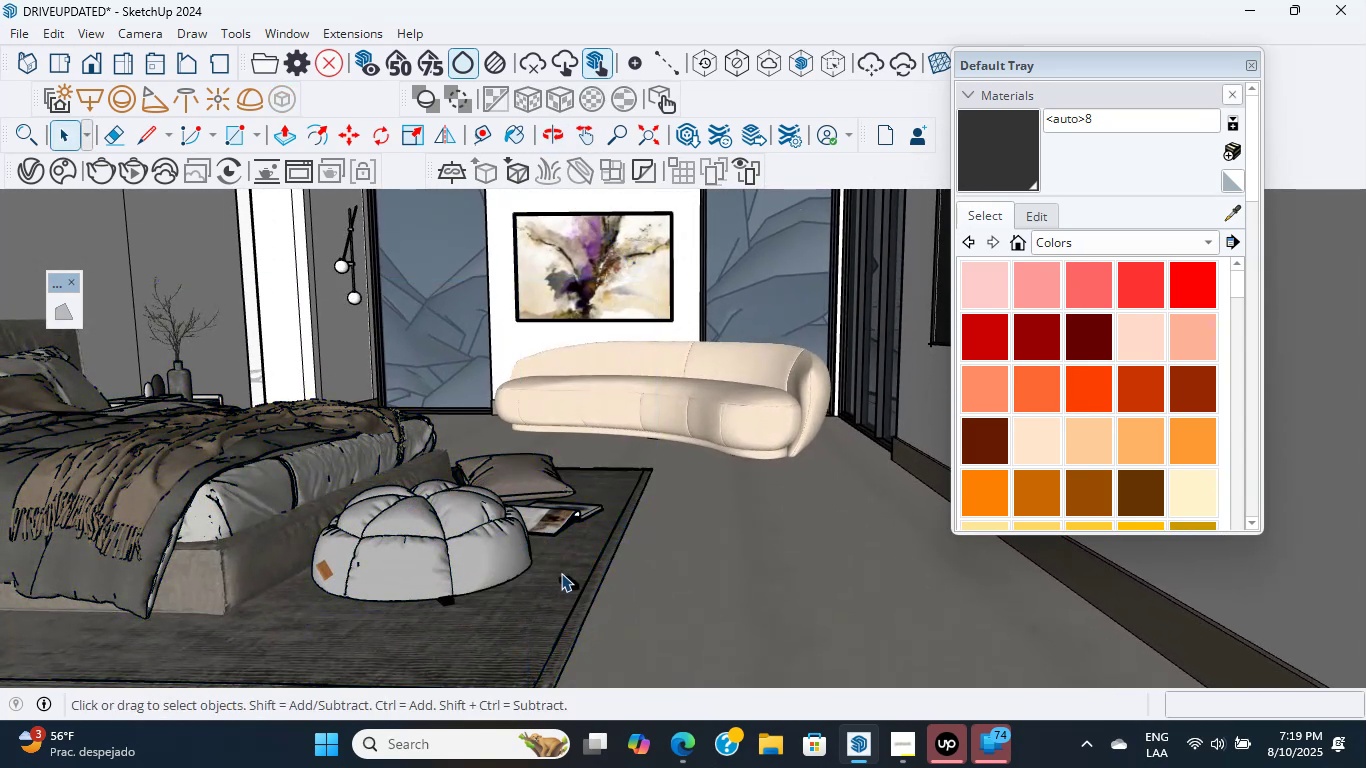 
left_click([571, 576])
 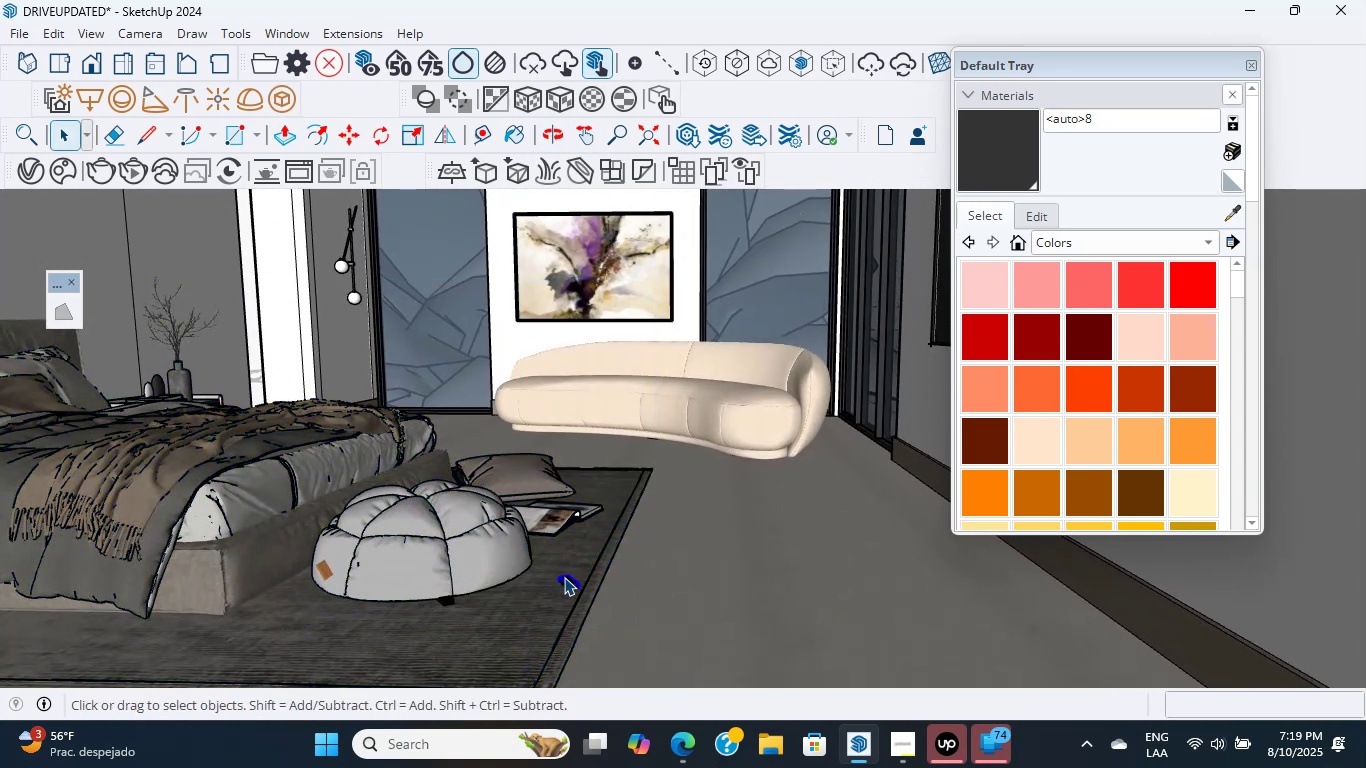 
key(Delete)
 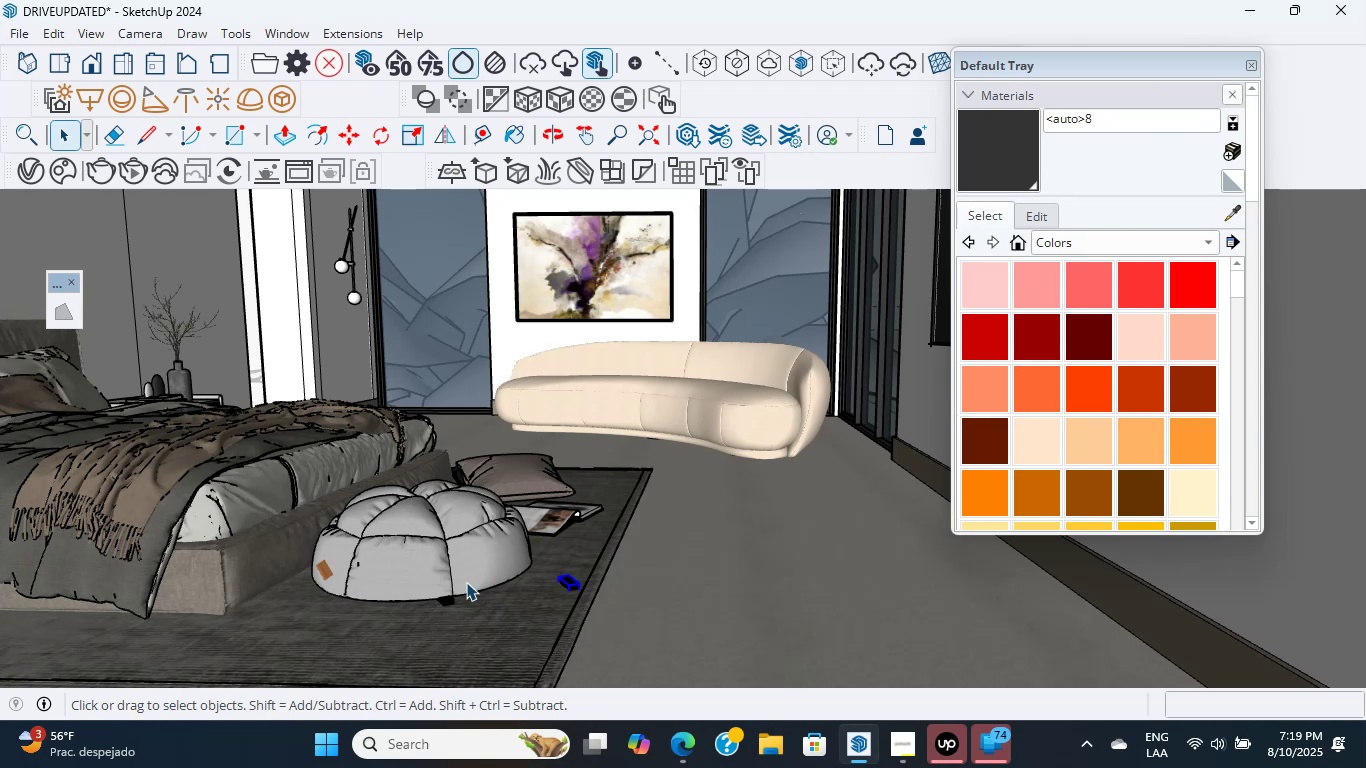 
scroll: coordinate [399, 566], scroll_direction: up, amount: 3.0
 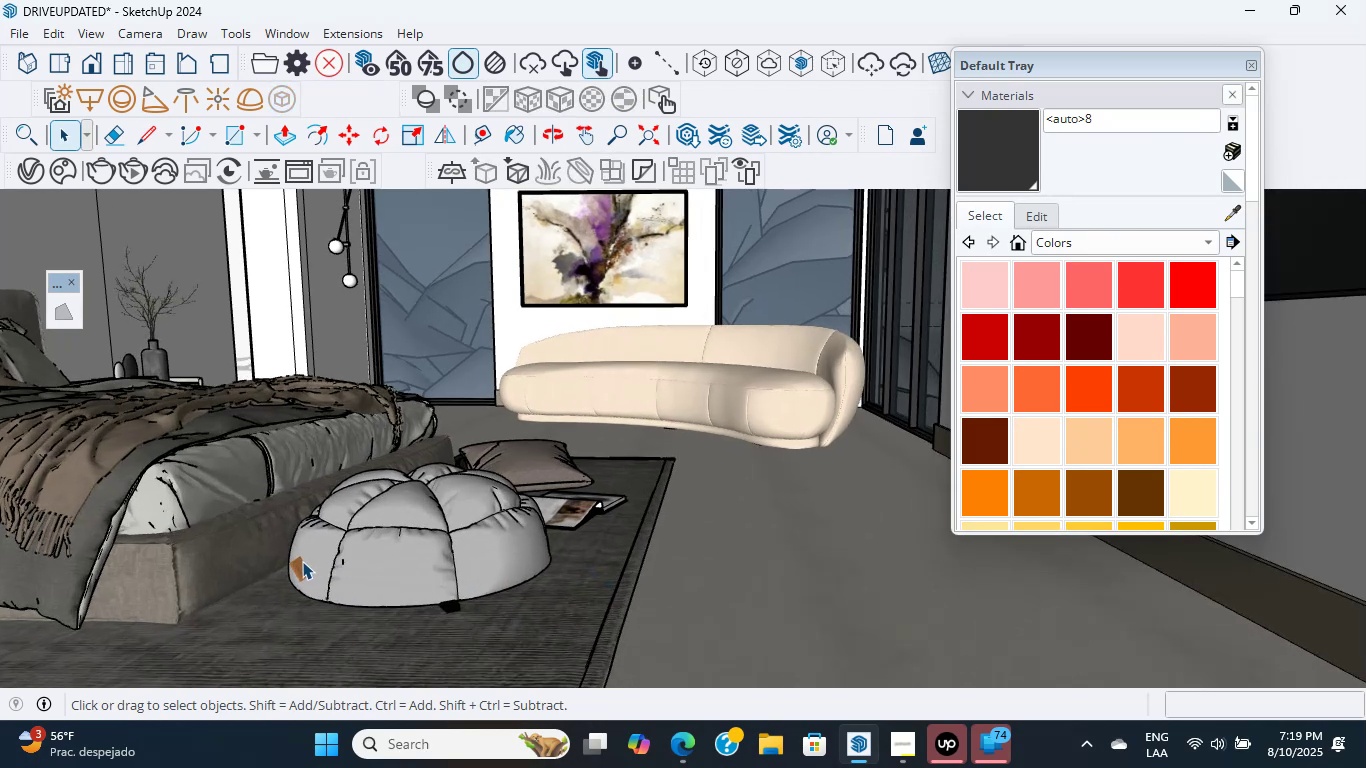 
key(Delete)
 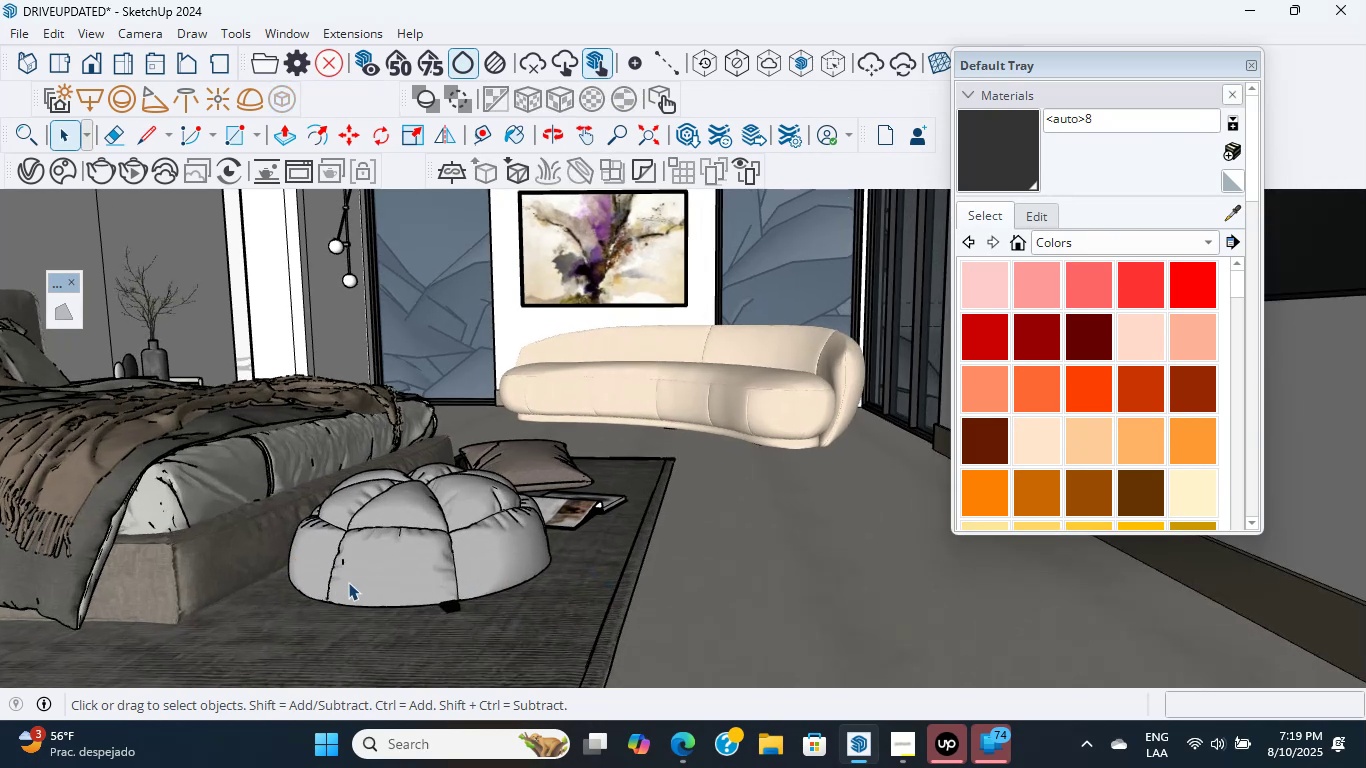 
scroll: coordinate [454, 600], scroll_direction: up, amount: 7.0
 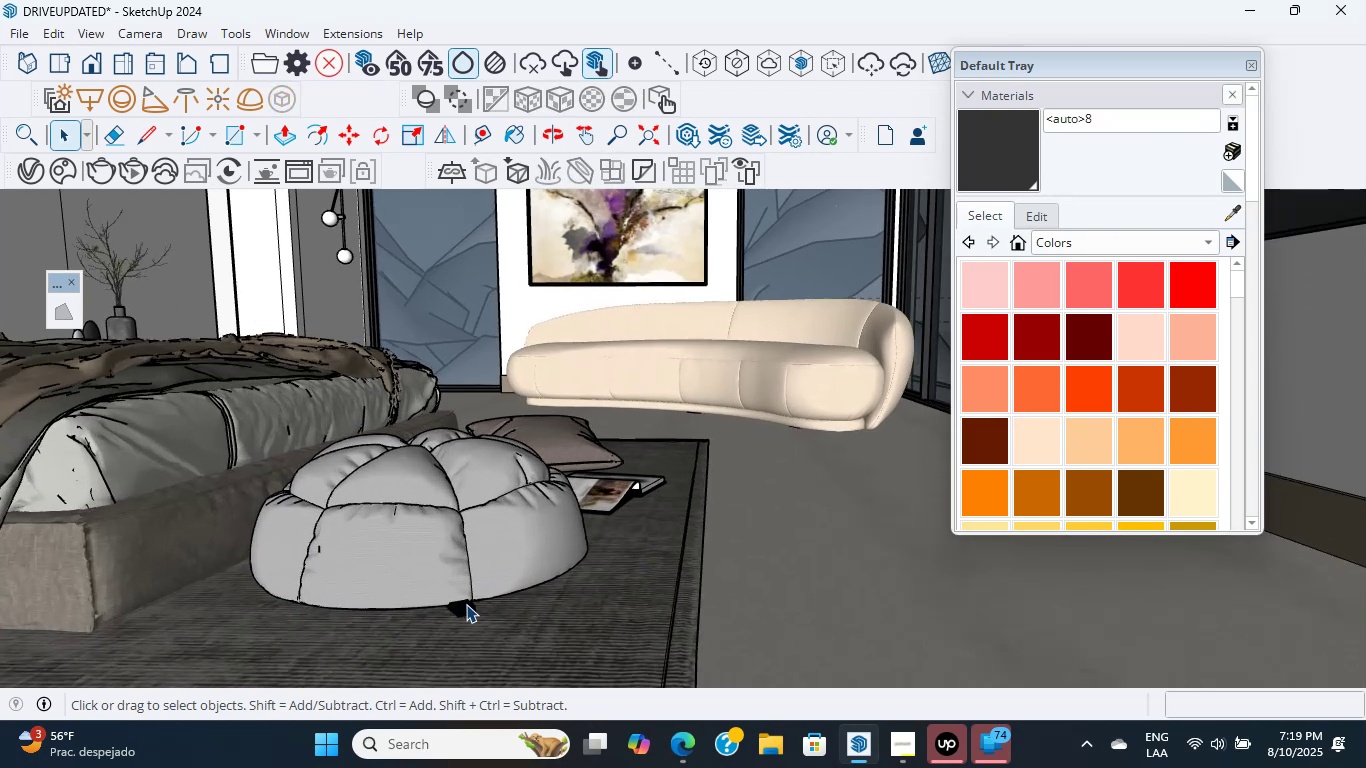 
key(Delete)
 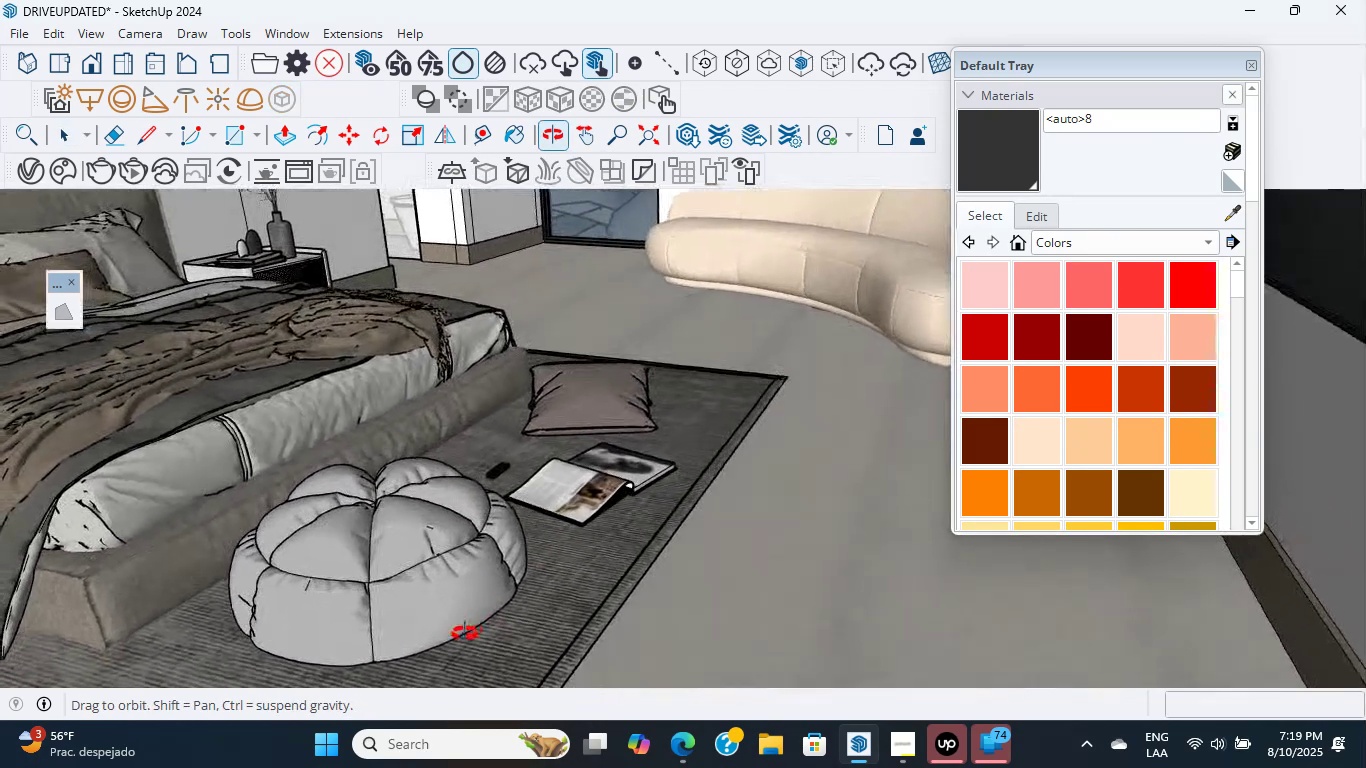 
scroll: coordinate [498, 448], scroll_direction: up, amount: 13.0
 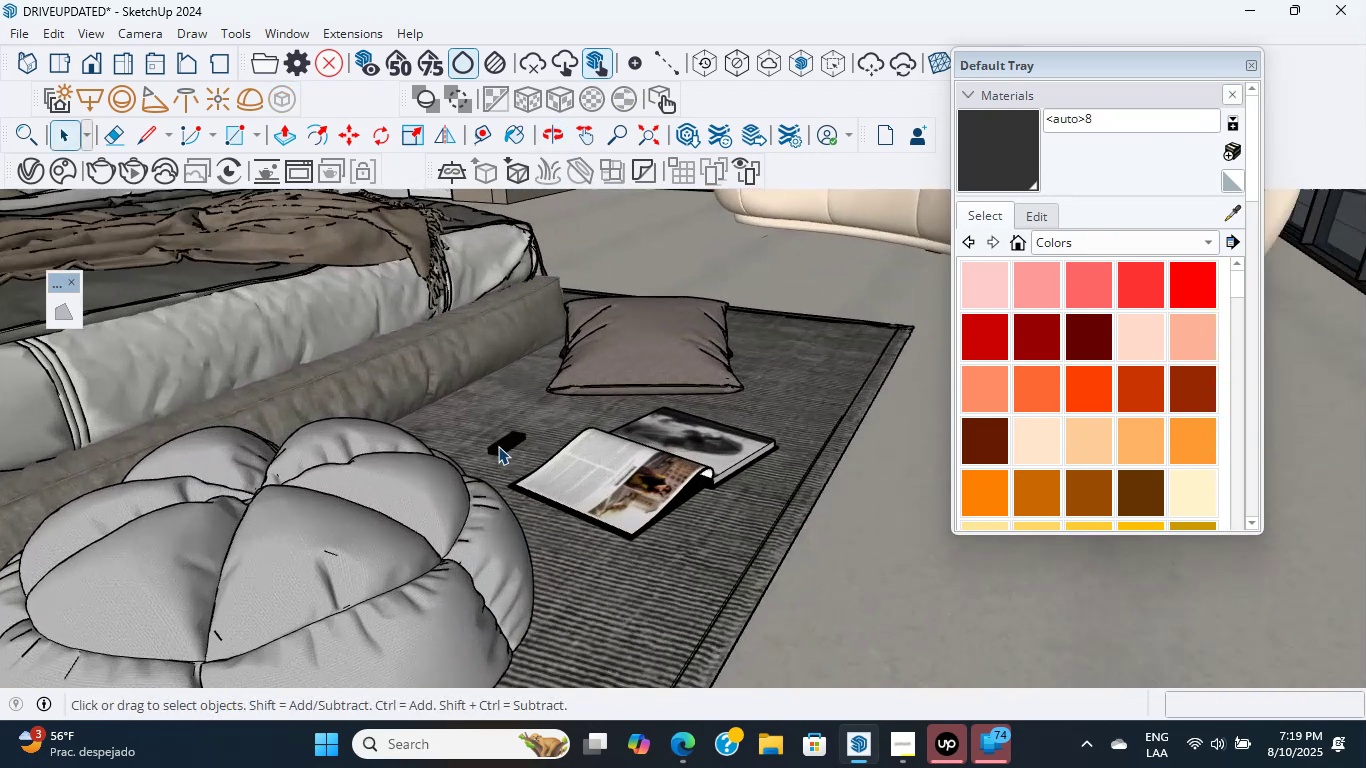 
left_click([498, 446])
 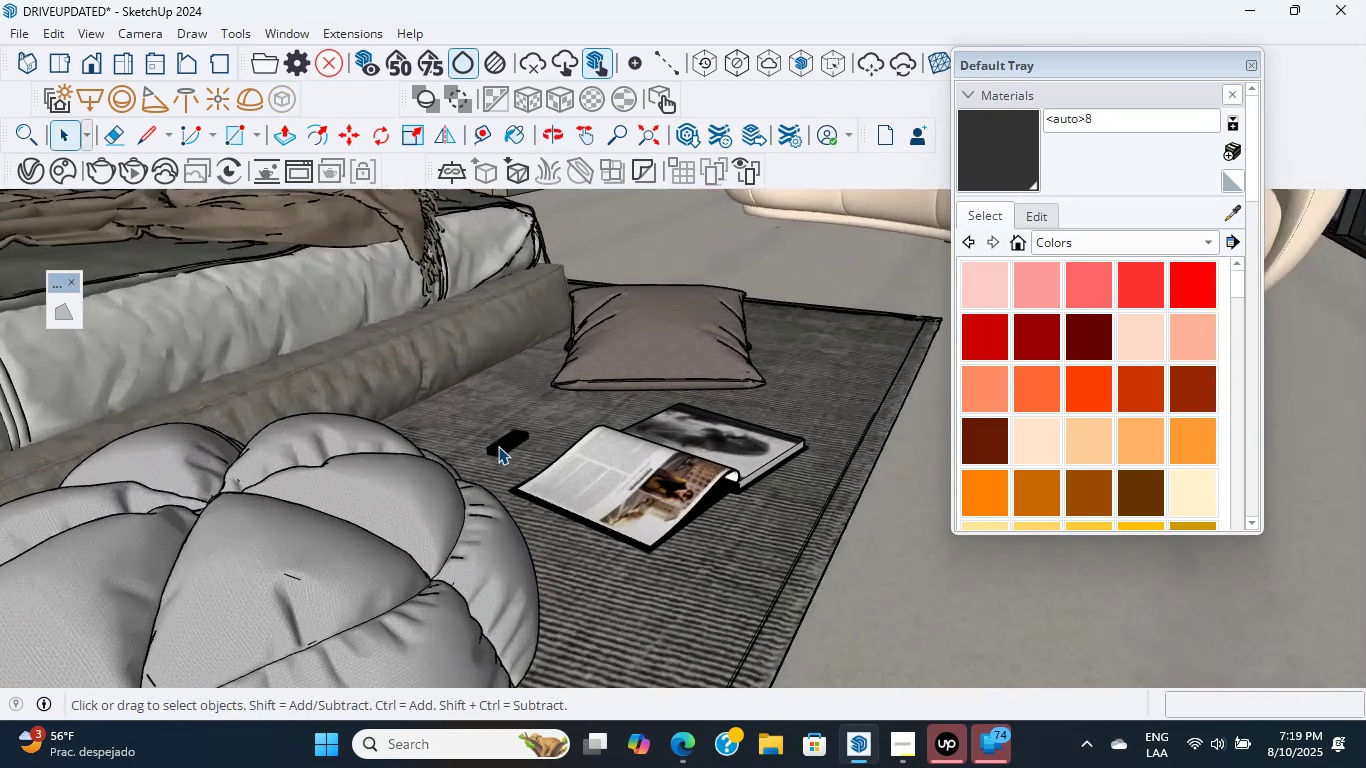 
key(Delete)
 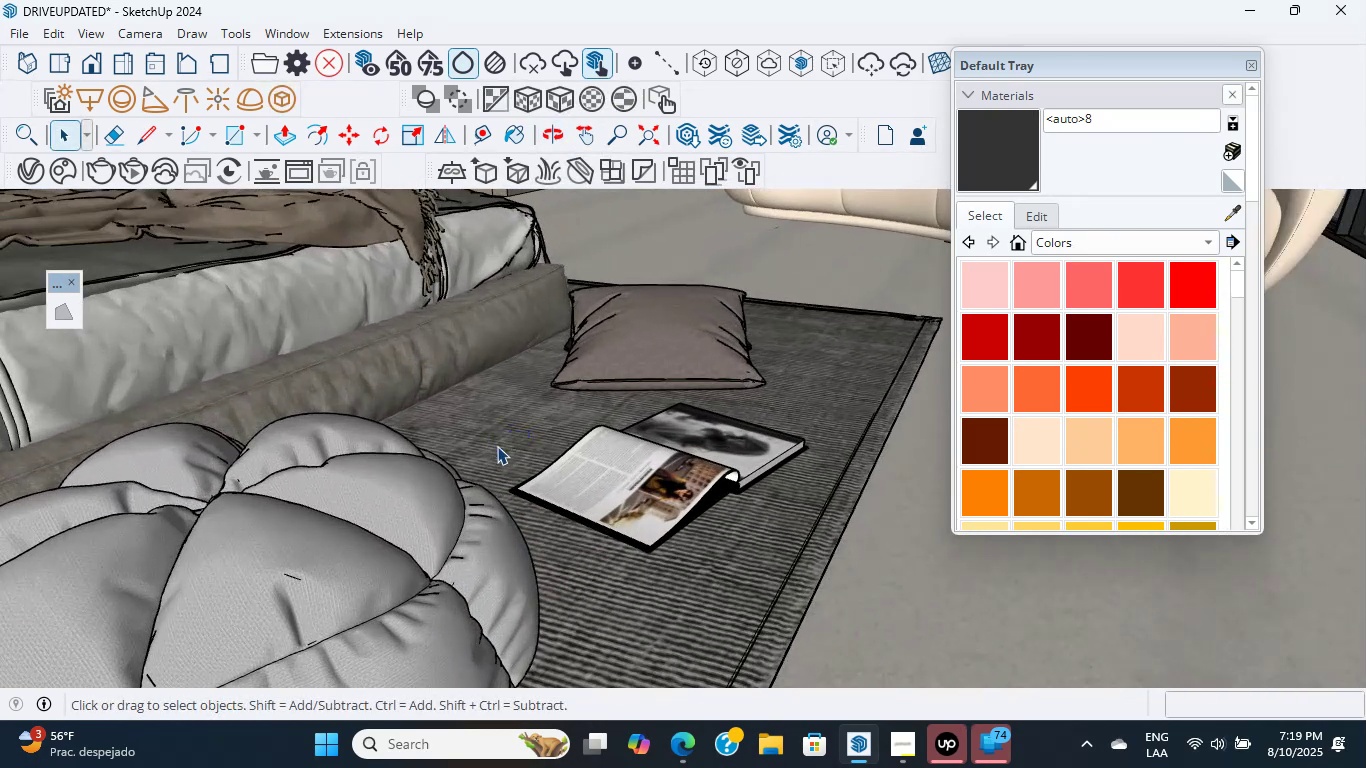 
scroll: coordinate [495, 449], scroll_direction: down, amount: 5.0
 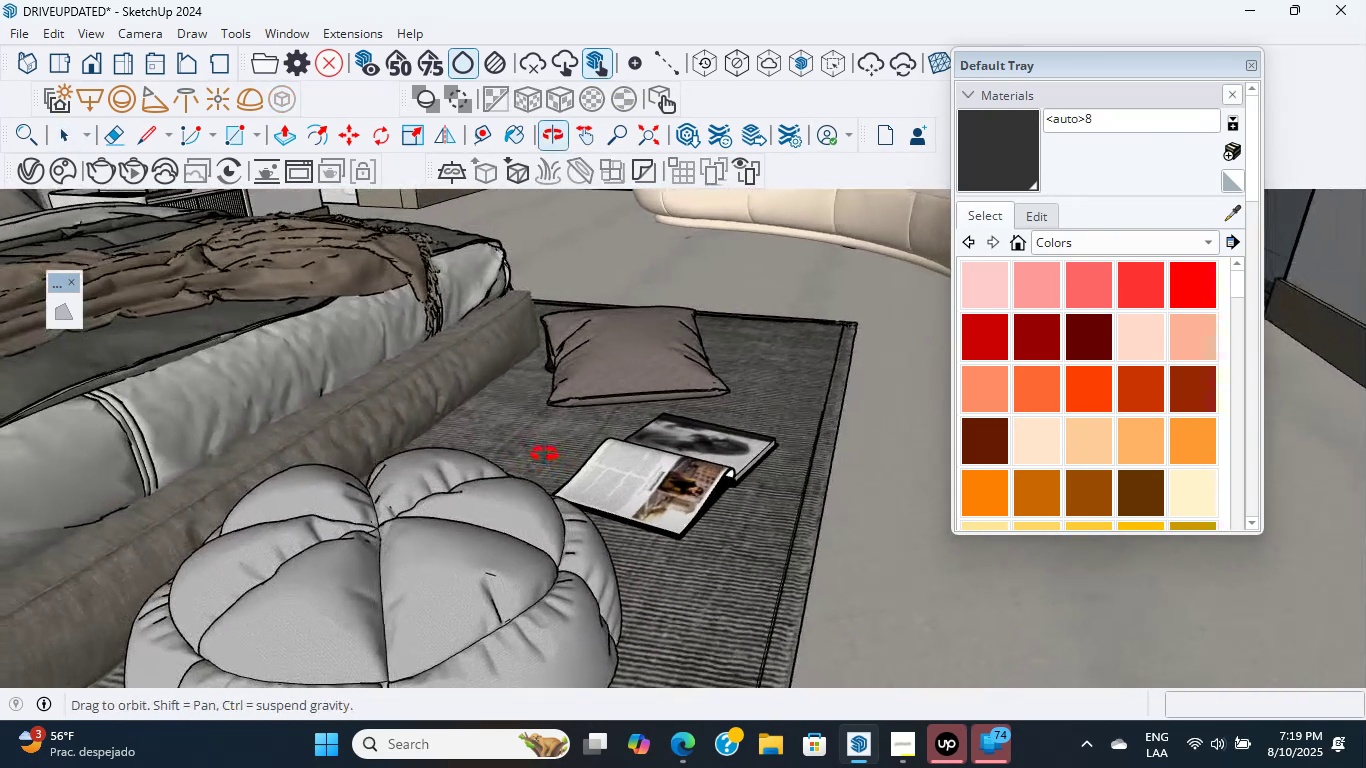 
hold_key(key=ShiftLeft, duration=0.56)
 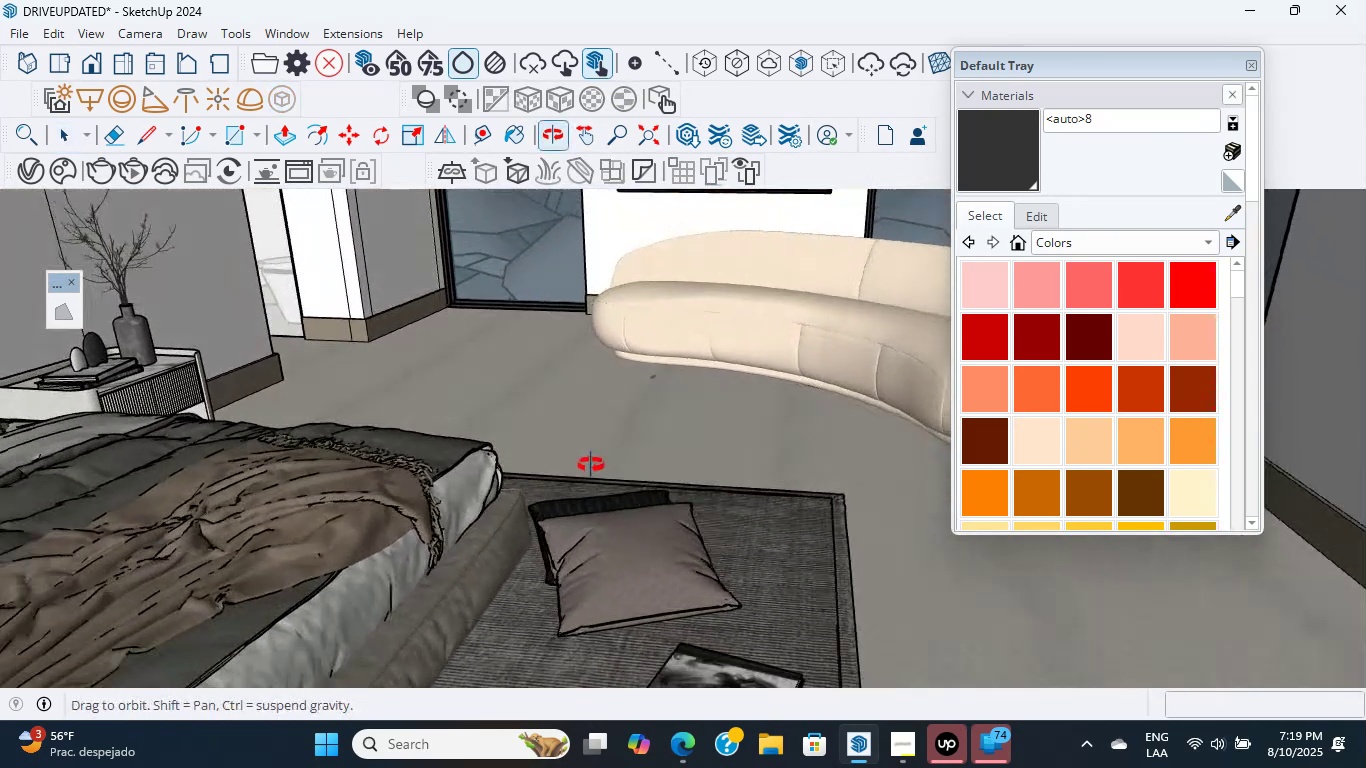 
key(Shift+ShiftLeft)
 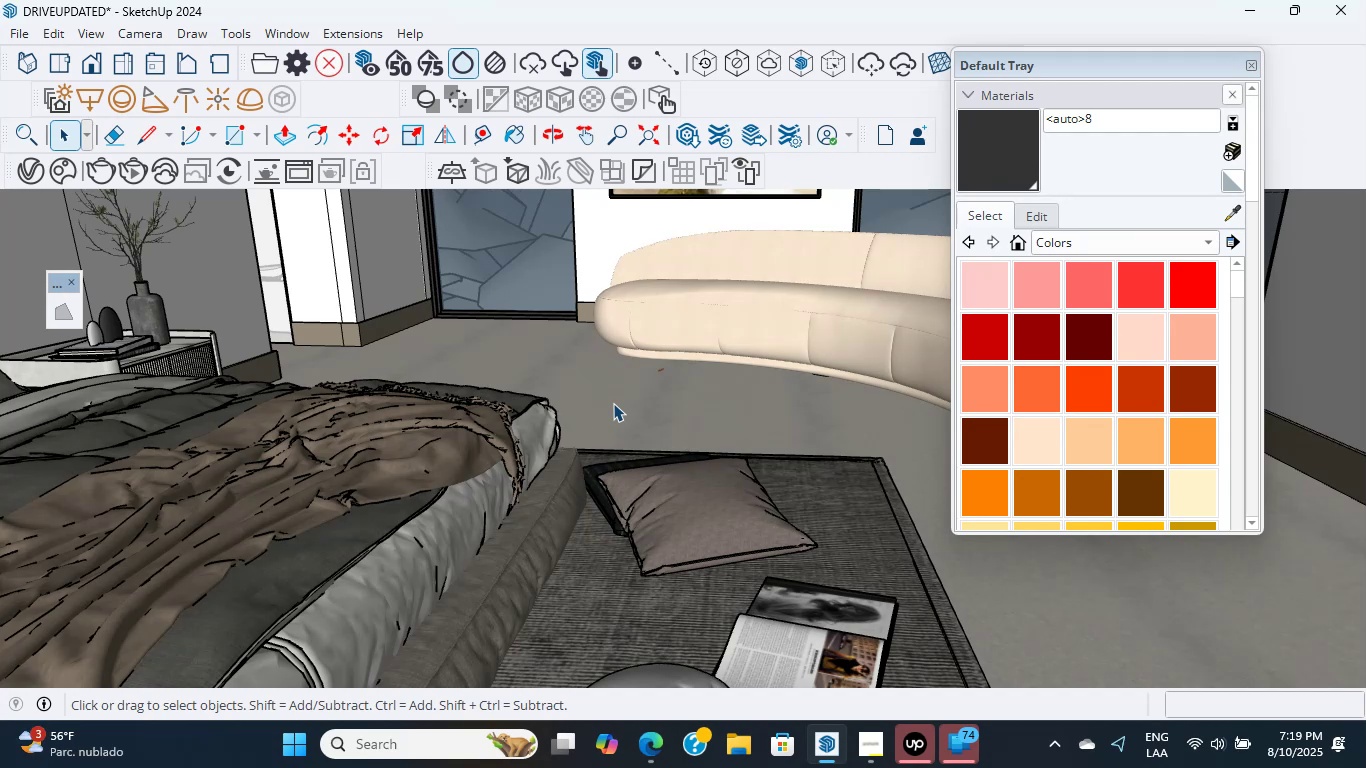 
wait(7.82)
 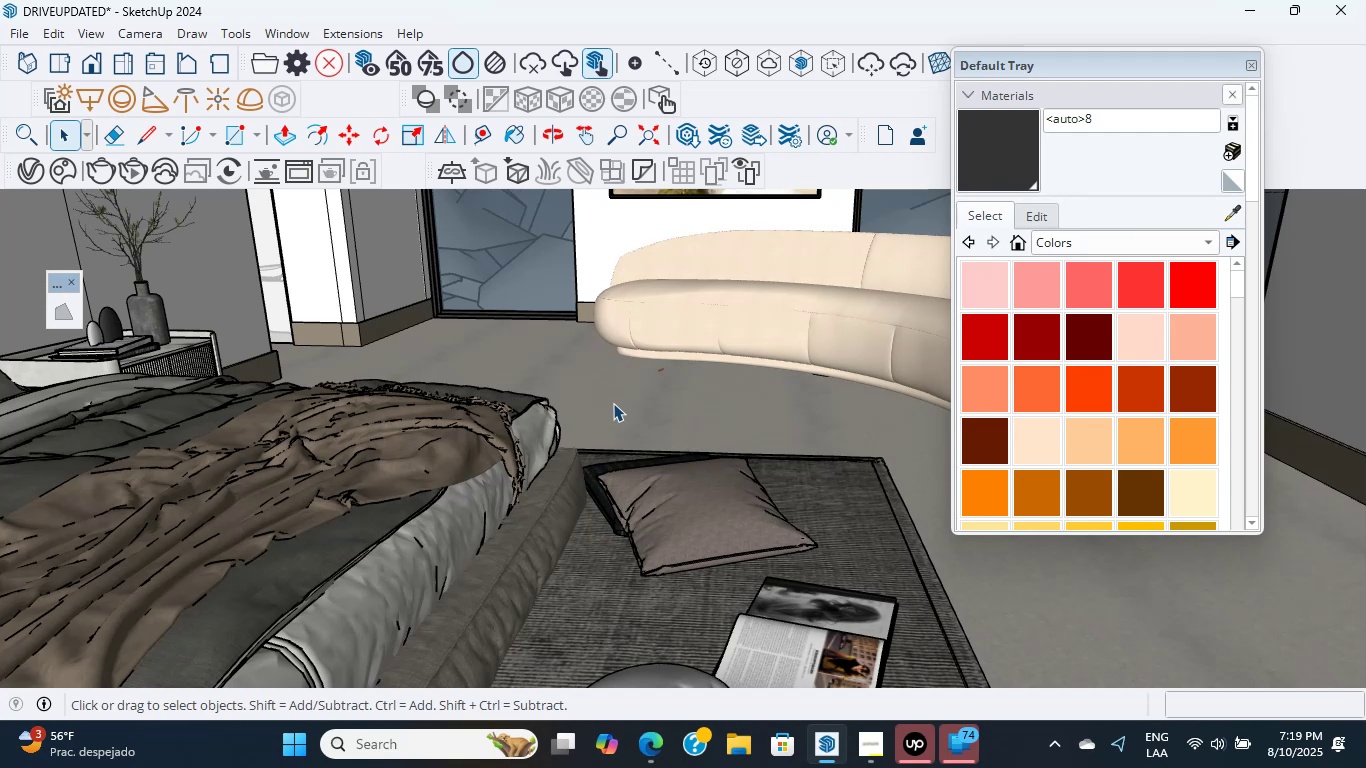 
scroll: coordinate [634, 386], scroll_direction: down, amount: 3.0
 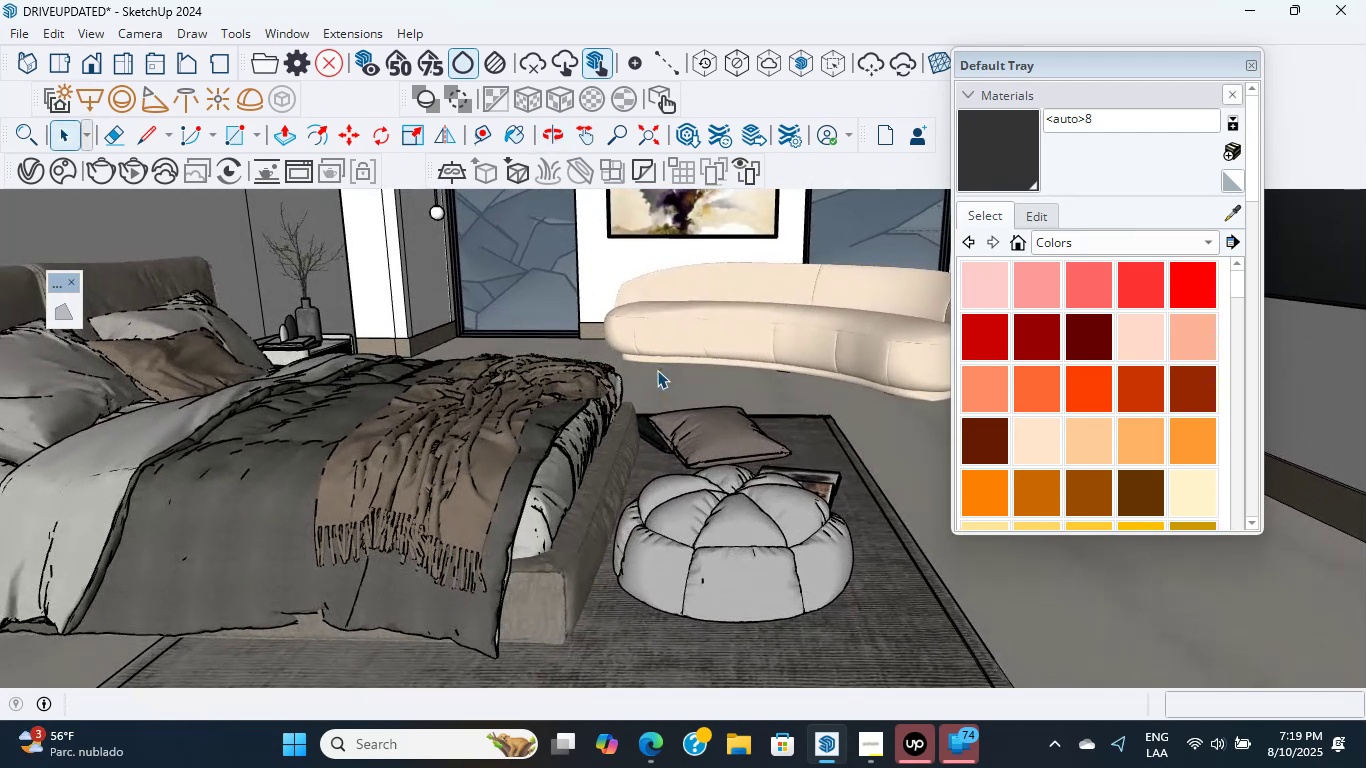 
hold_key(key=ShiftLeft, duration=0.88)
 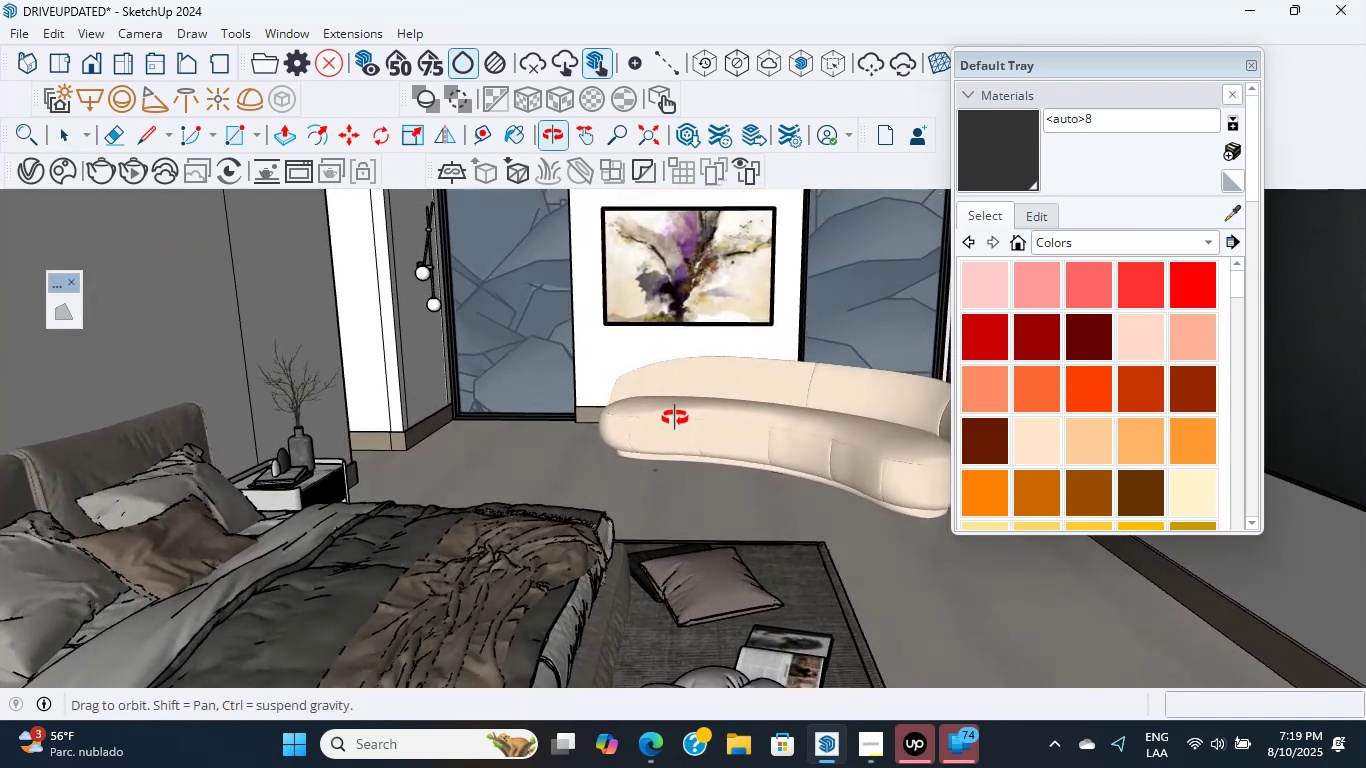 
hold_key(key=ShiftLeft, duration=0.89)
 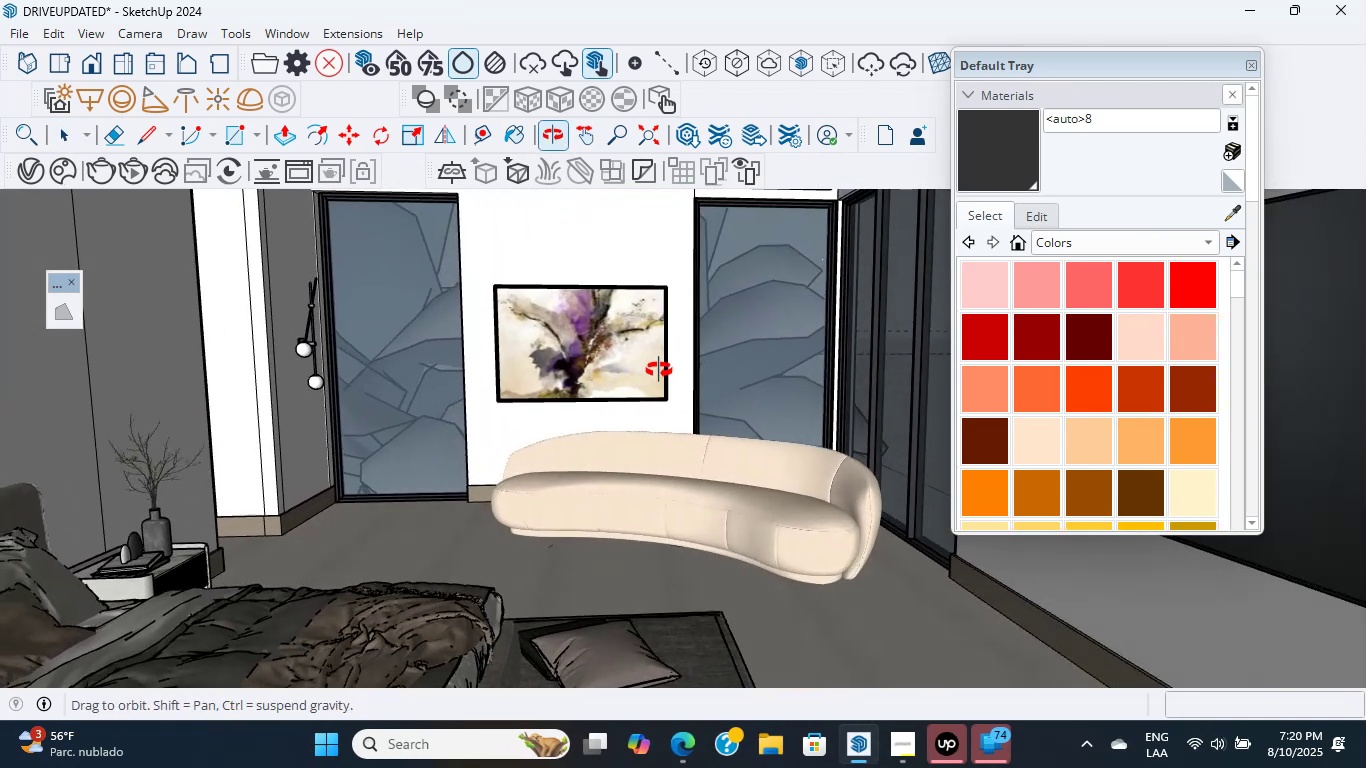 
hold_key(key=ShiftLeft, duration=0.82)
 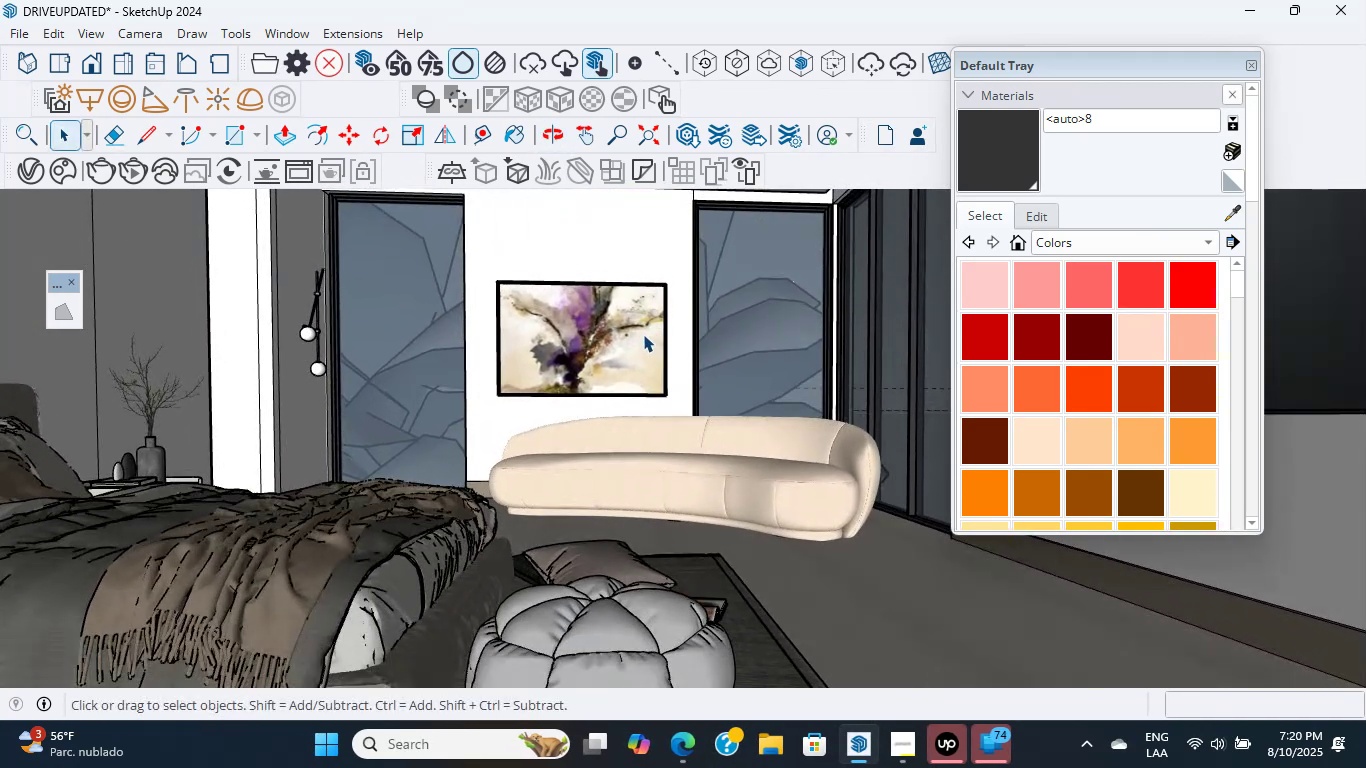 
hold_key(key=ShiftLeft, duration=2.42)
scroll: coordinate [631, 341], scroll_direction: down, amount: 1.0
 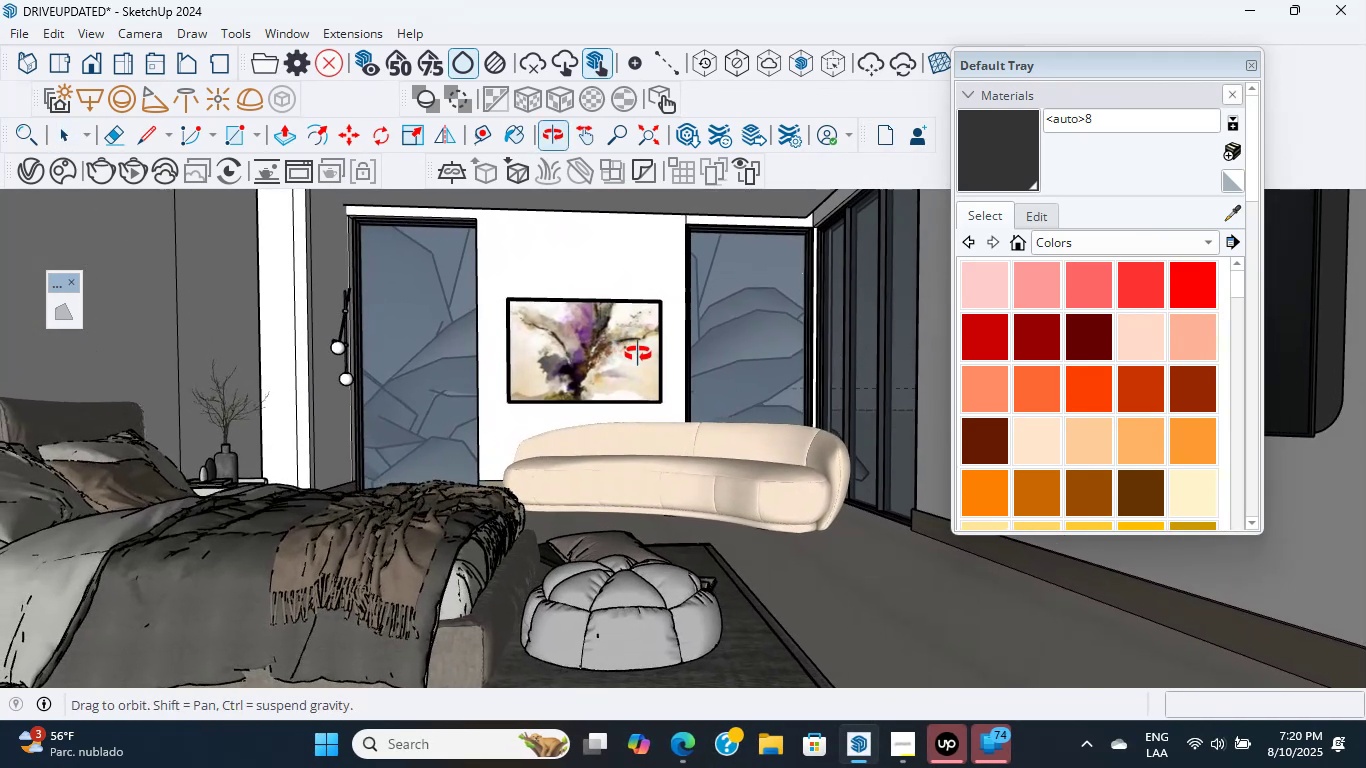 
hold_key(key=ShiftLeft, duration=0.49)
 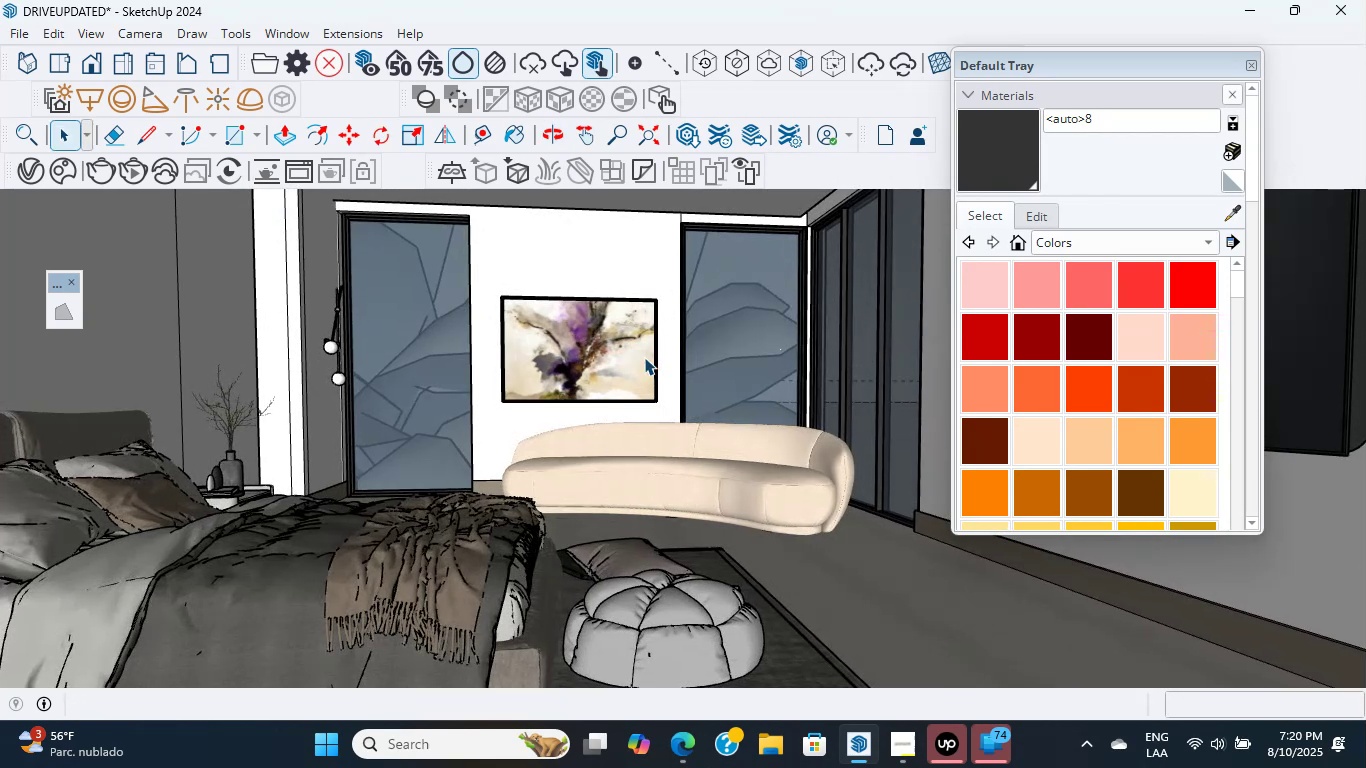 
key(Control+S)
 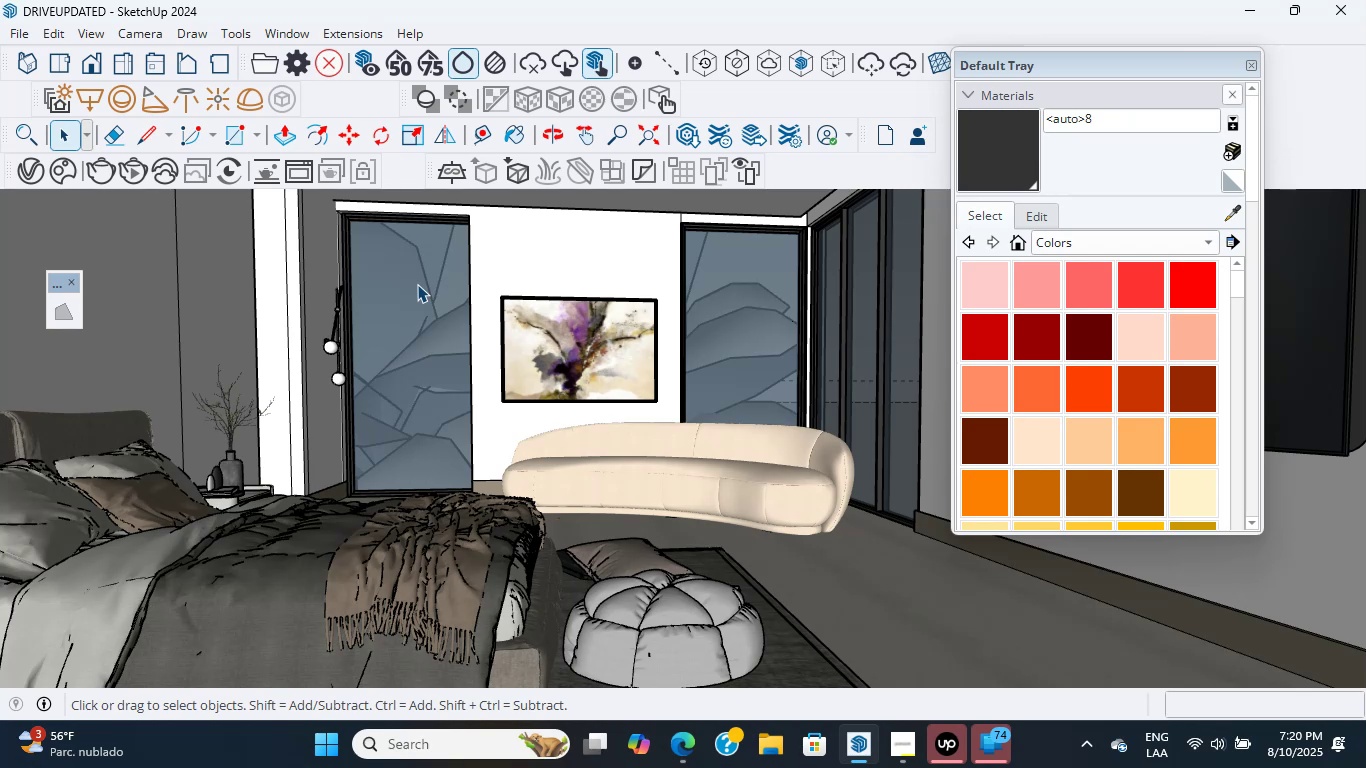 
wait(13.64)
 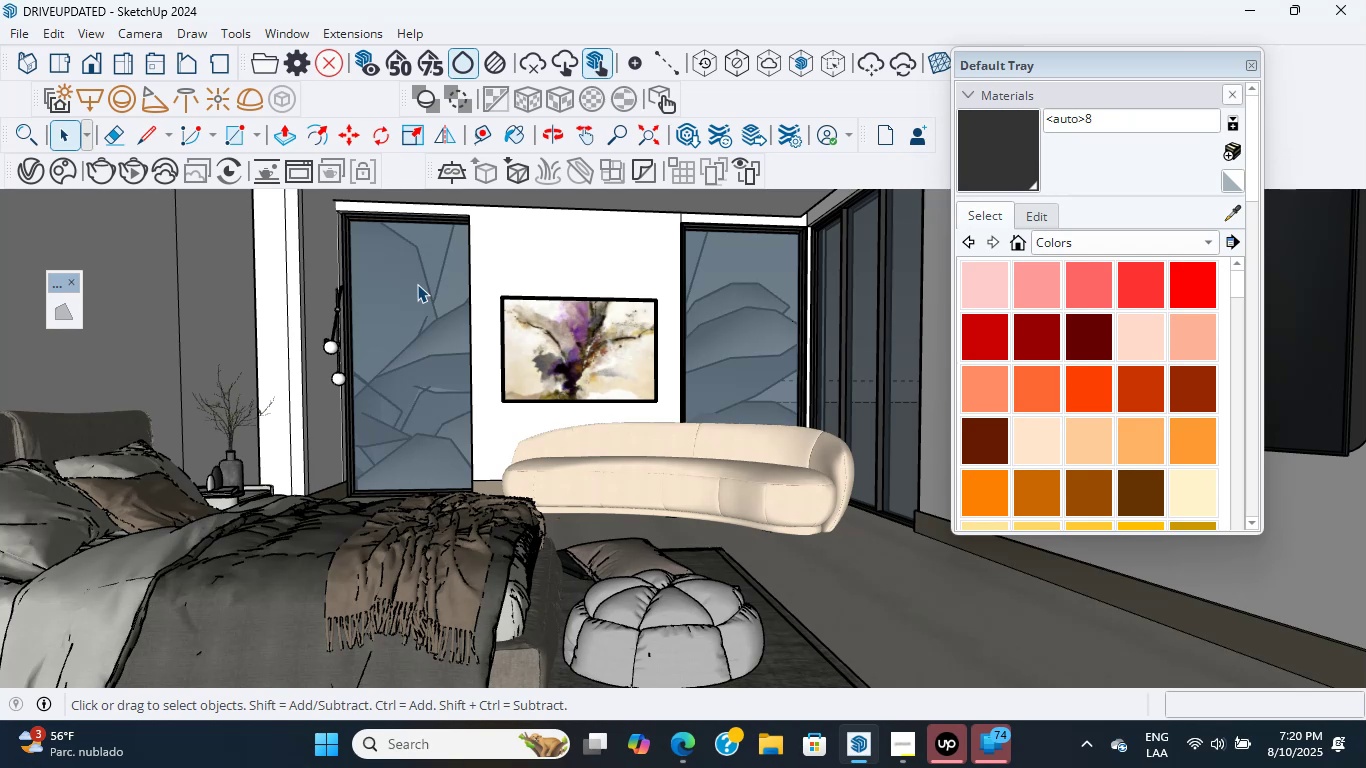 
left_click([128, 177])
 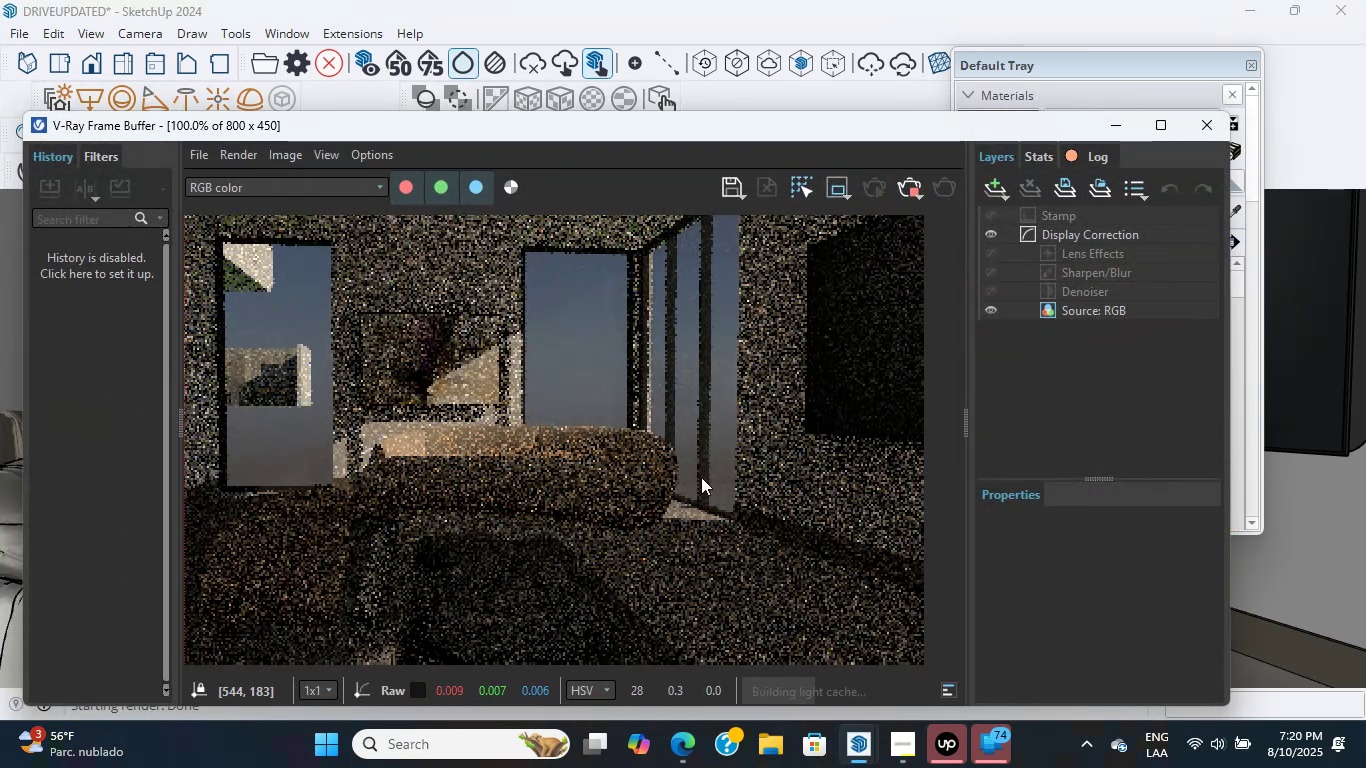 
wait(29.34)
 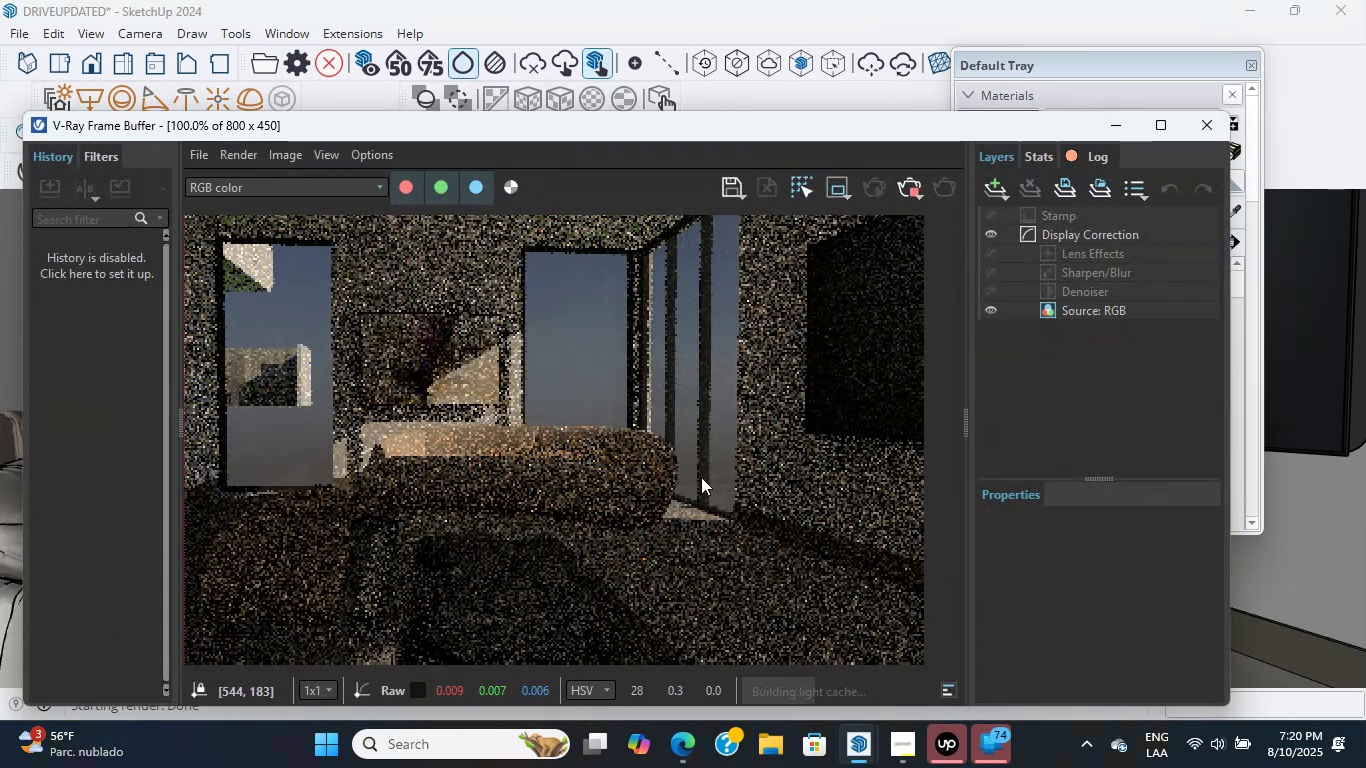 
double_click([614, 126])
 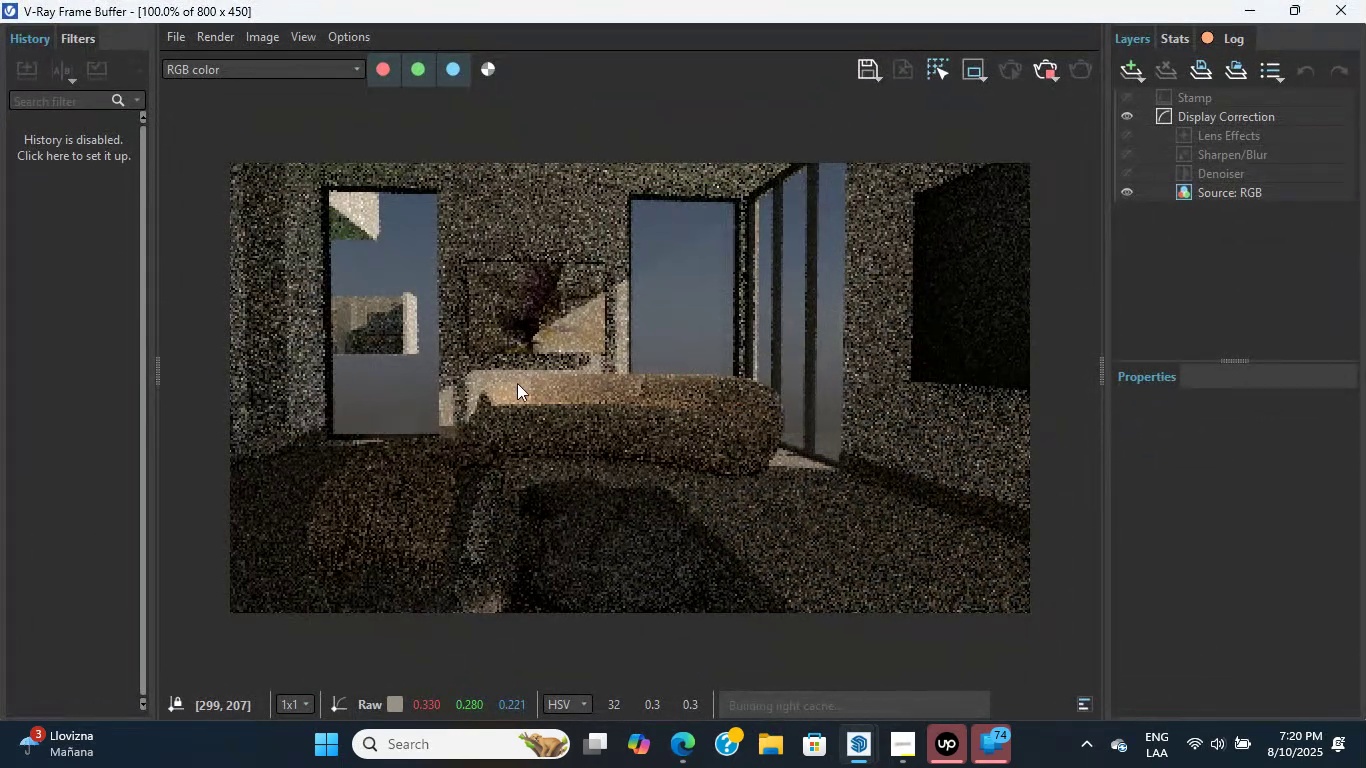 
scroll: coordinate [493, 407], scroll_direction: none, amount: 0.0
 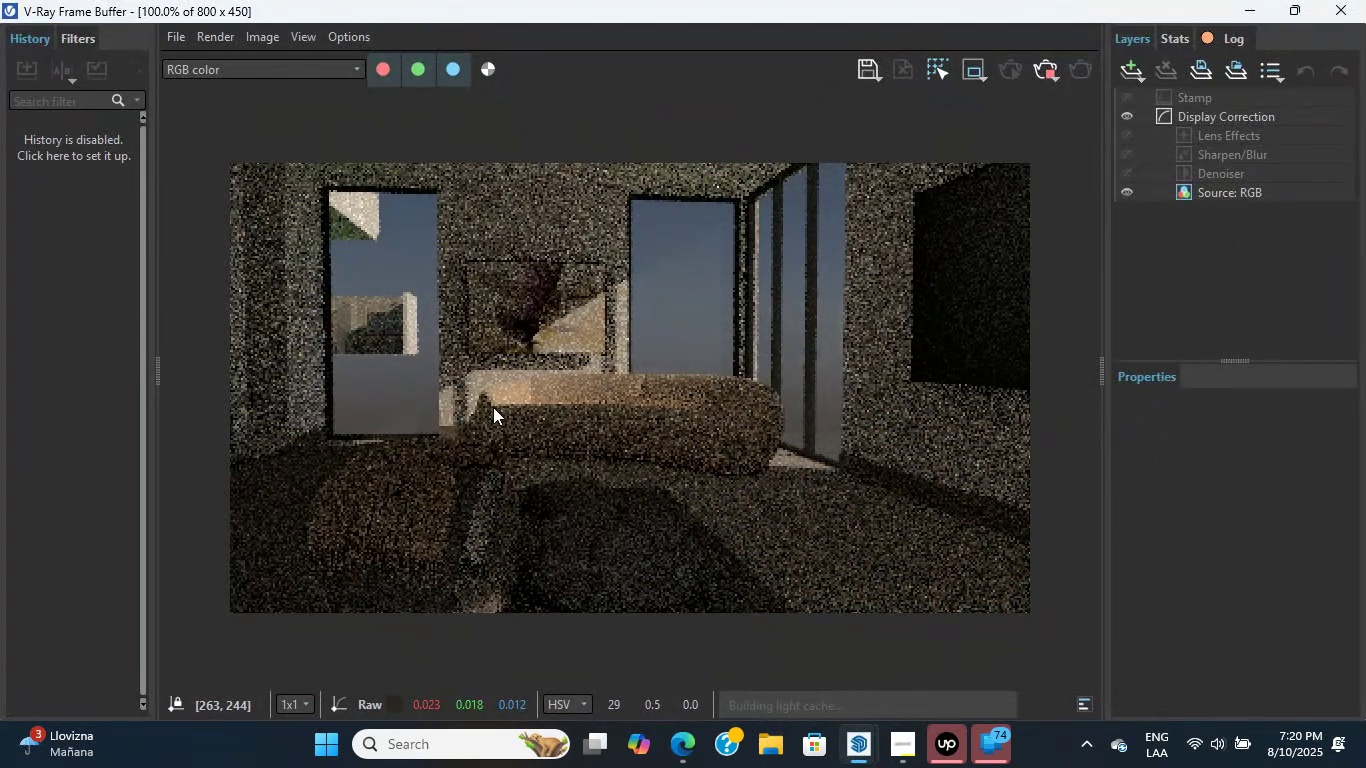 
scroll: coordinate [493, 407], scroll_direction: up, amount: 1.0
 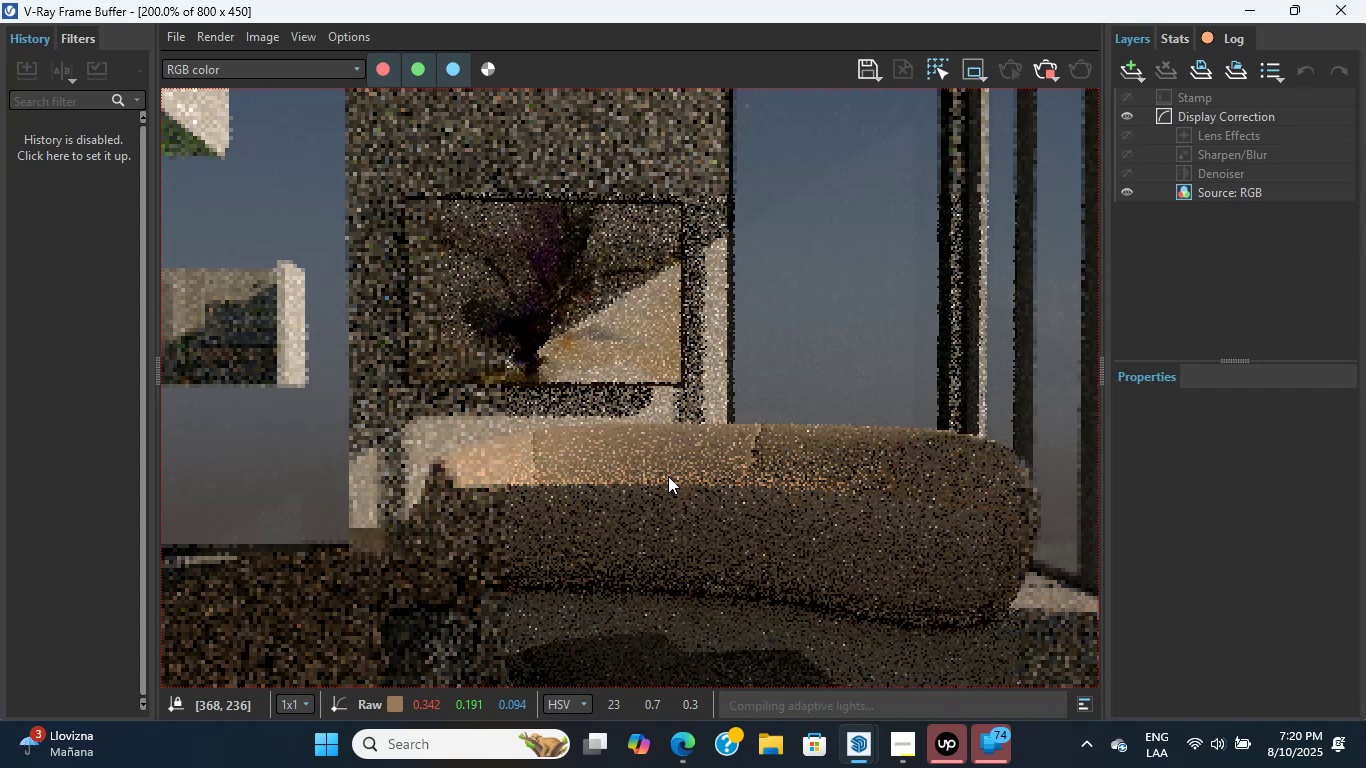 
wait(8.78)
 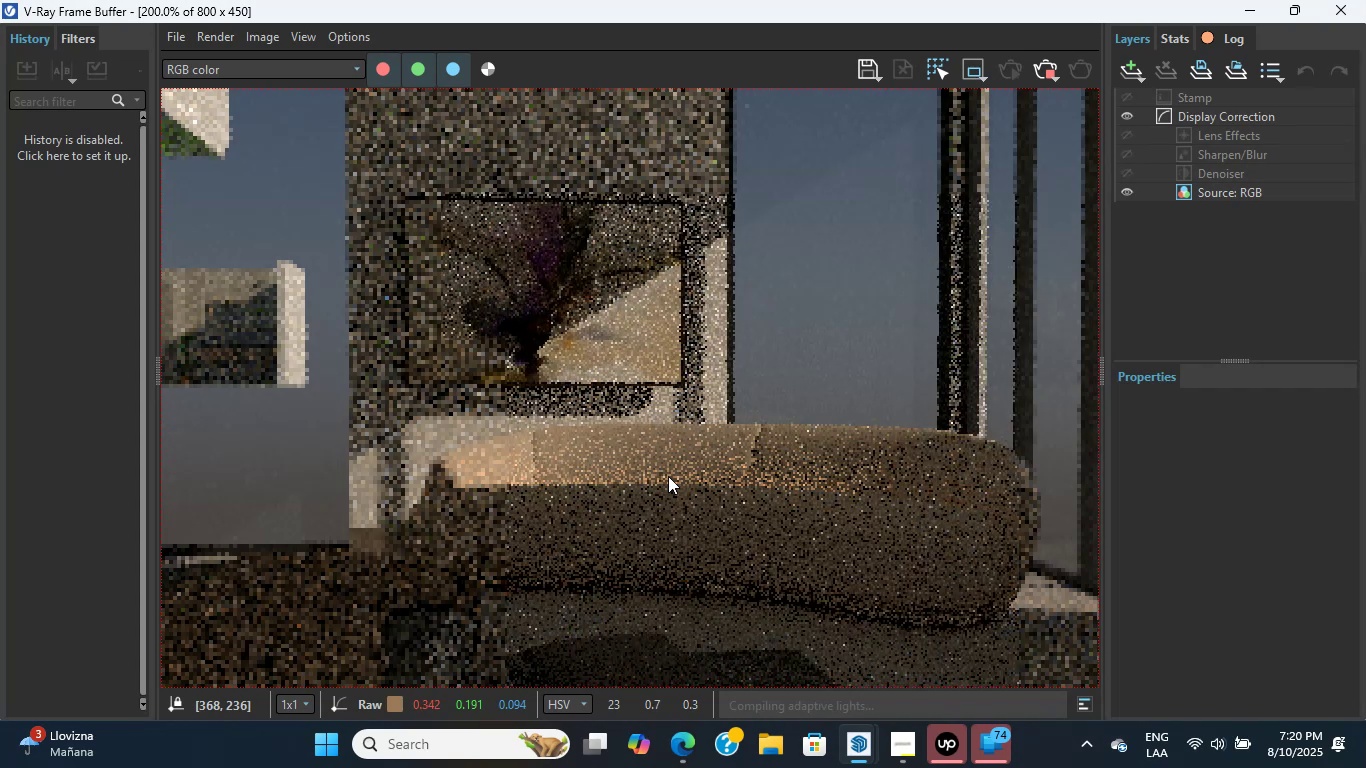 
scroll: coordinate [650, 510], scroll_direction: down, amount: 1.0
 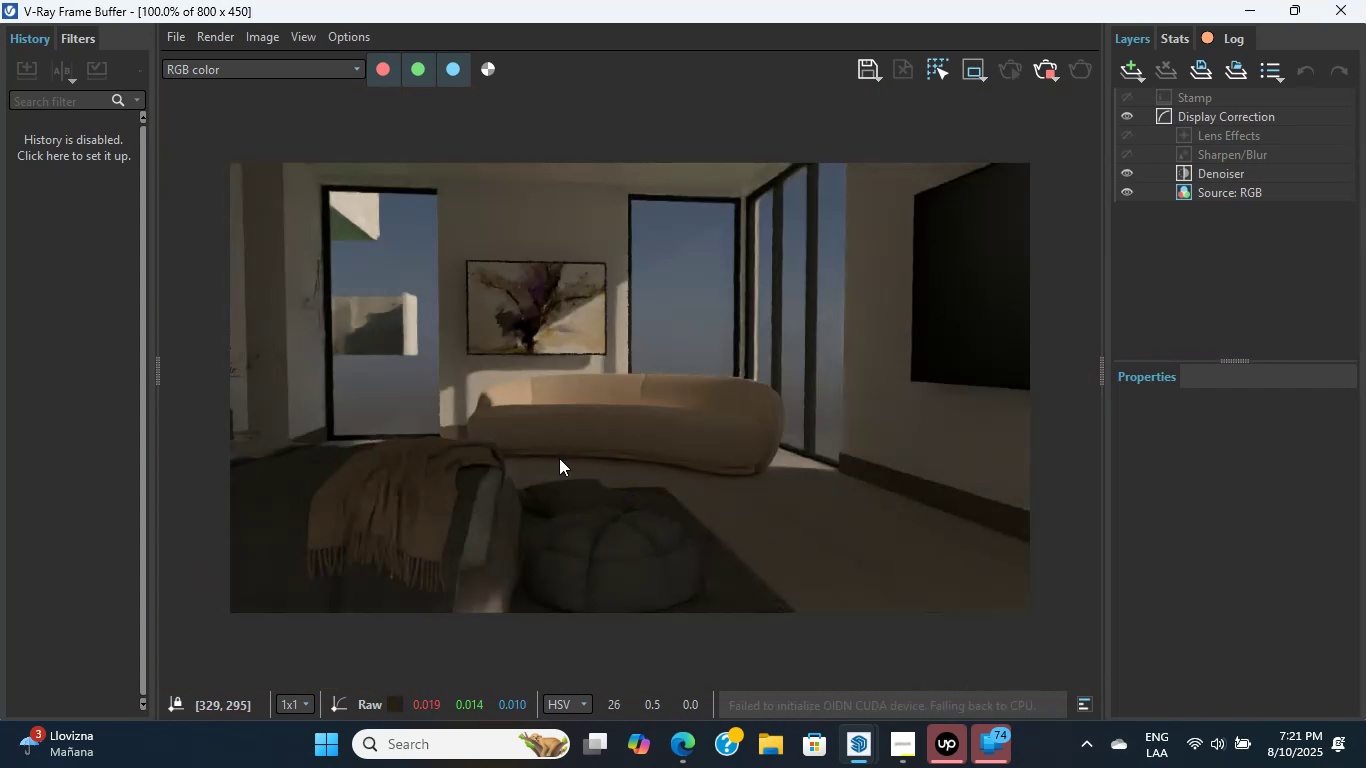 
scroll: coordinate [539, 418], scroll_direction: up, amount: 1.0
 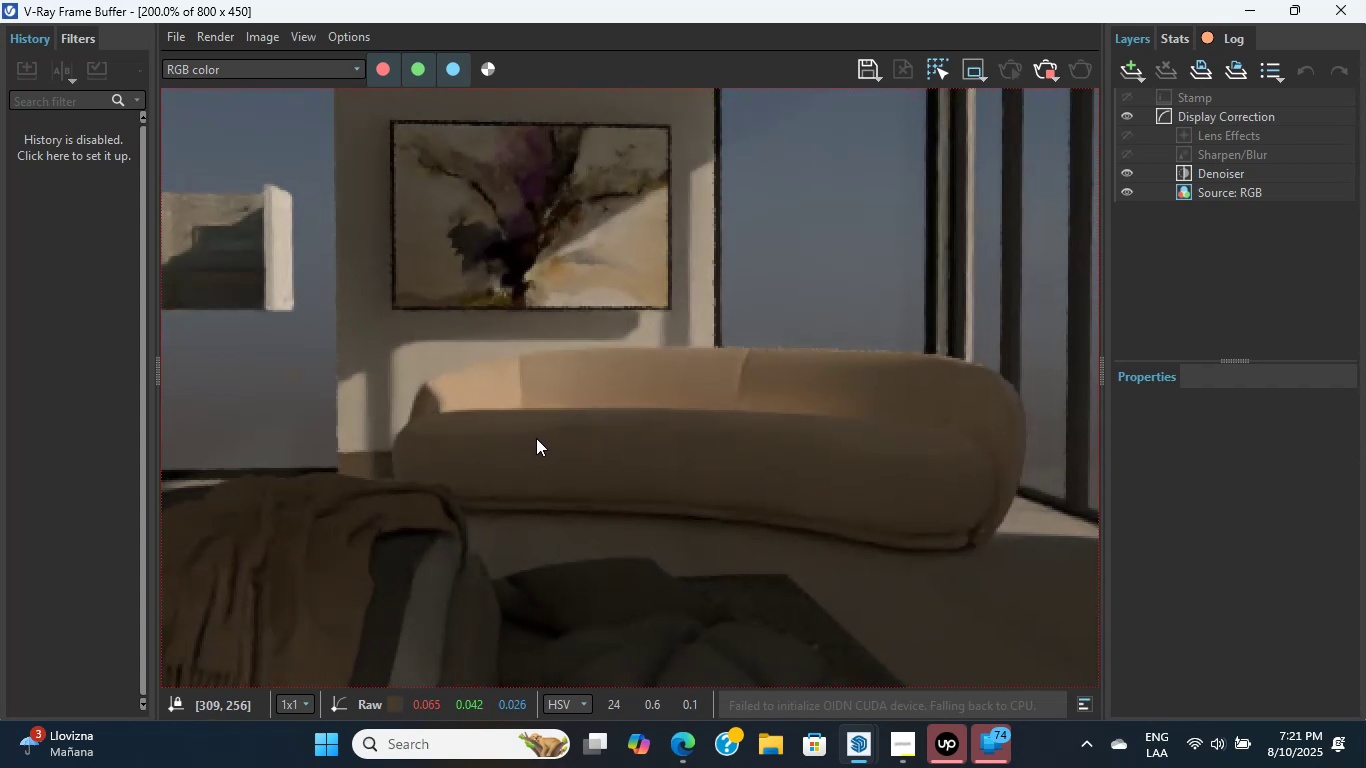 
double_click([536, 438])
 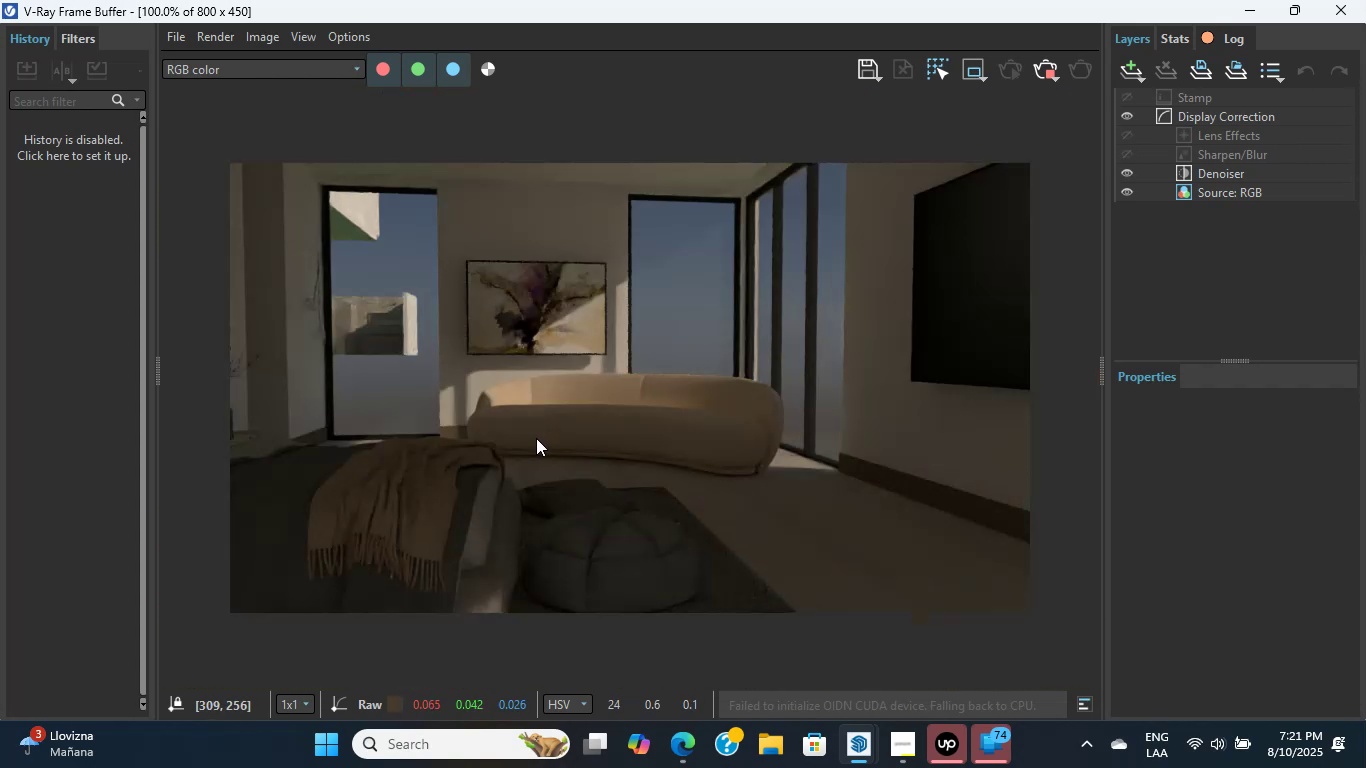 
scroll: coordinate [536, 437], scroll_direction: up, amount: 1.0
 